 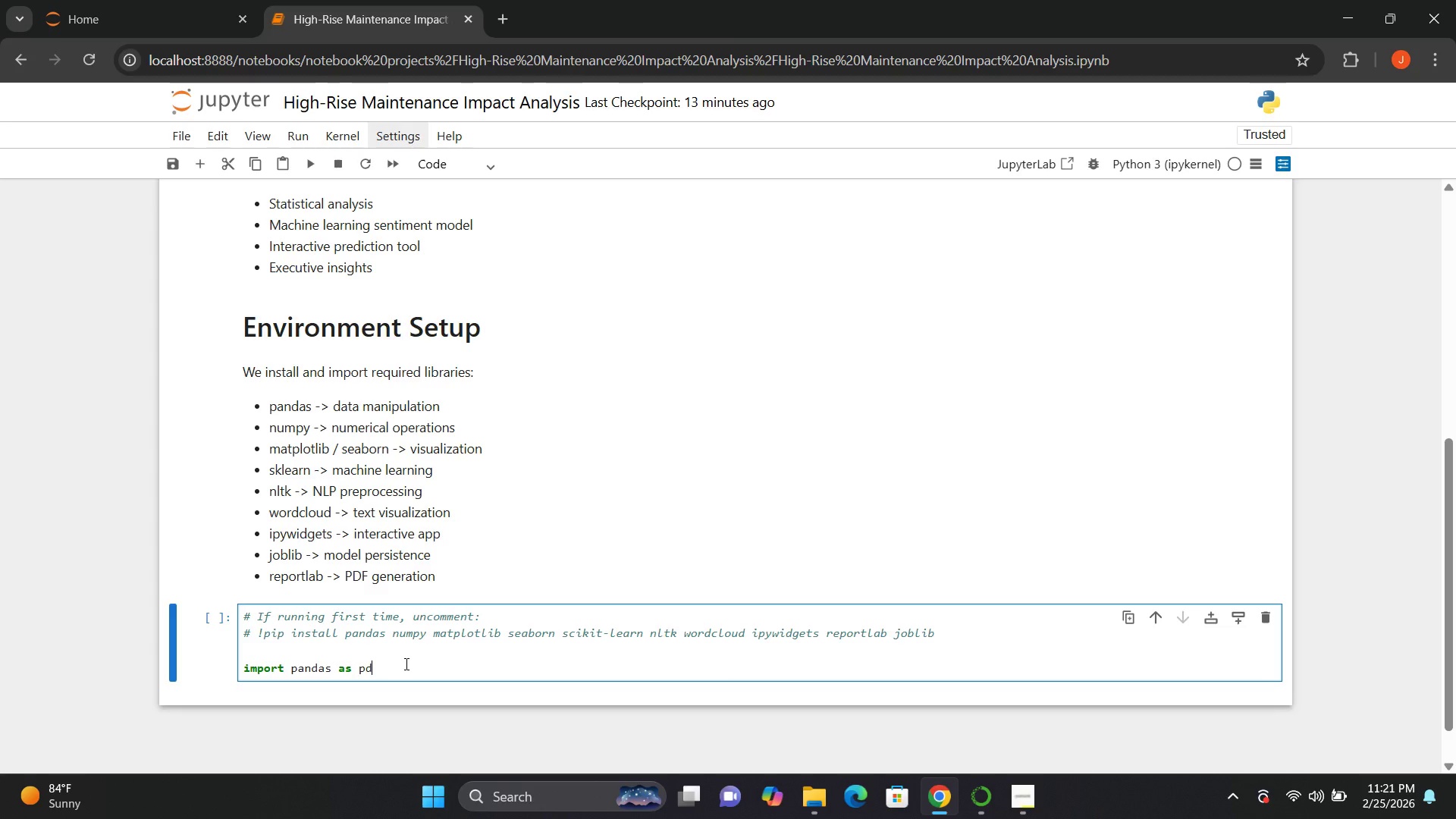 
key(Enter)
 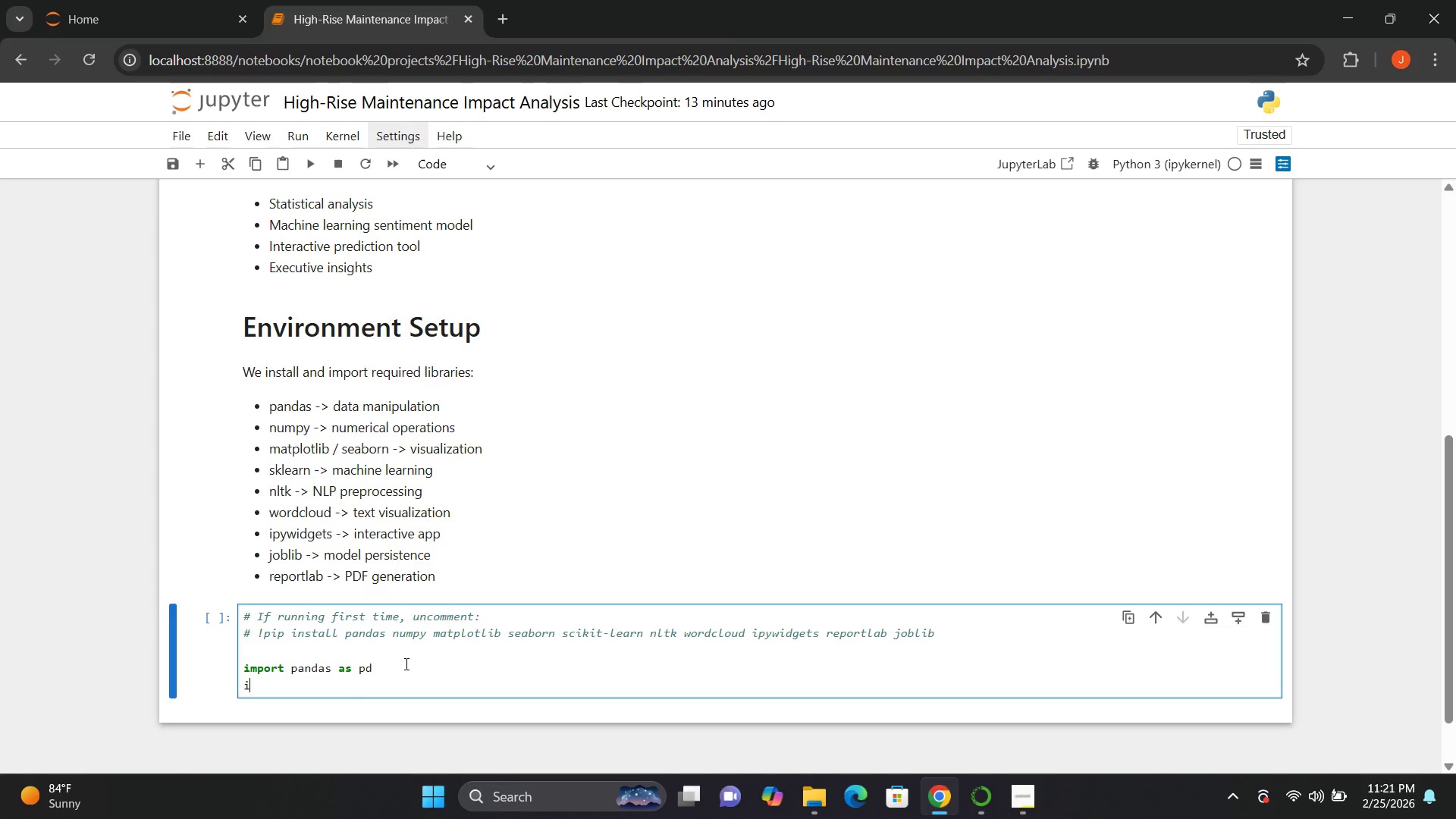 
type(import numpy as np)
 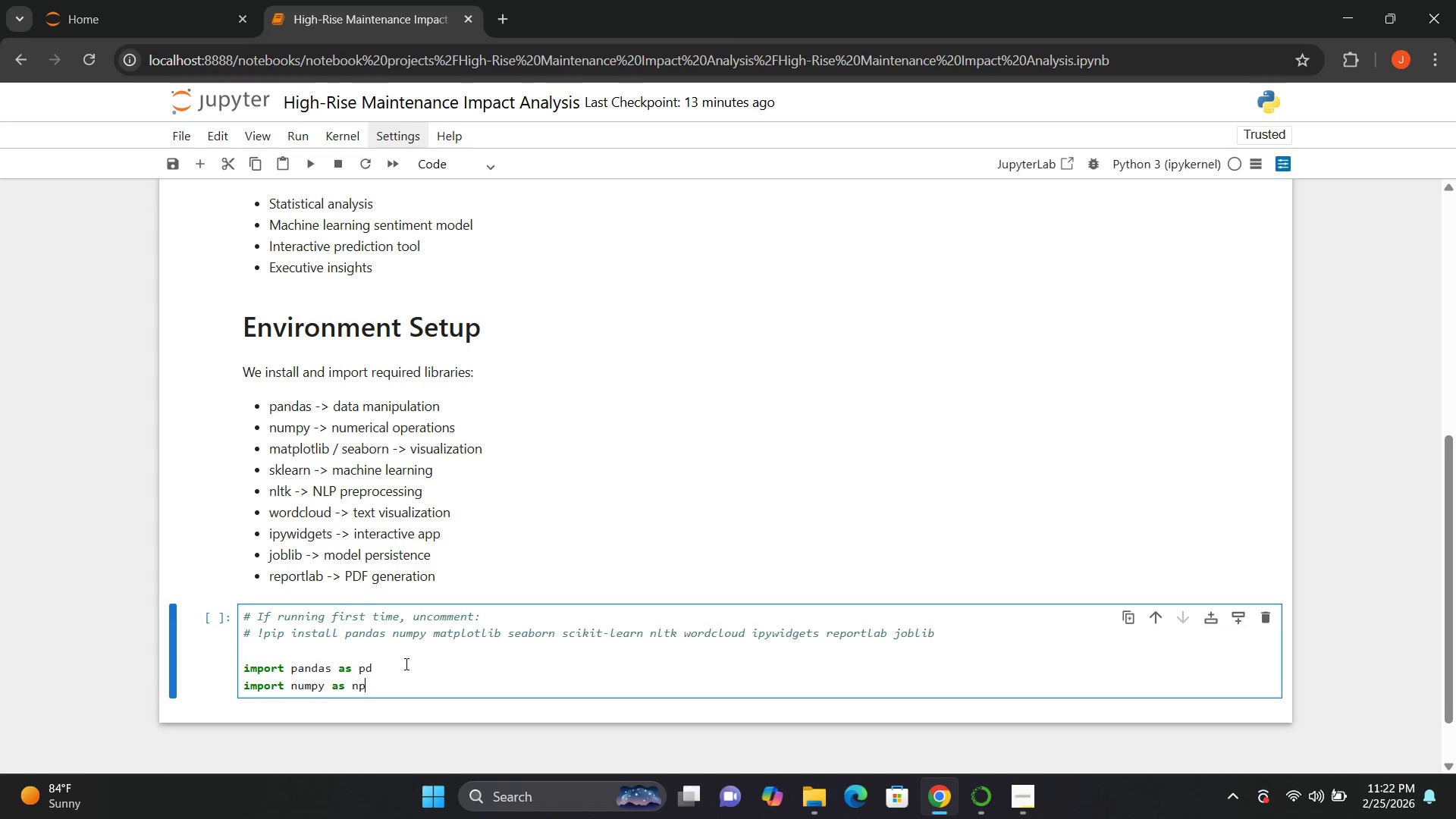 
key(Enter)
 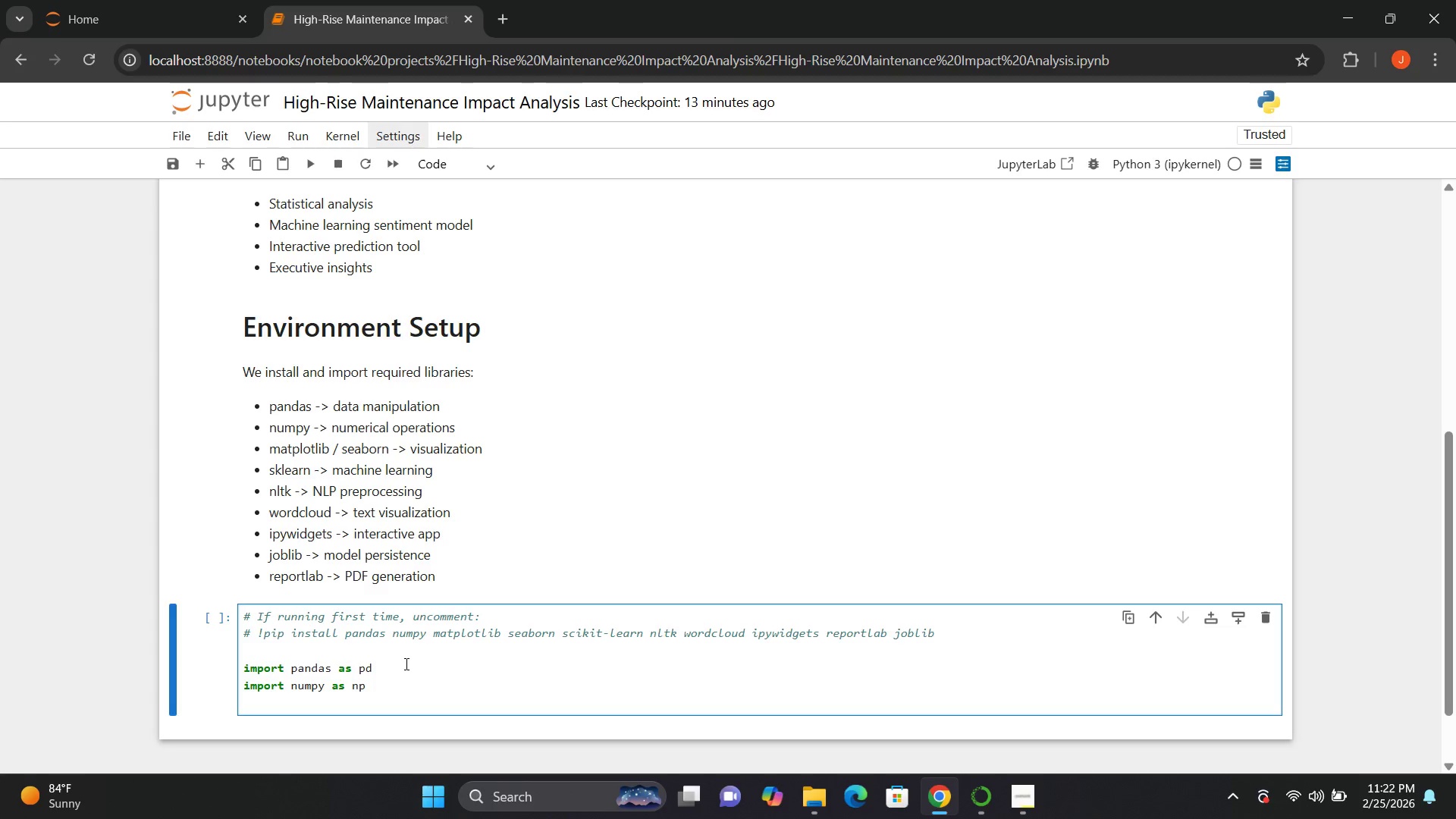 
type(import matplotlib.pyplot as ply)
key(Backspace)
type(t)
 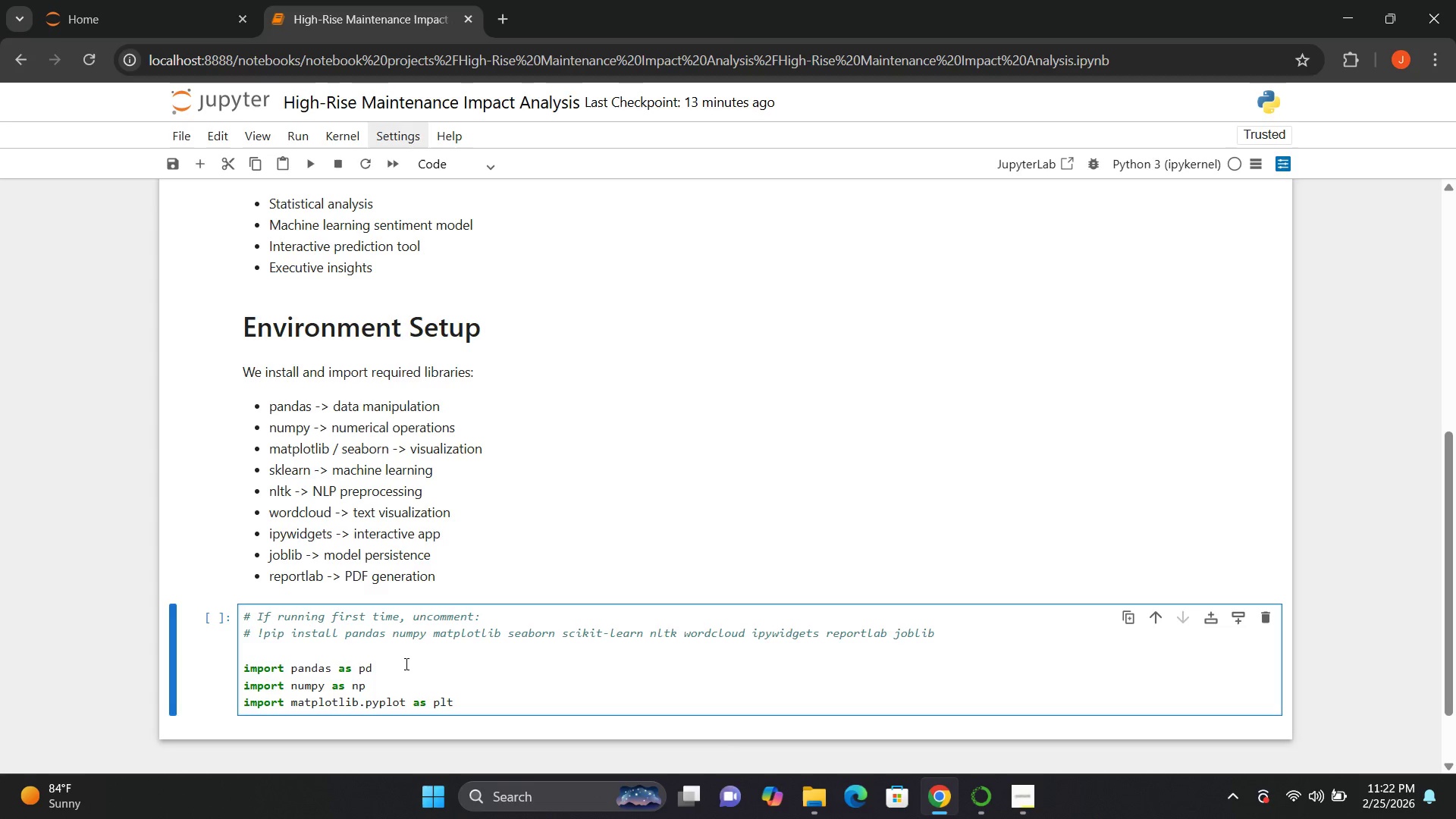 
key(Enter)
 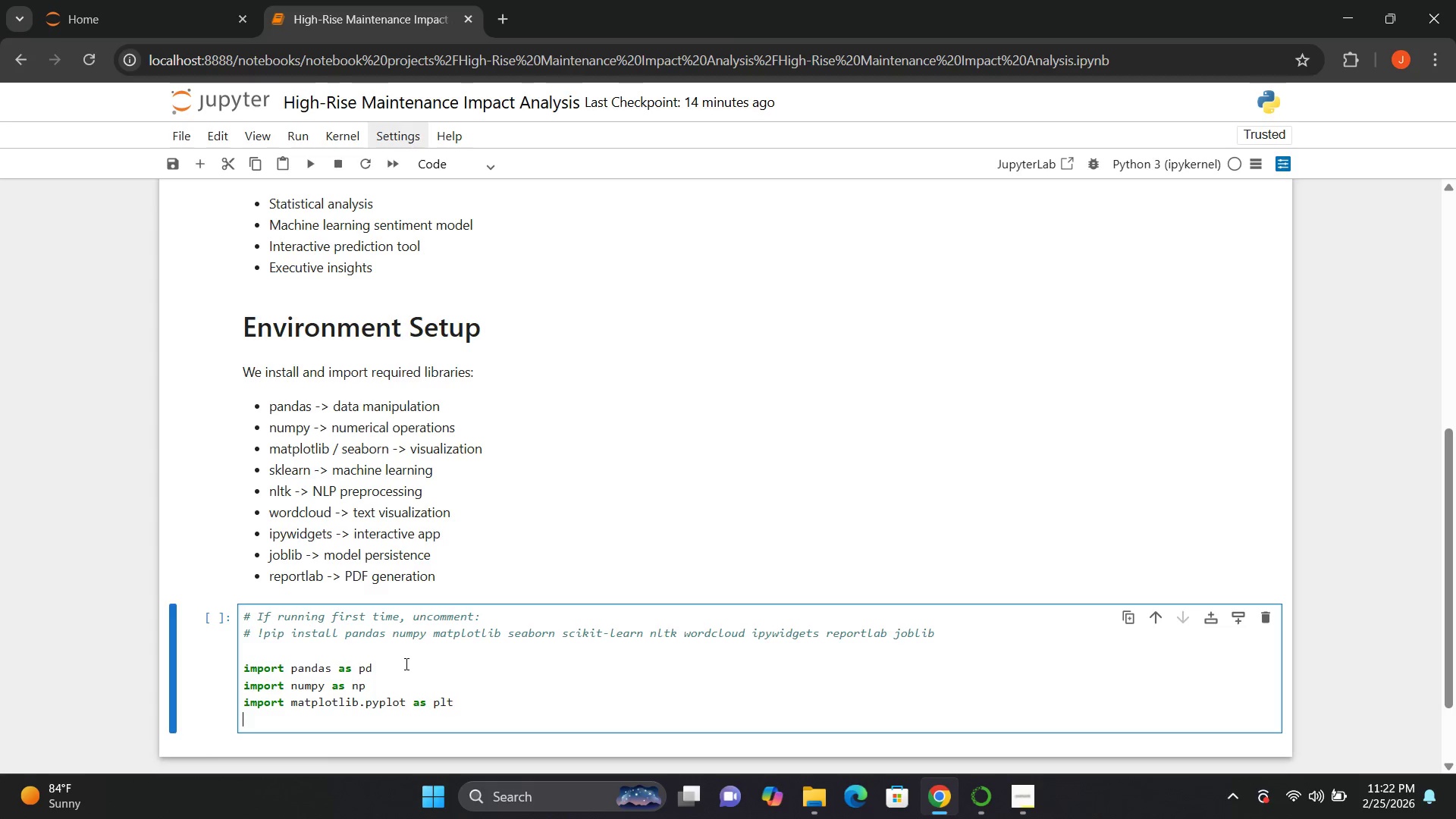 
type(import seaborn as sns)
 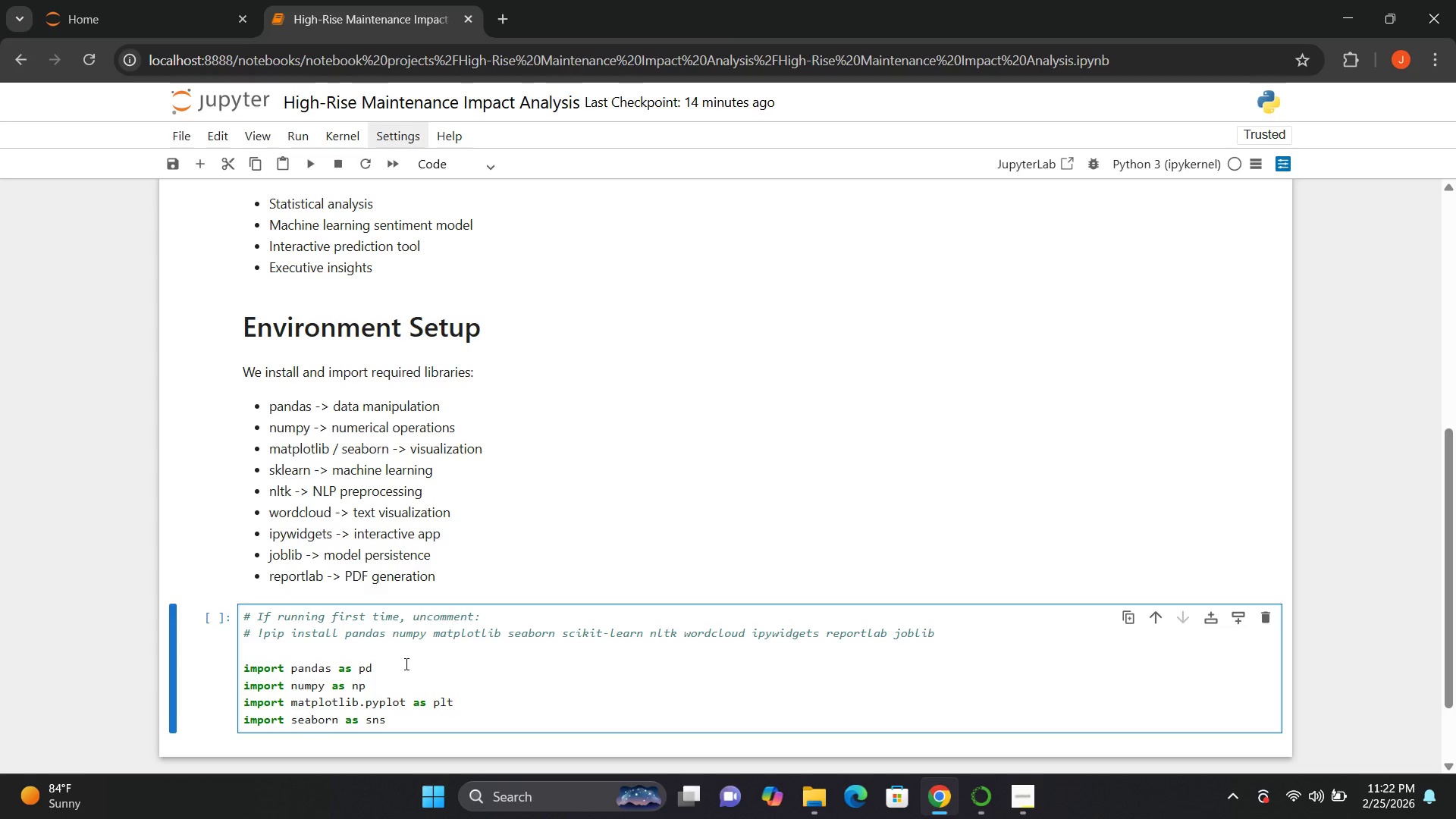 
key(Enter)
 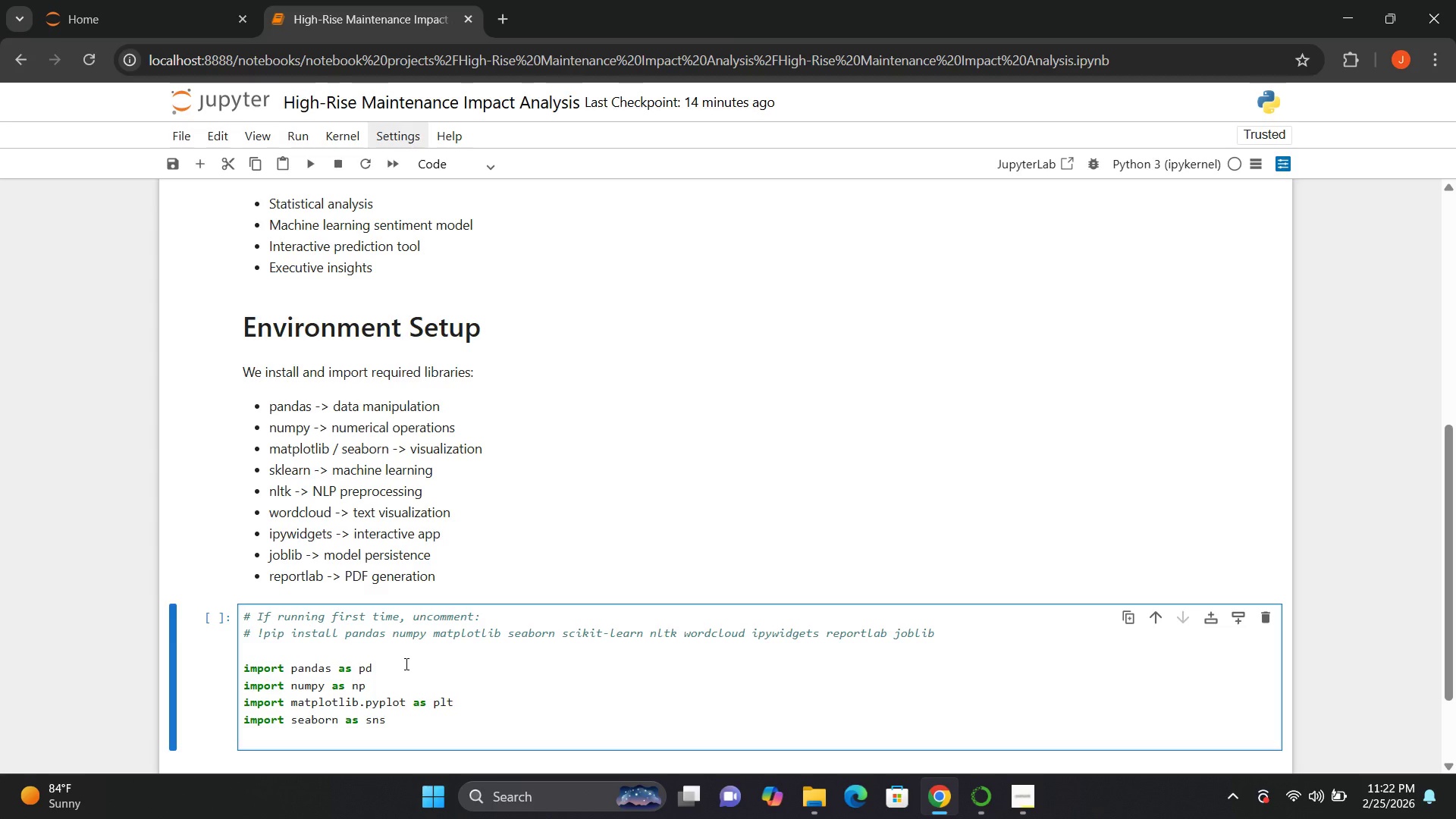 
type(import nltk)
 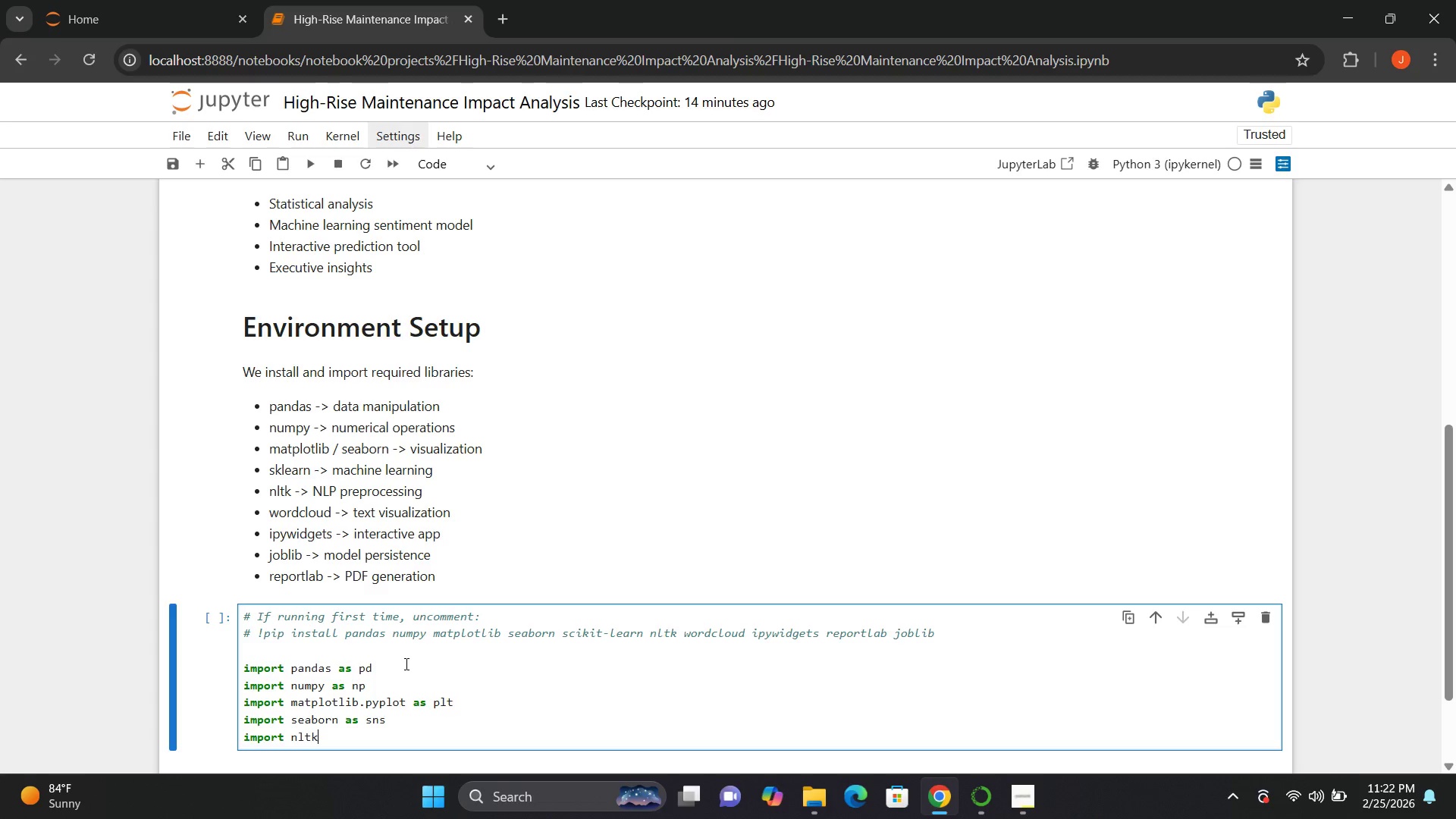 
key(Enter)
 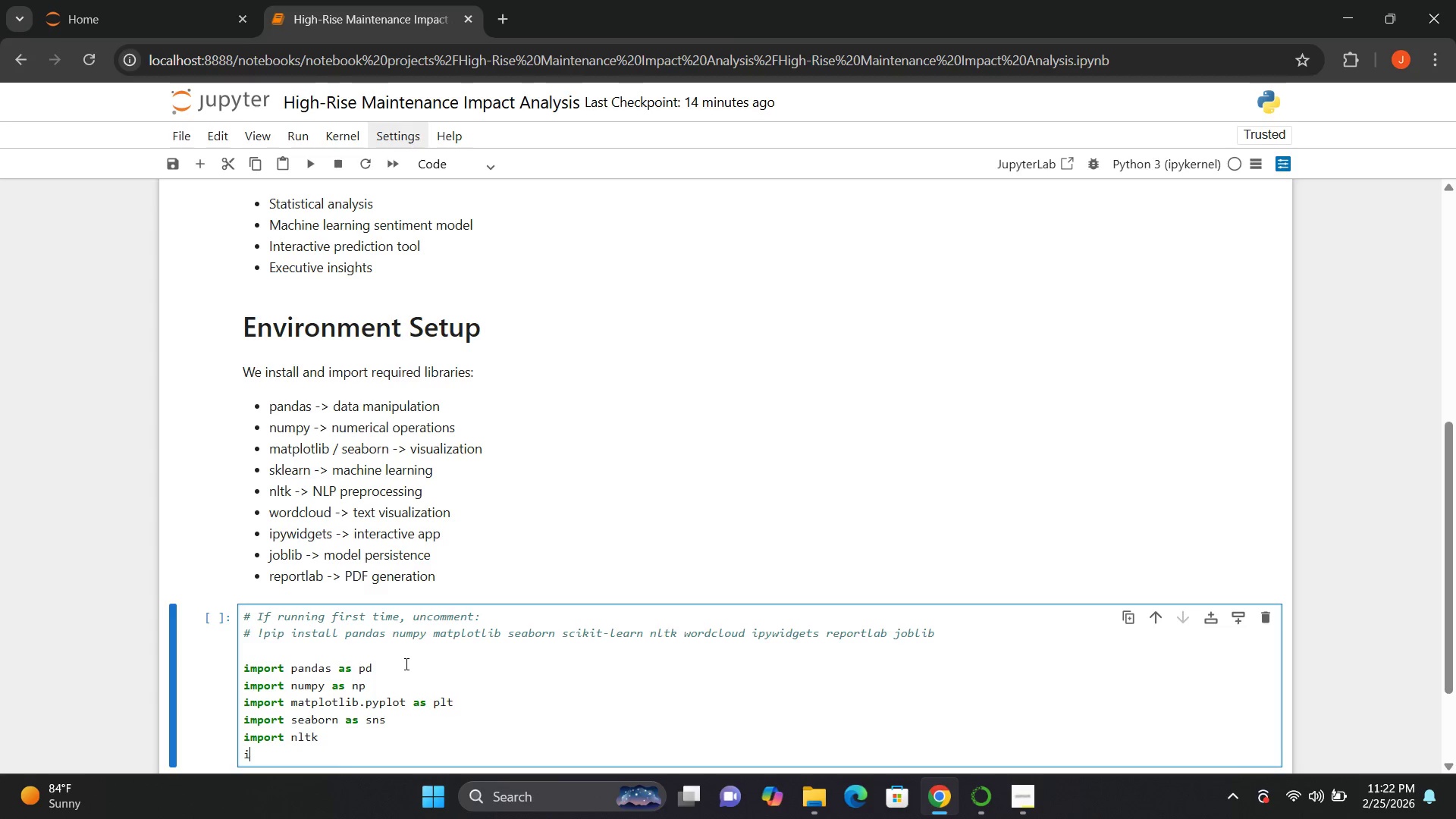 
type(import string)
 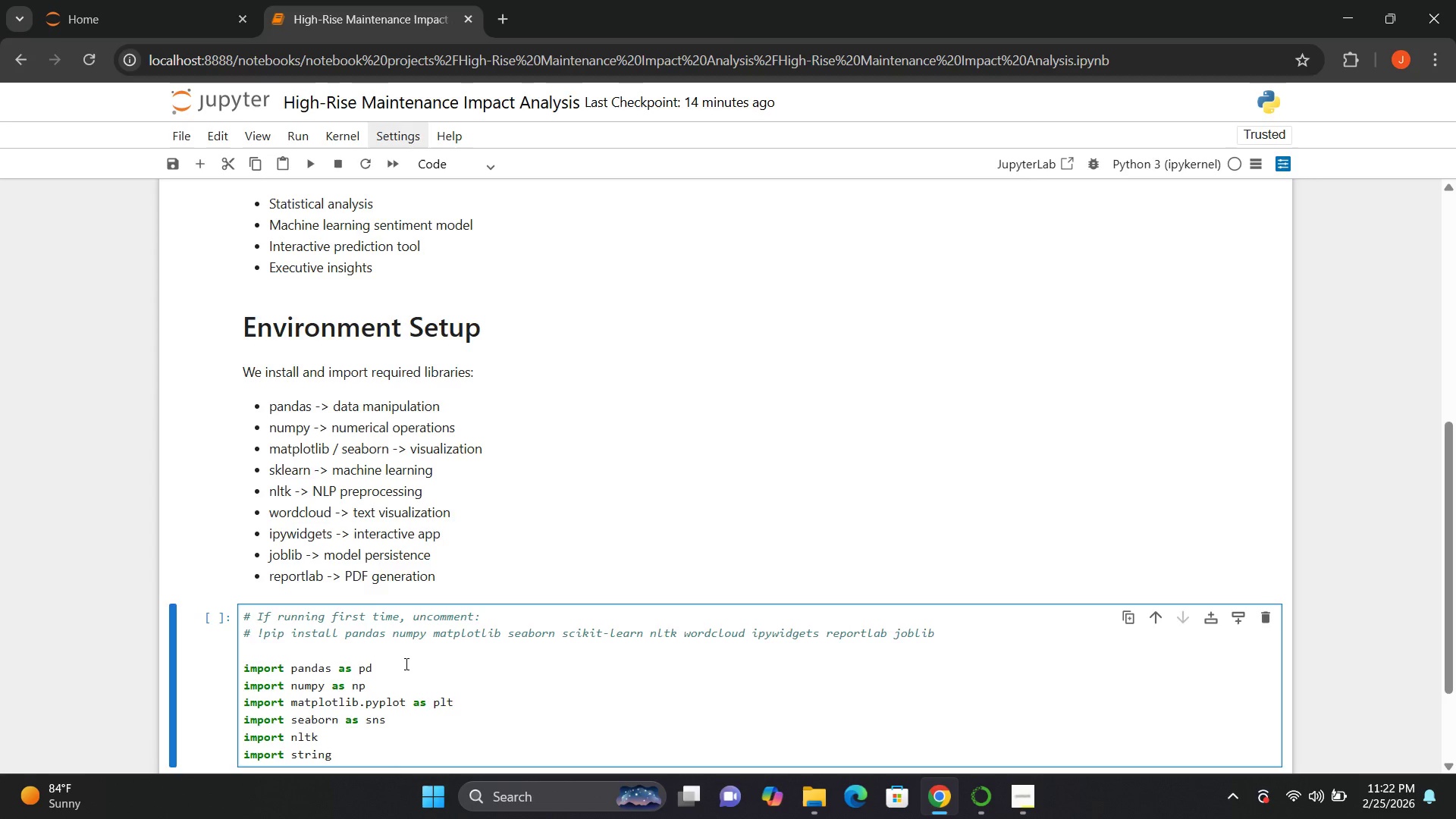 
key(Enter)
 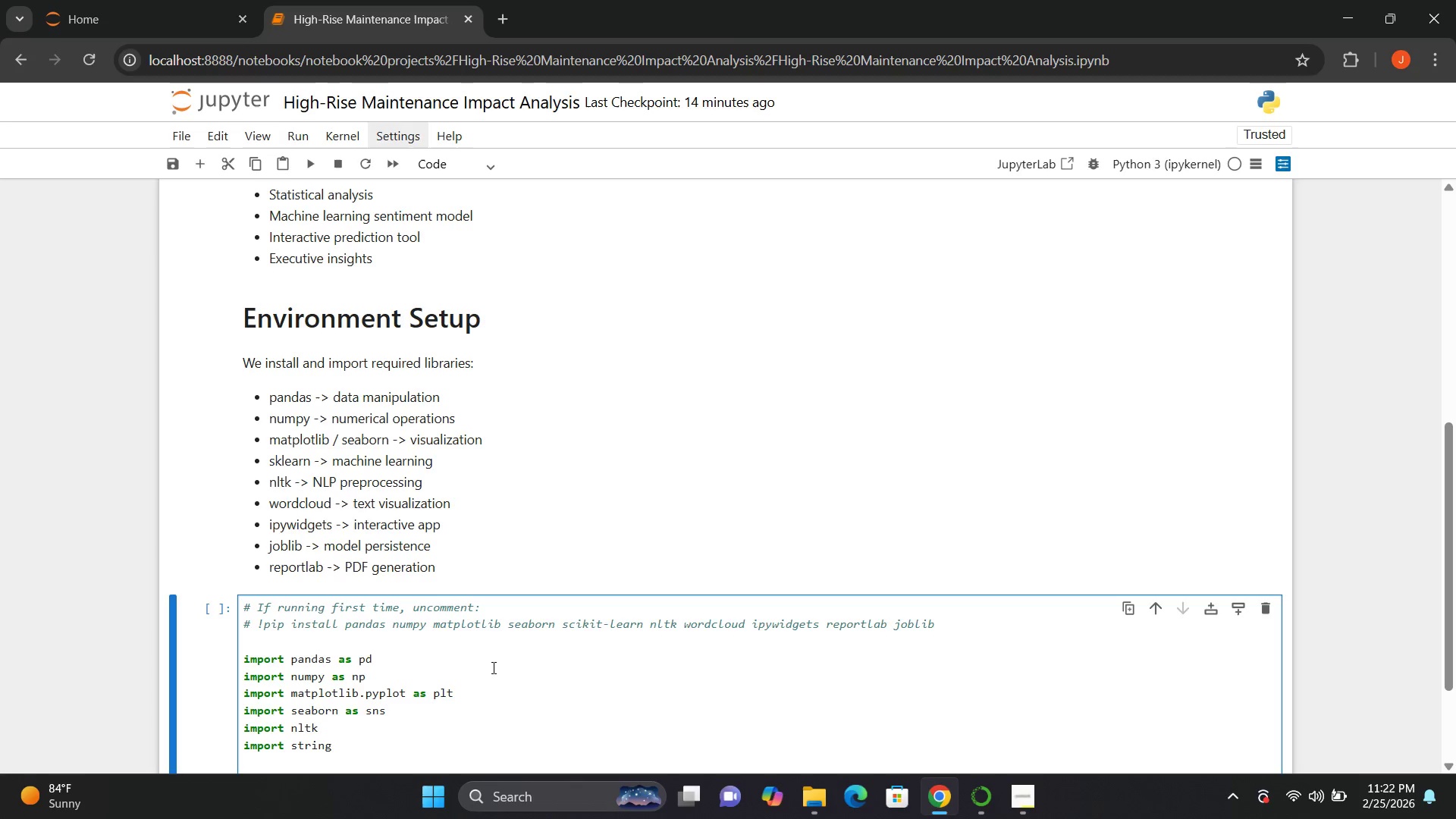 
wait(9.12)
 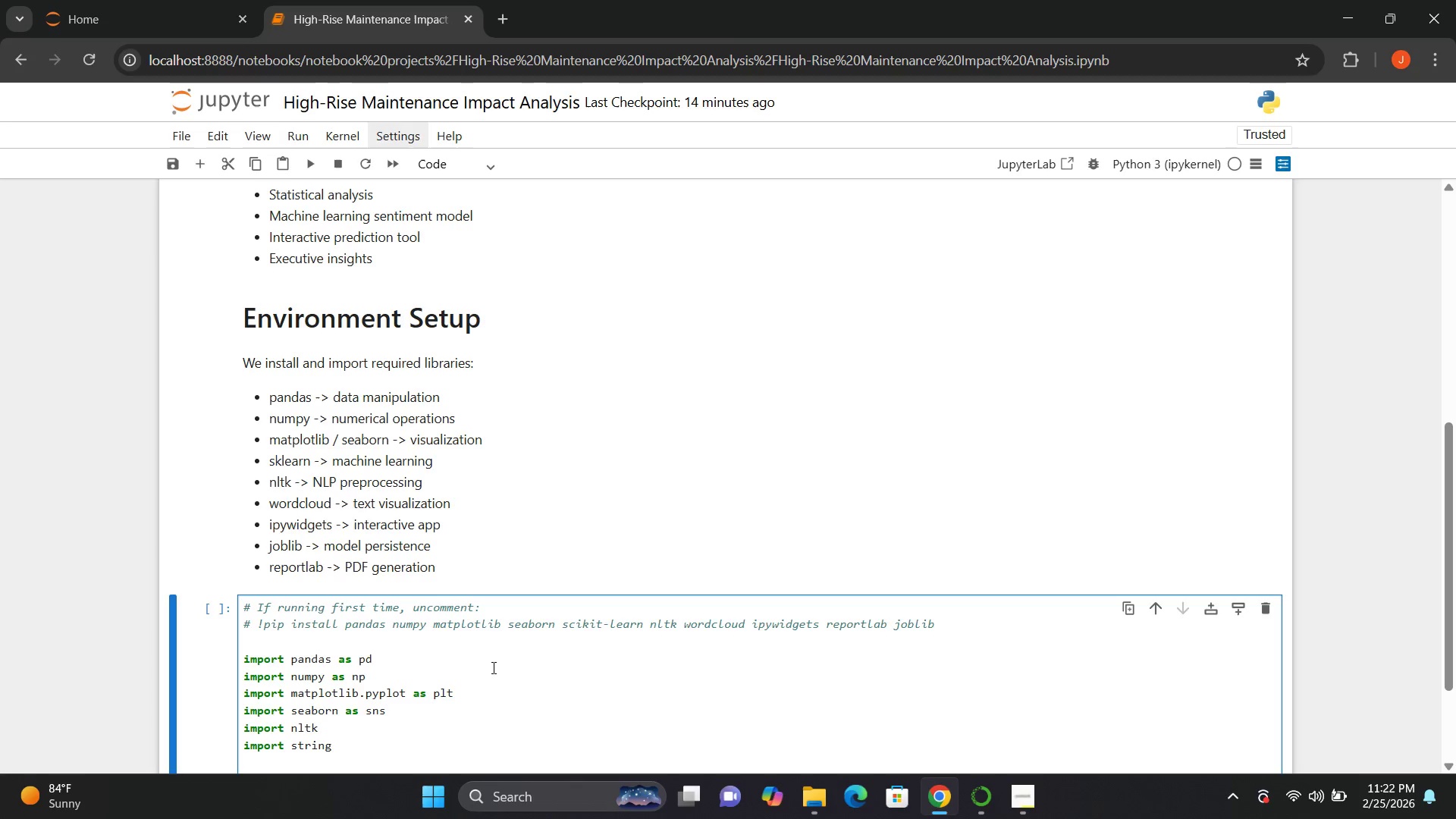 
type(import joblib)
 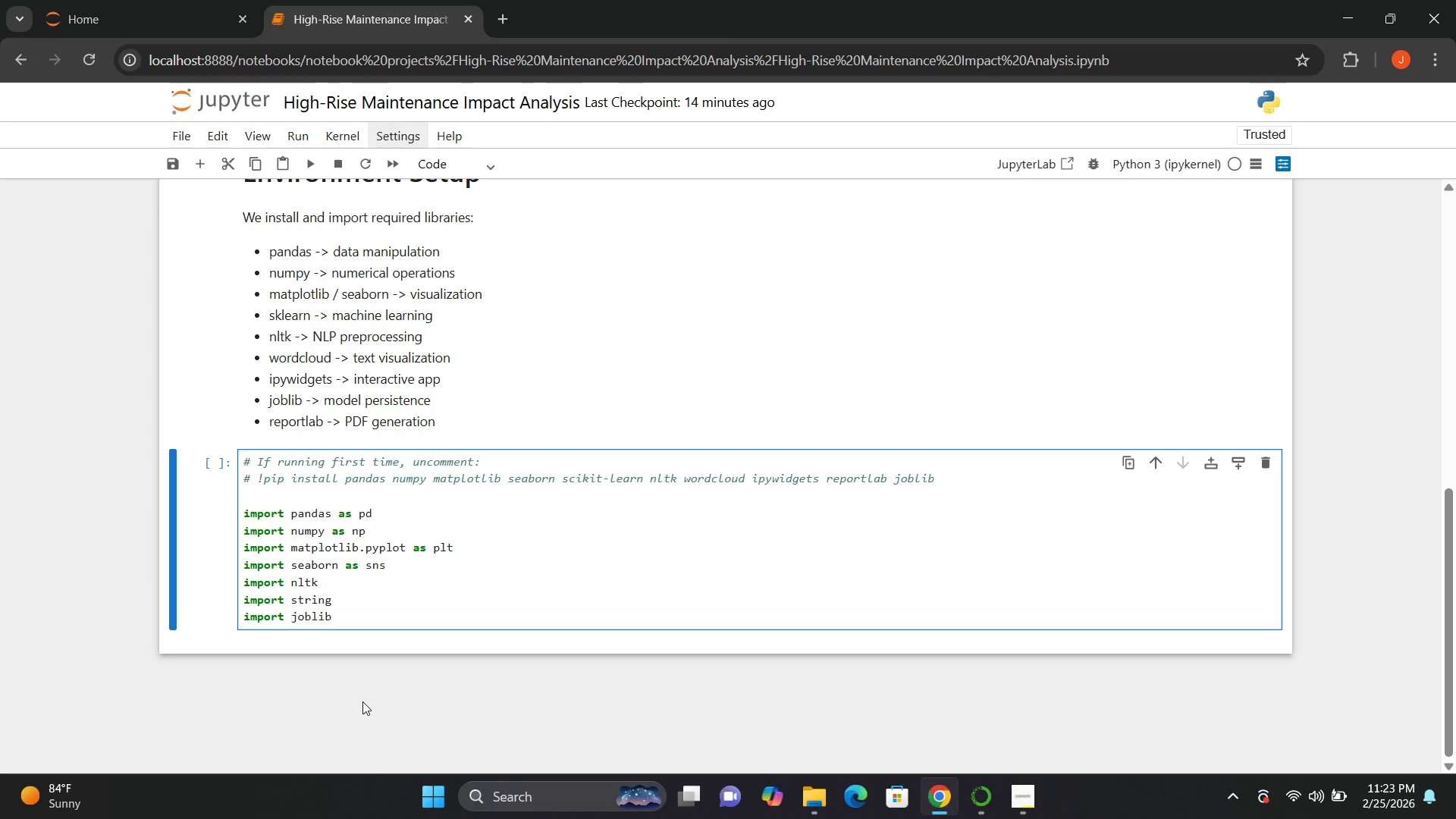 
key(Enter)
 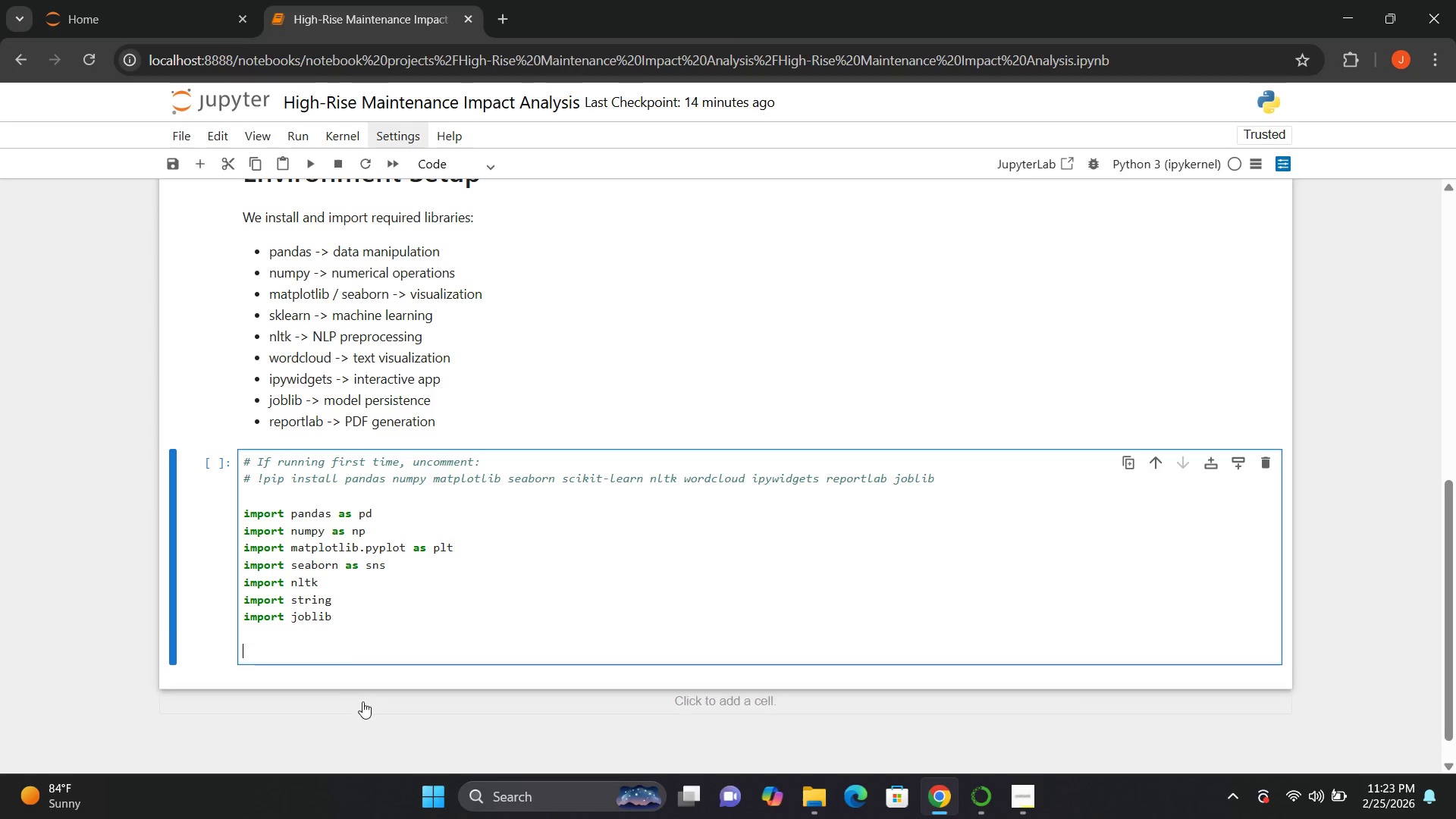 
key(Enter)
 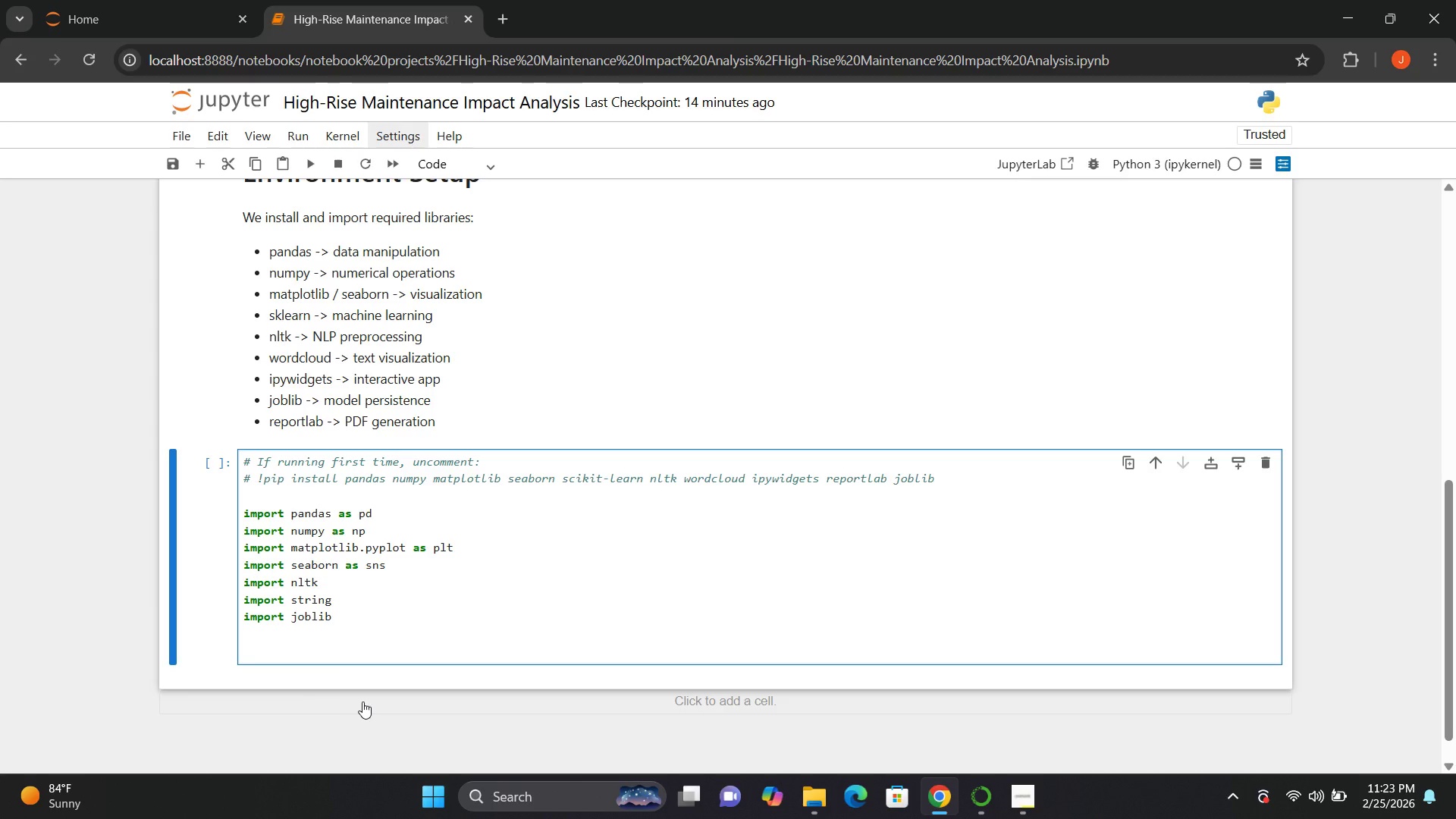 
type(from datetime import datetime, timedata)
 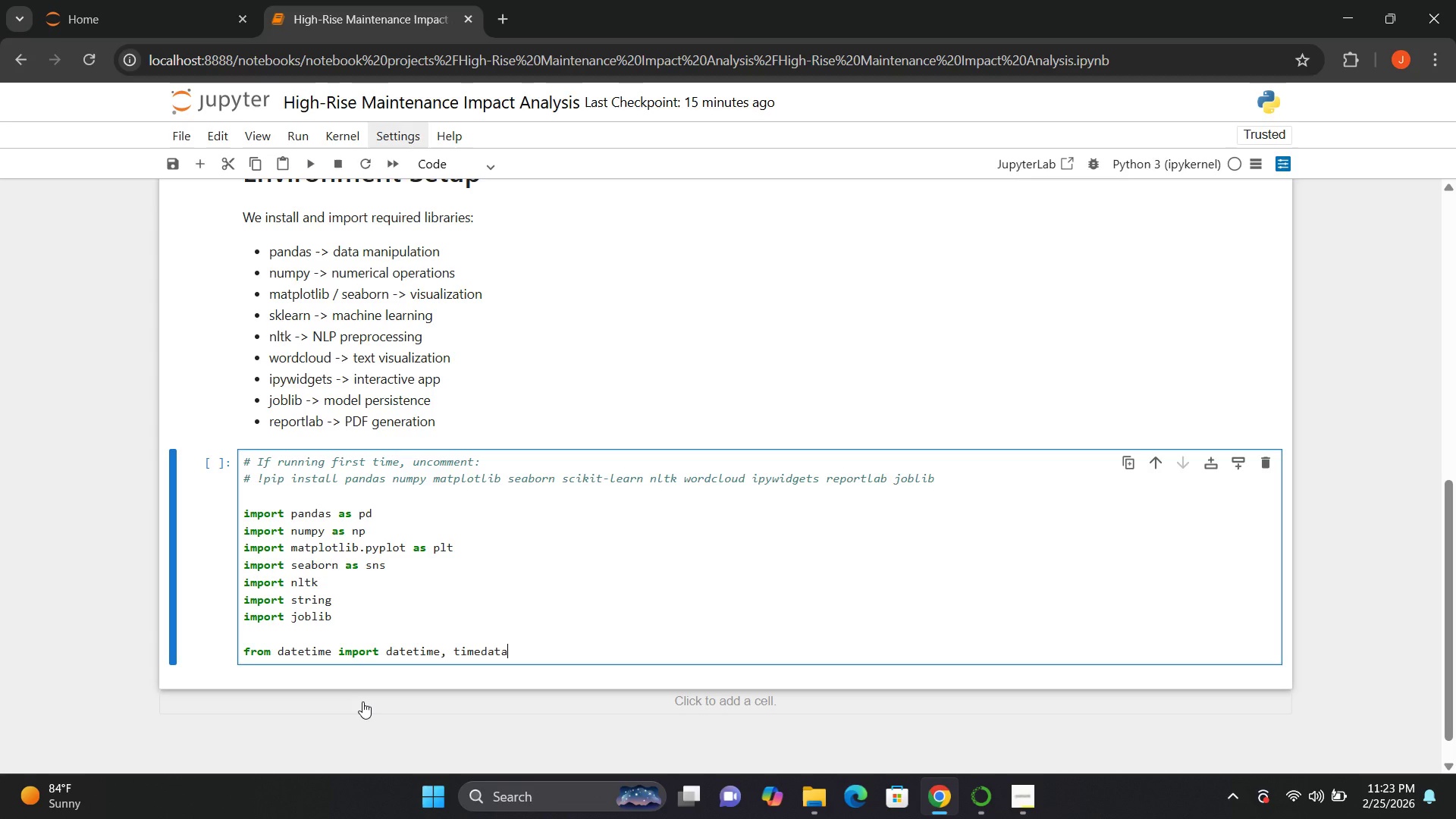 
key(Enter)
 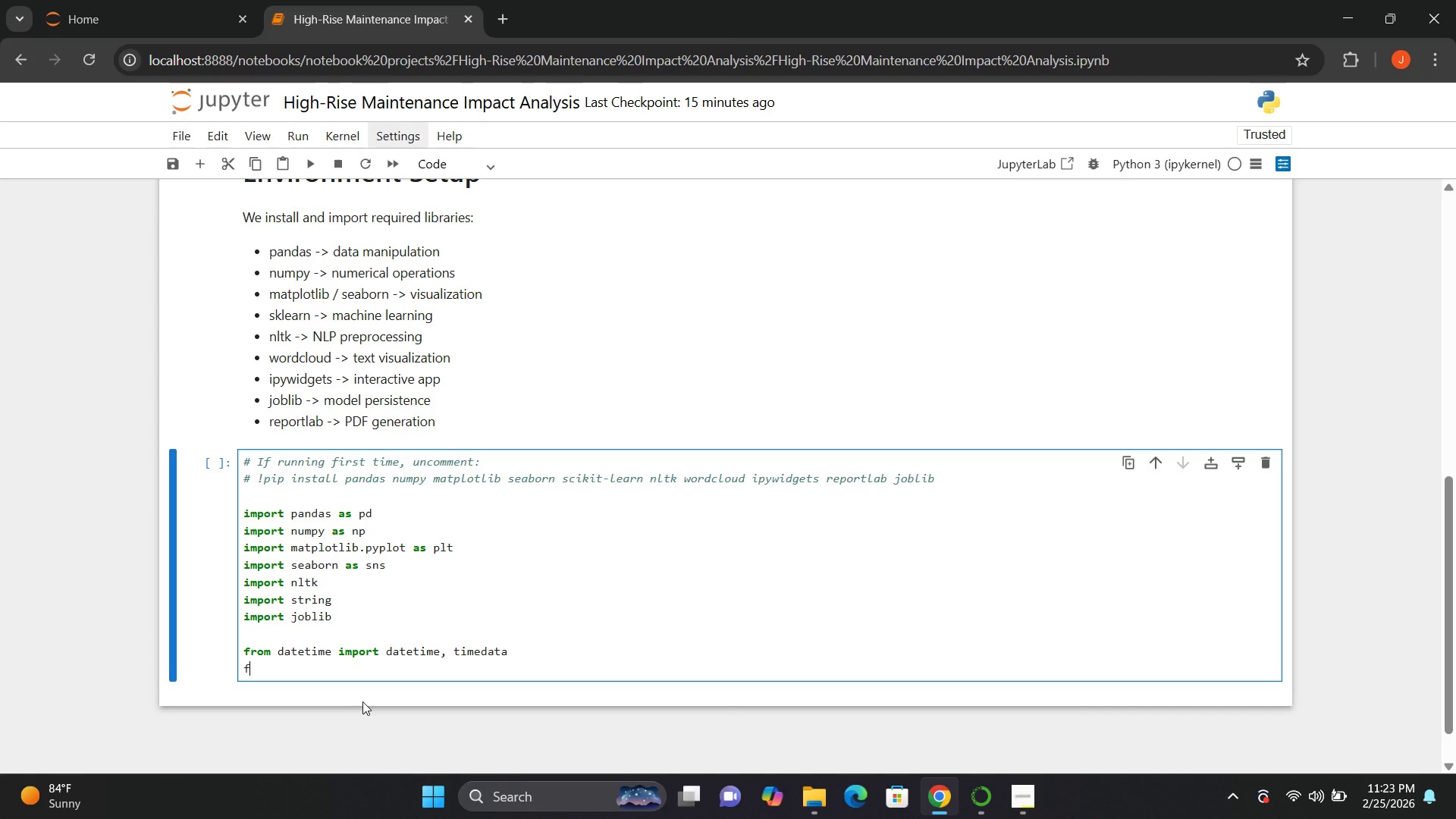 
type(from sklearn,)
key(Backspace)
type(.model_selection import train_test_split, cross_val_score, GridSearchCV)
 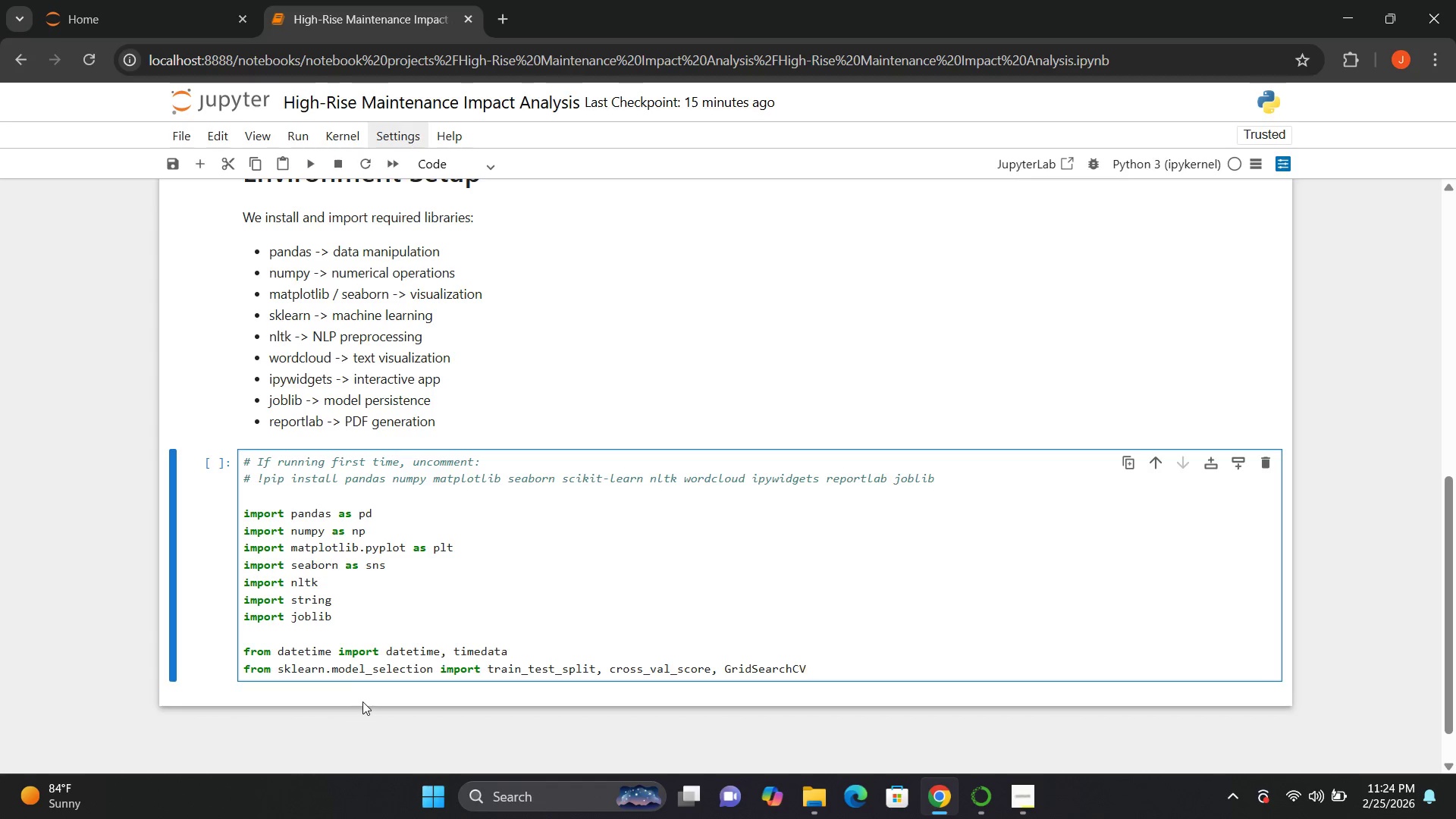 
key(Enter)
 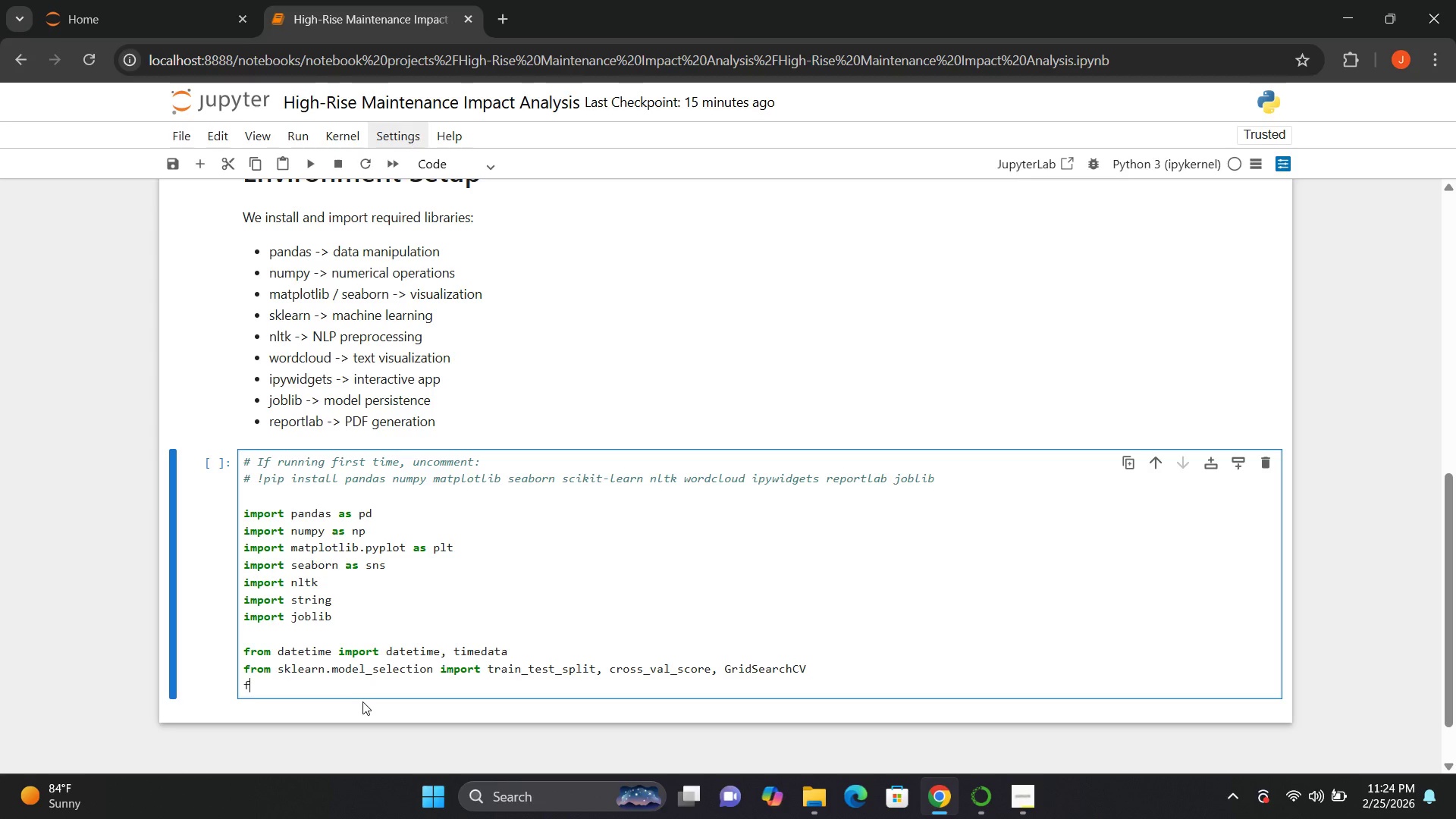 
type(from sklearn.feature_extraction.text import CountVectorizer, )
 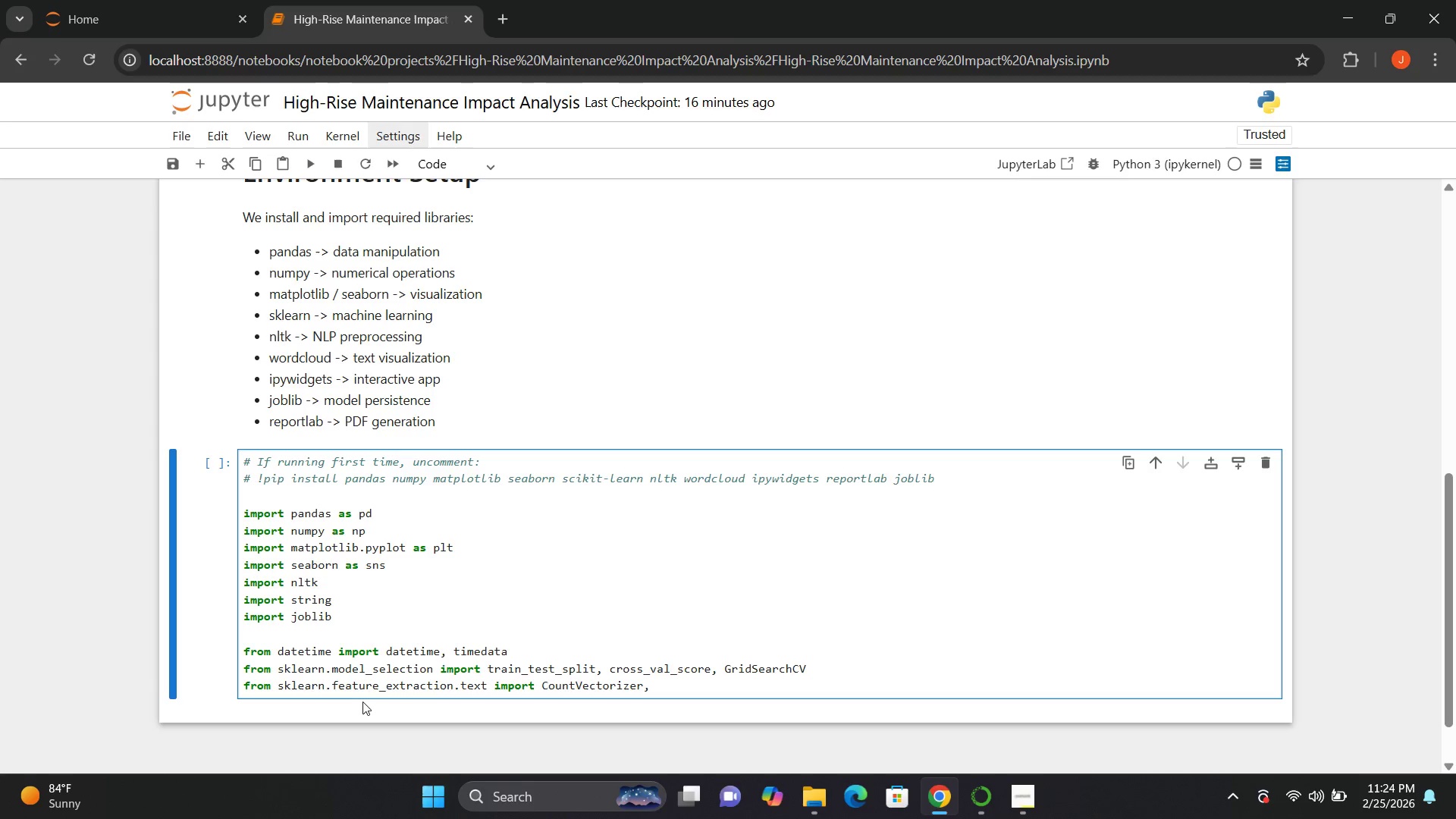 
type(Tfid)
 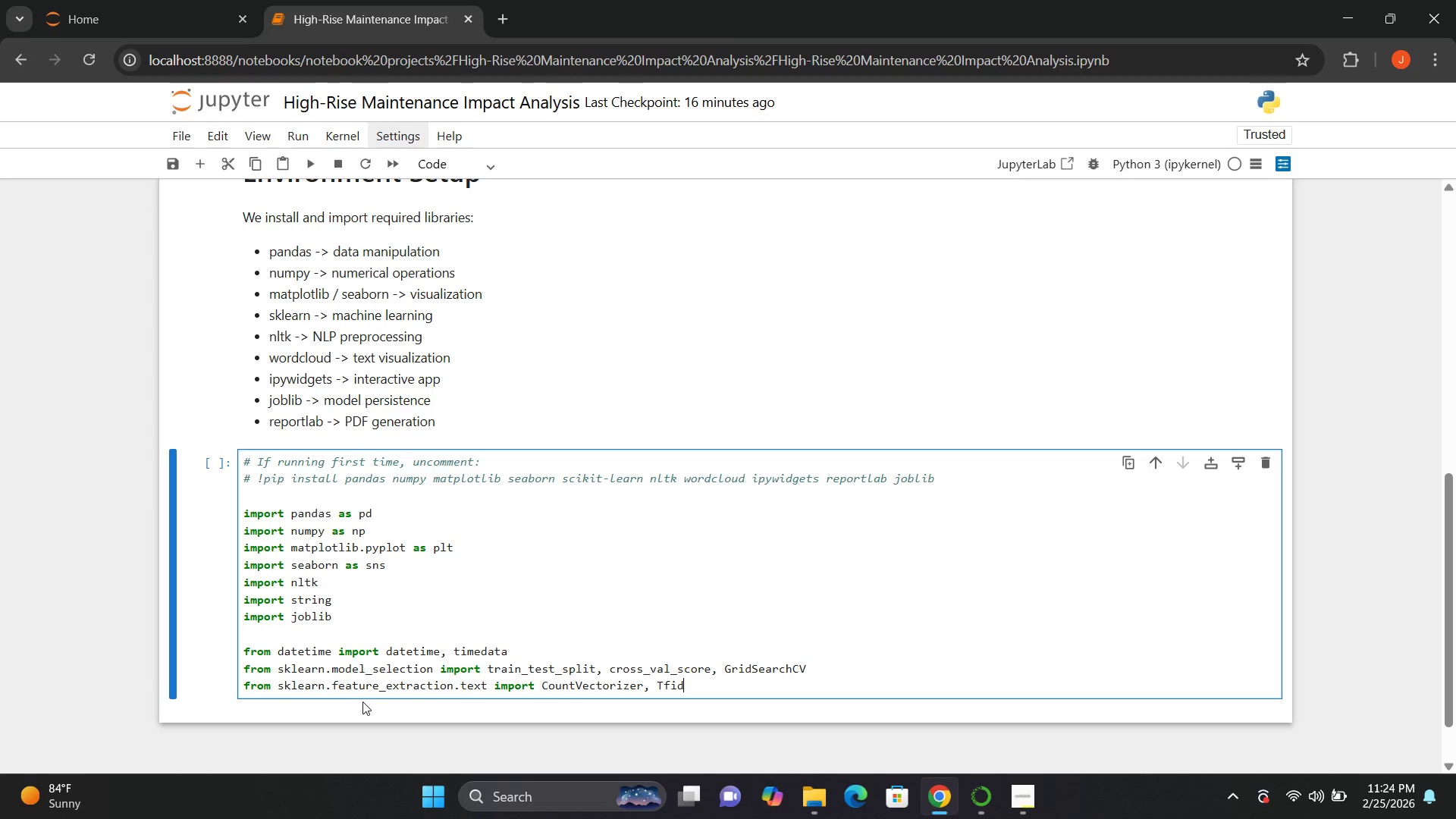 
hold_key(key=ShiftLeft, duration=1.48)
 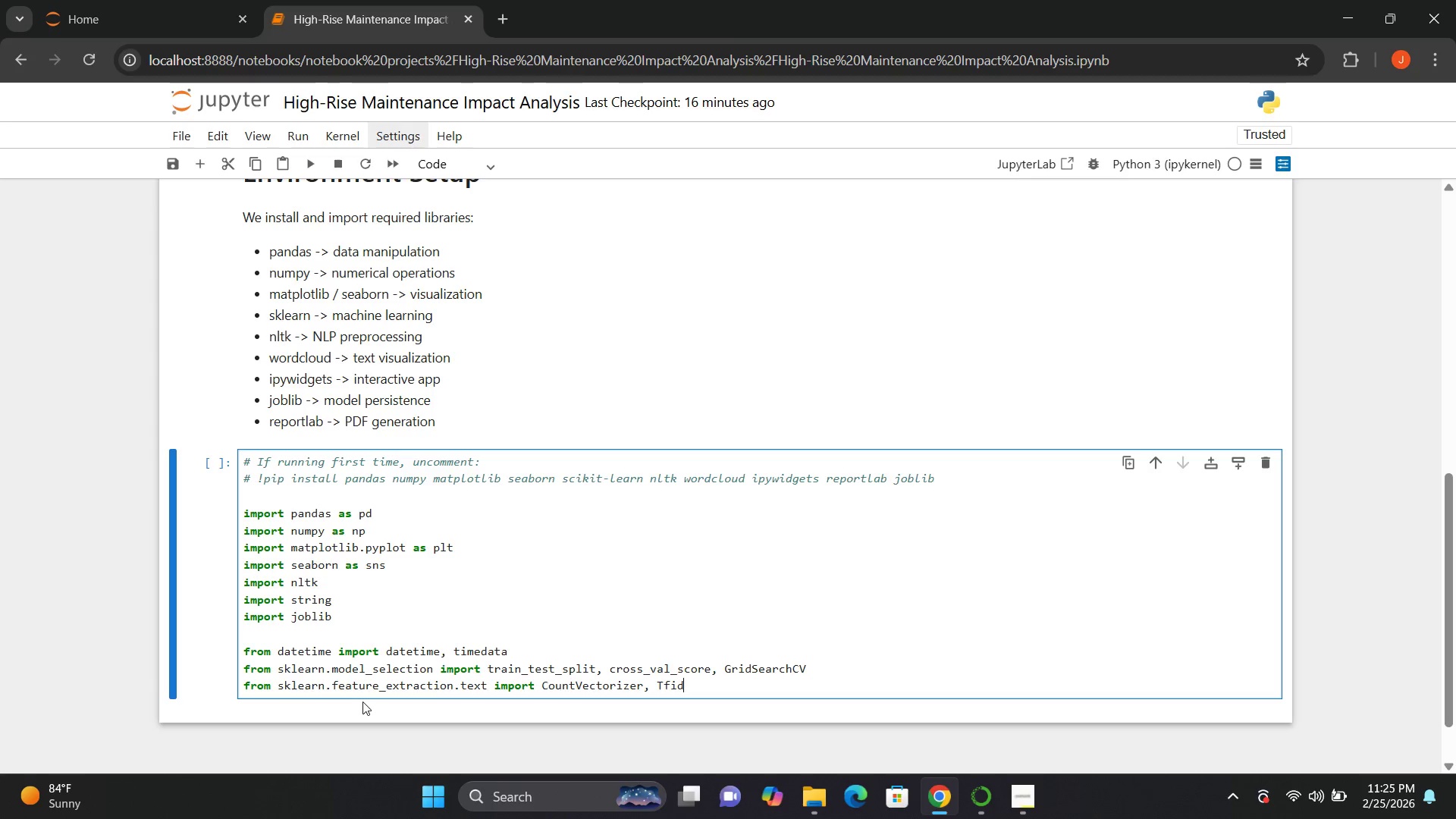 
type(fVectorizer)
 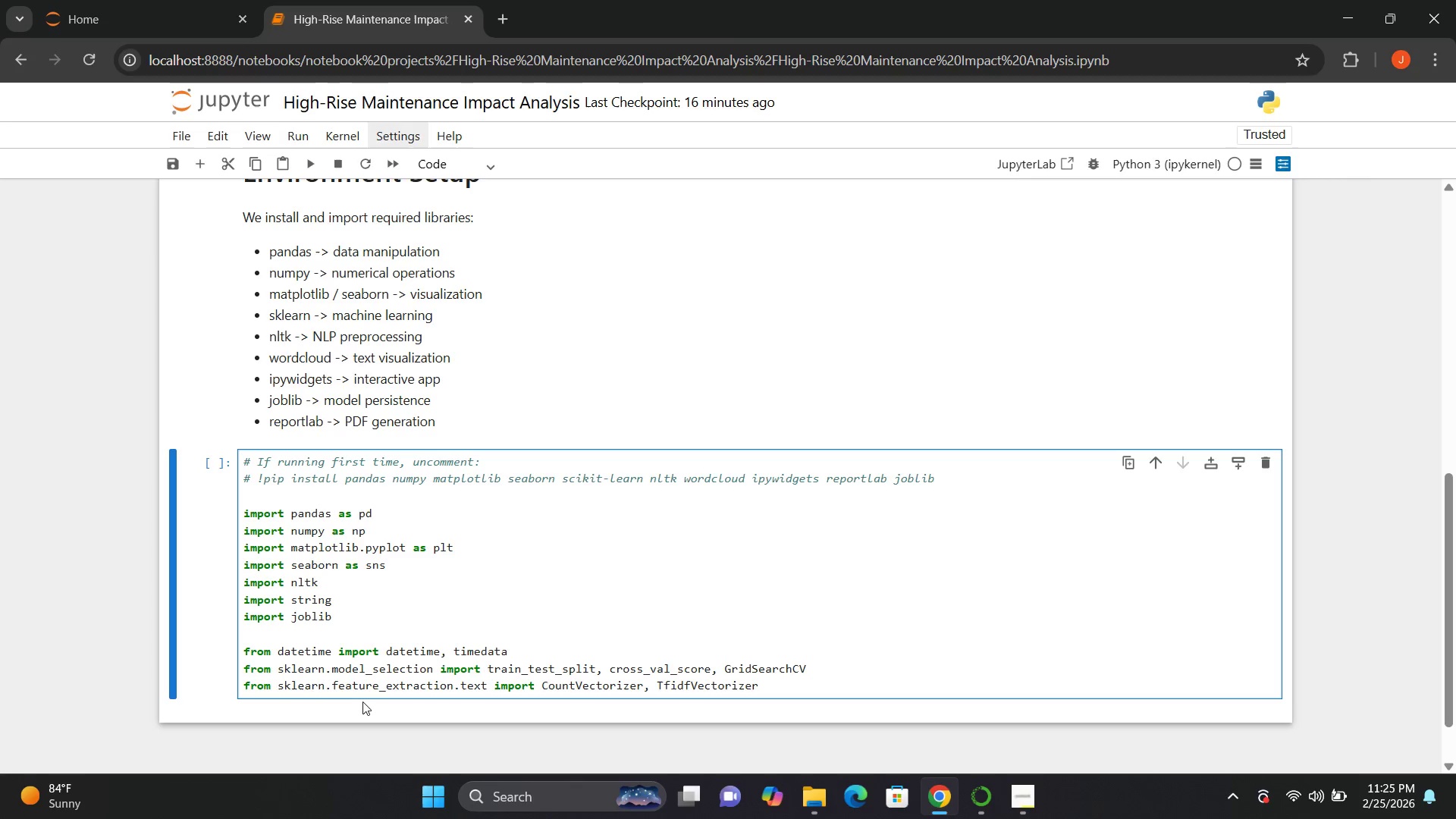 
key(Enter)
 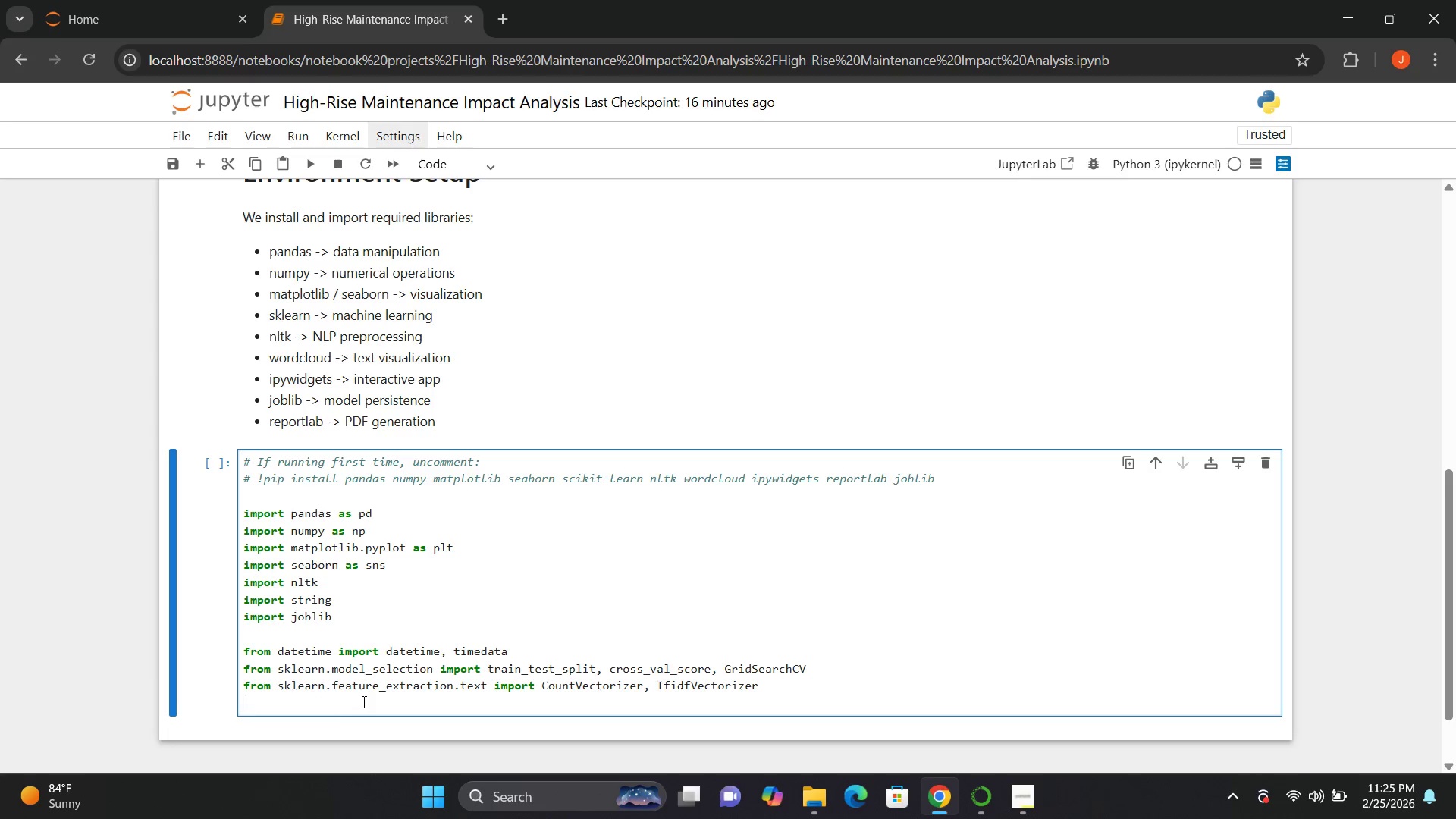 
type(from sklearn.linear_model import LogisticRegression)
 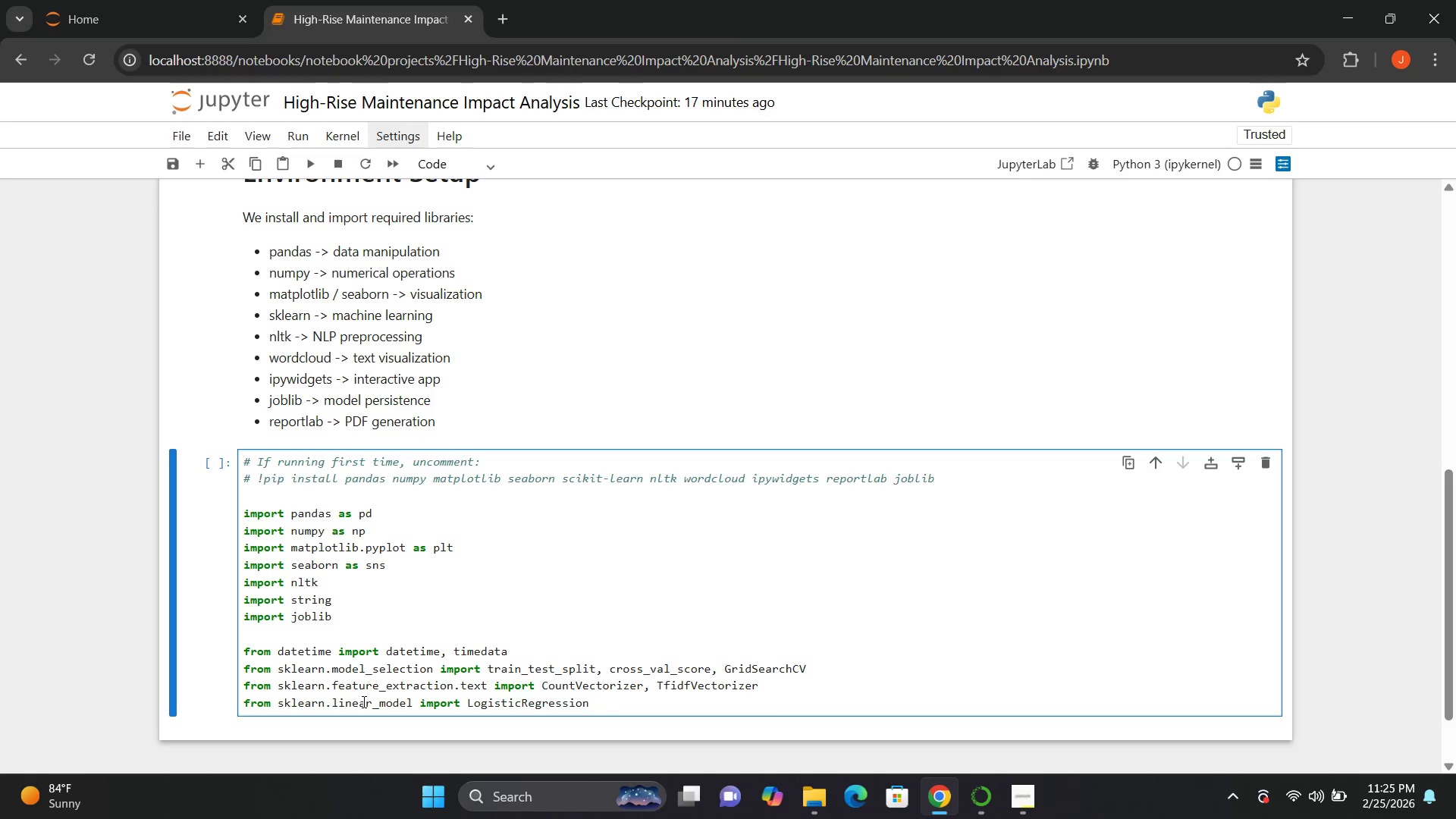 
key(Enter)
 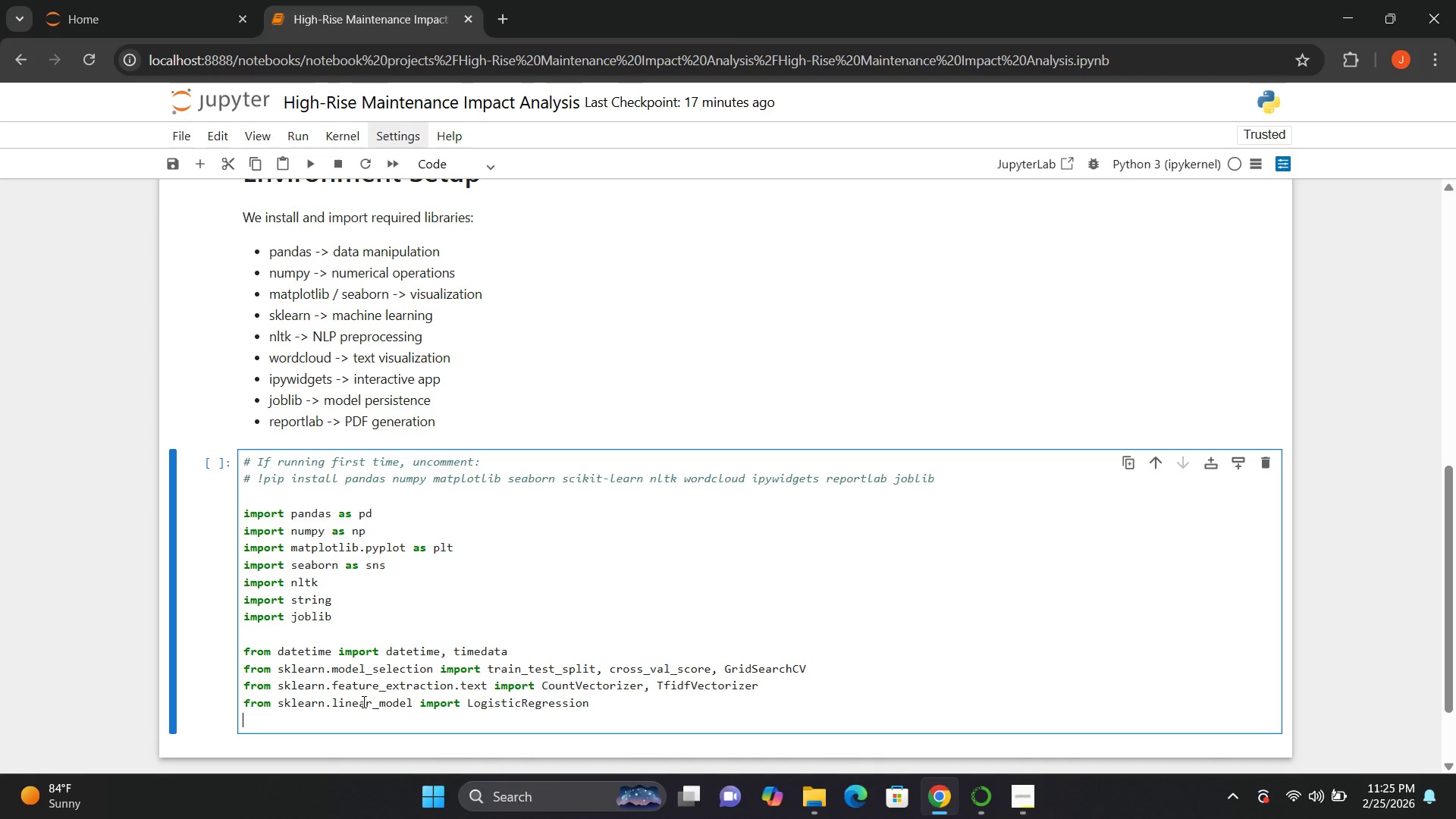 
type(from sklearn.naive_bayes import Multini)
key(Backspace)
type(omialNb)
key(Backspace)
type(B)
 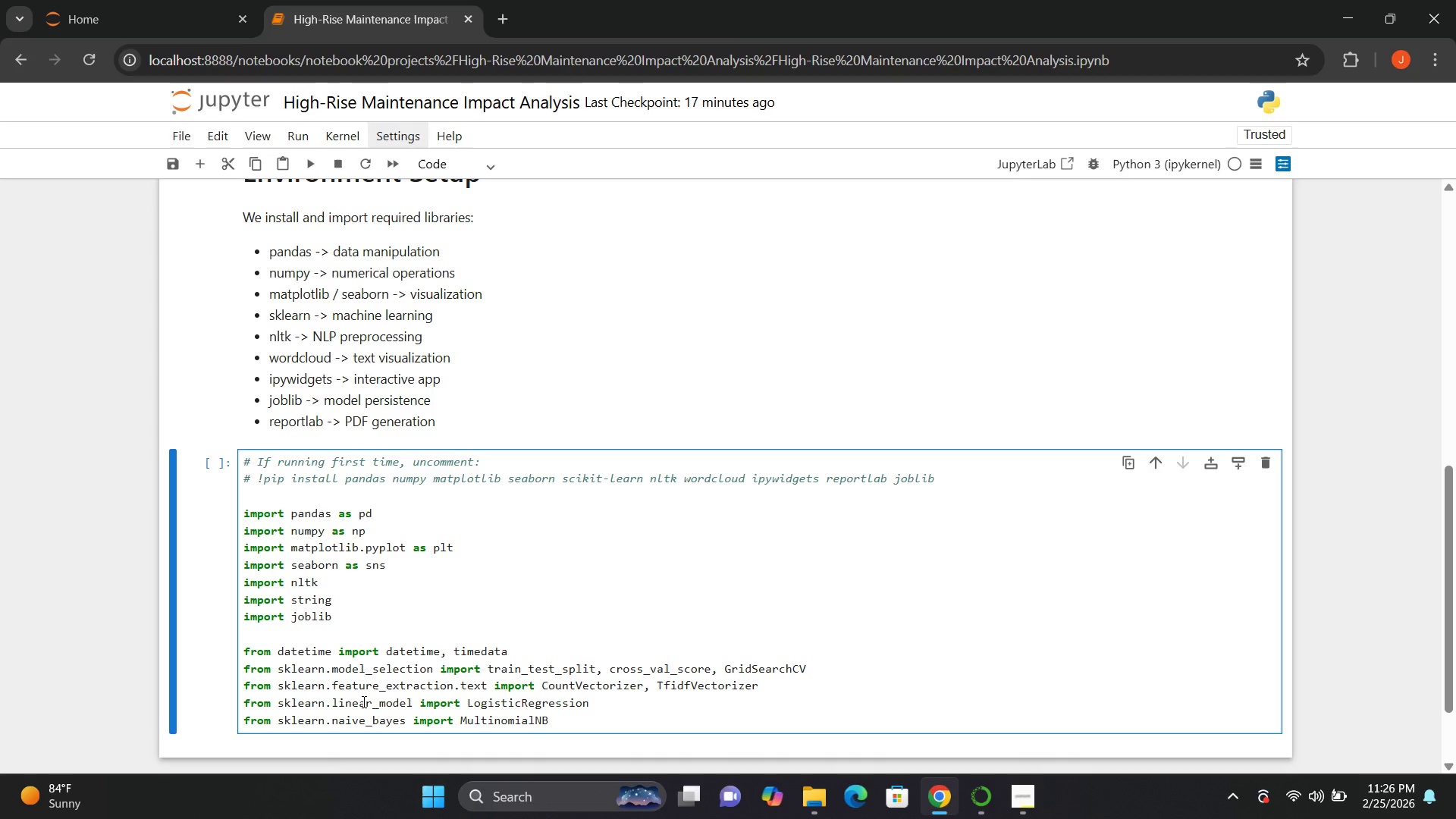 
key(Enter)
 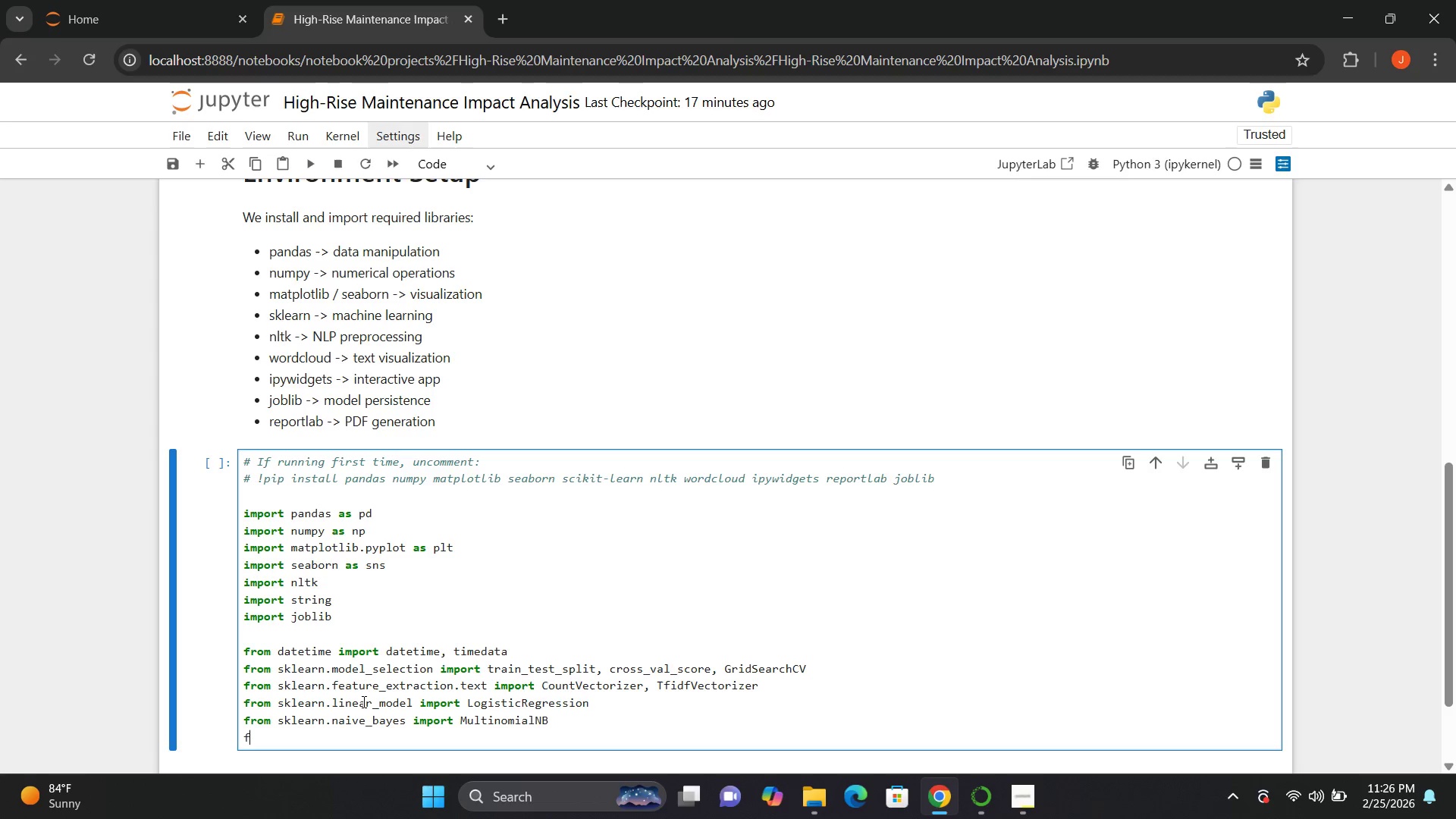 
type(from sklearn.ensem)
 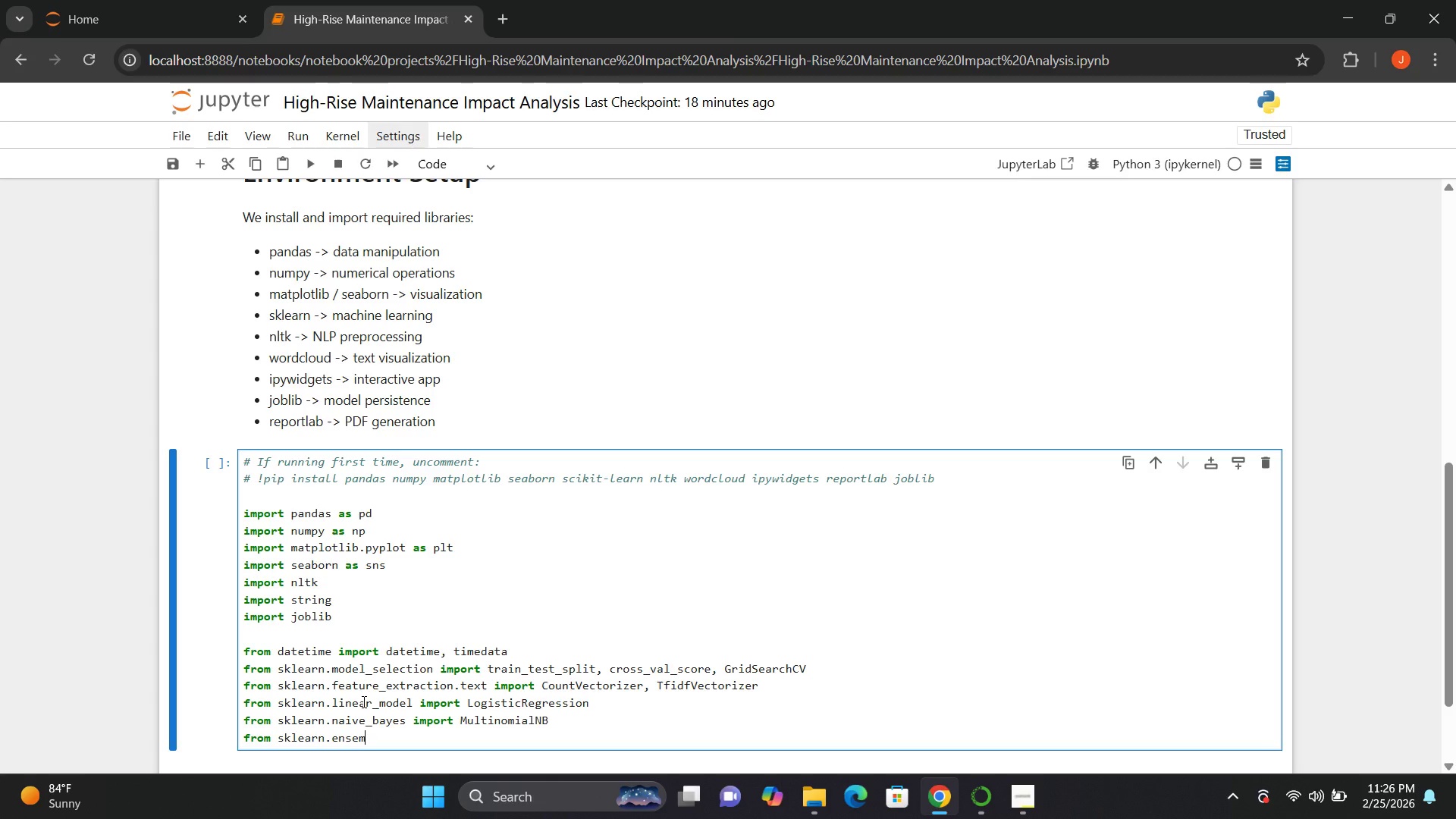 
type(ble import RandomForestClassifier)
 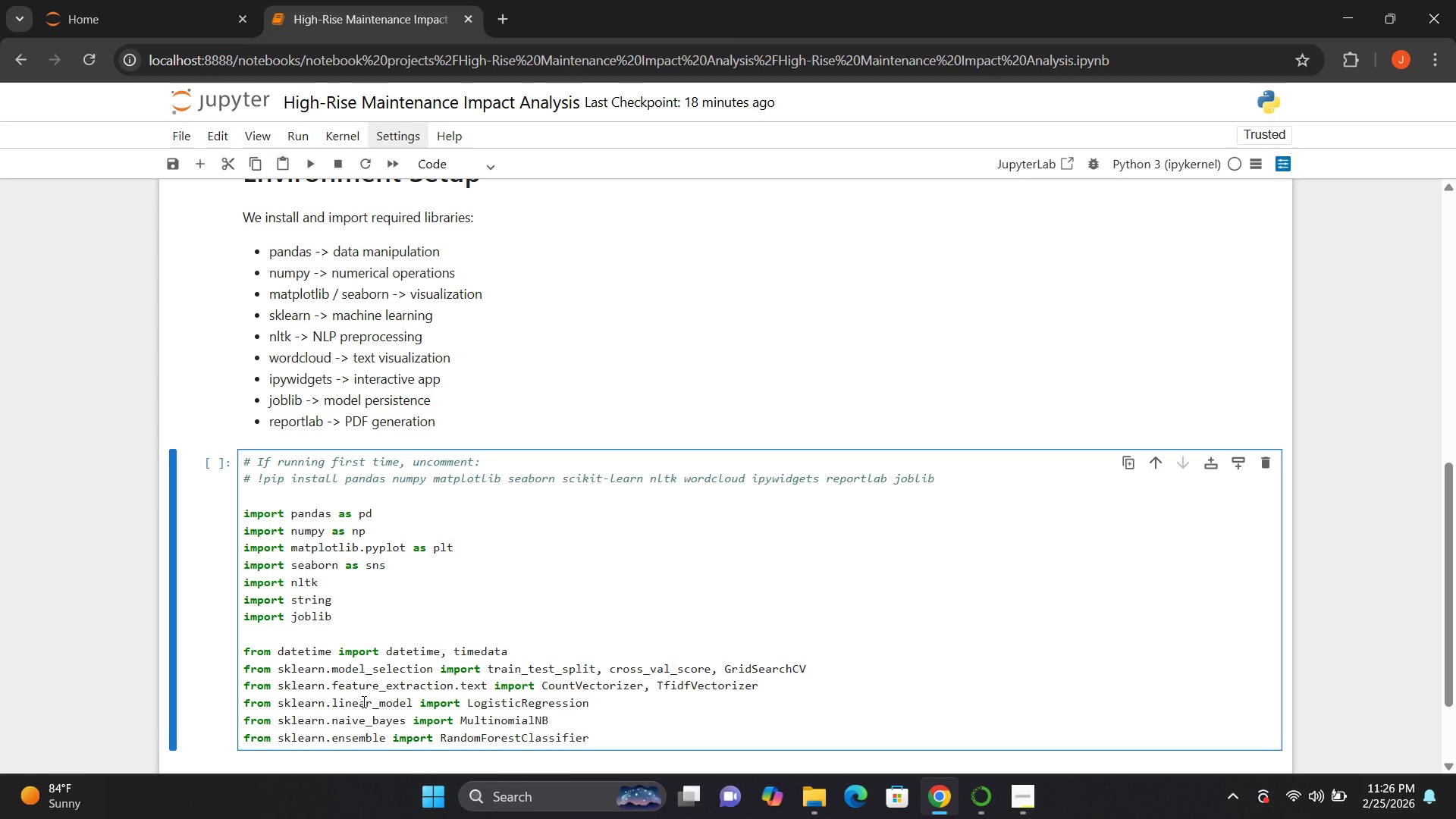 
key(Enter)
 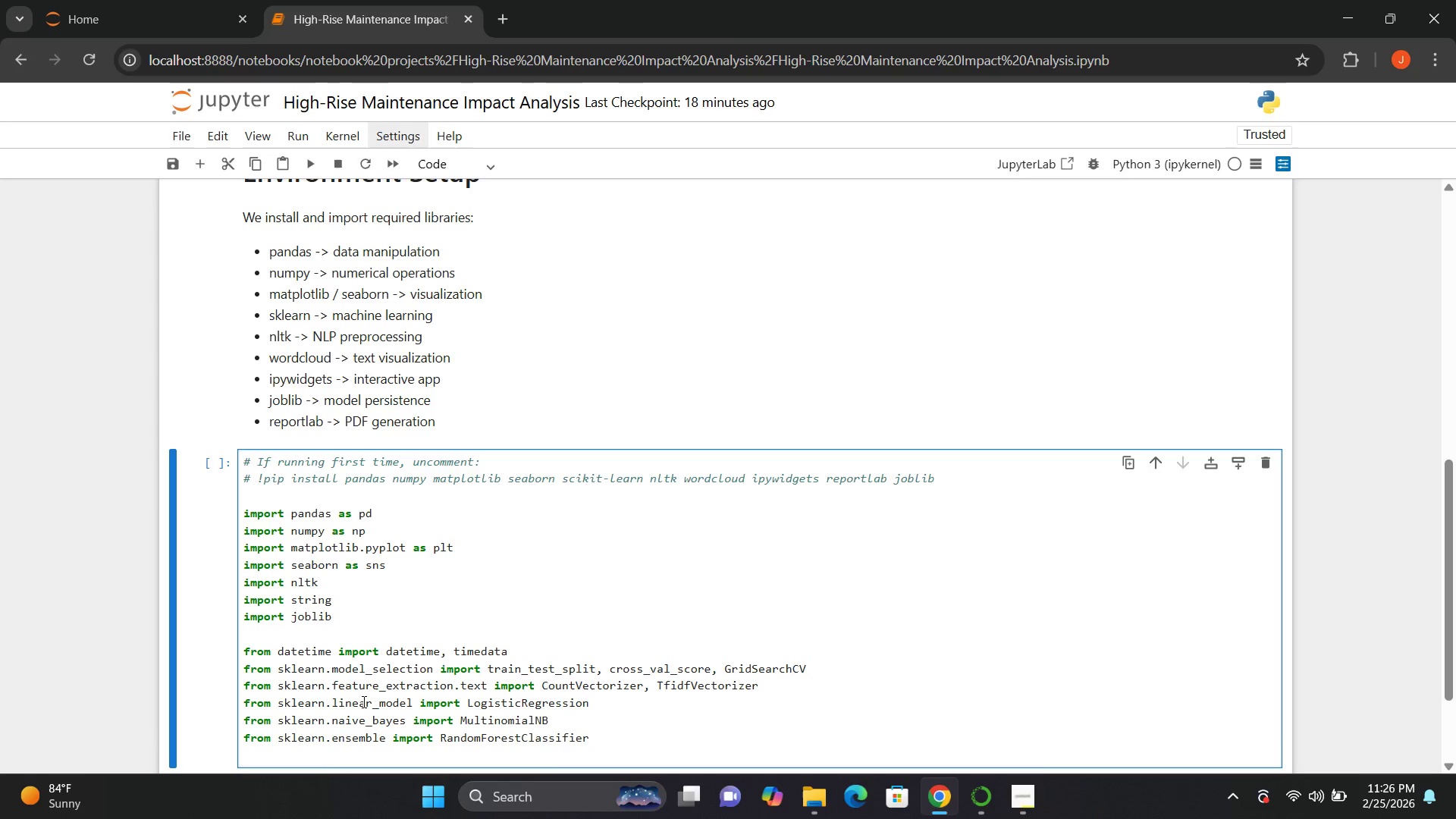 
type(from sklearn.svm import SVC)
 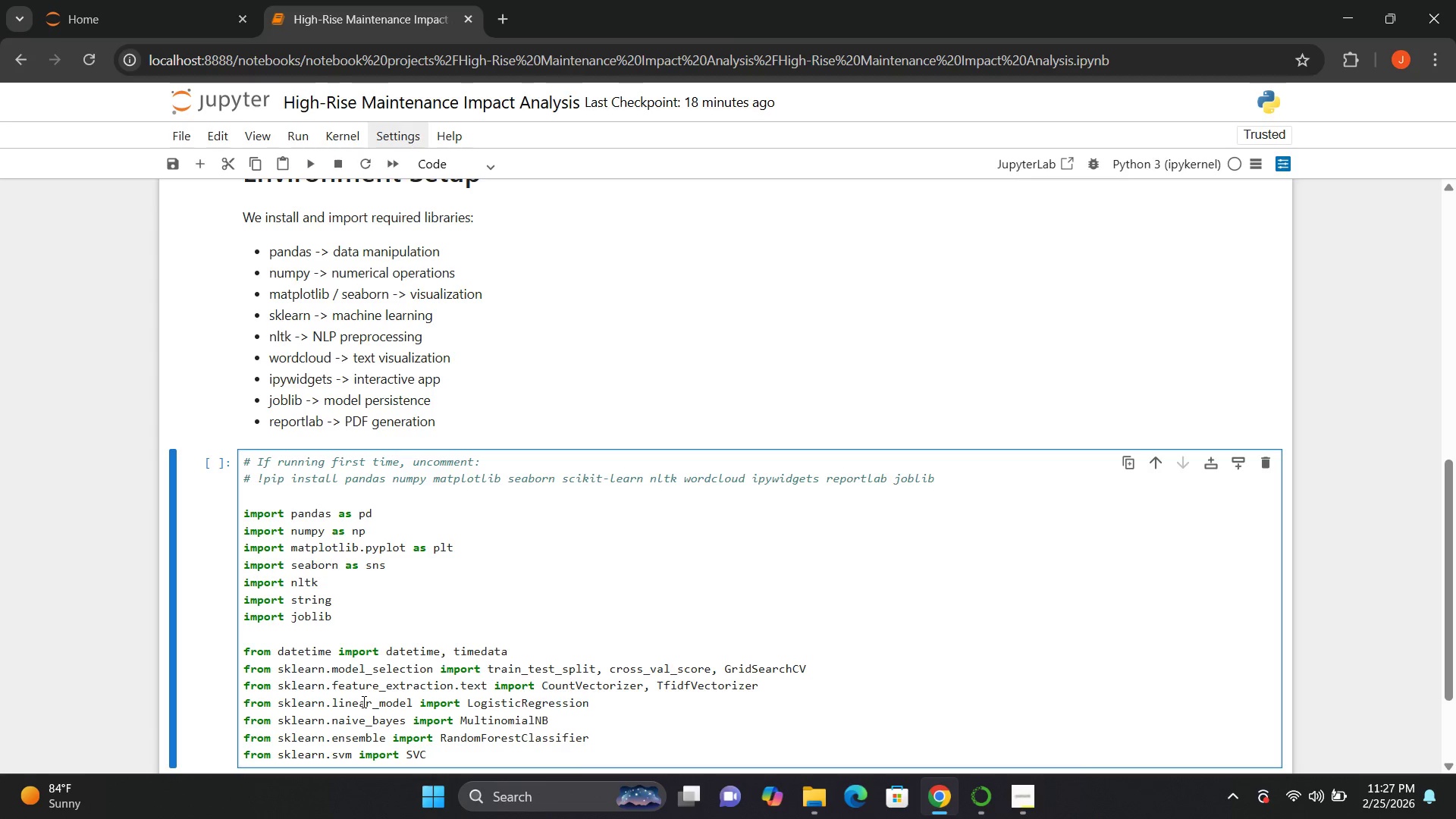 
key(Enter)
 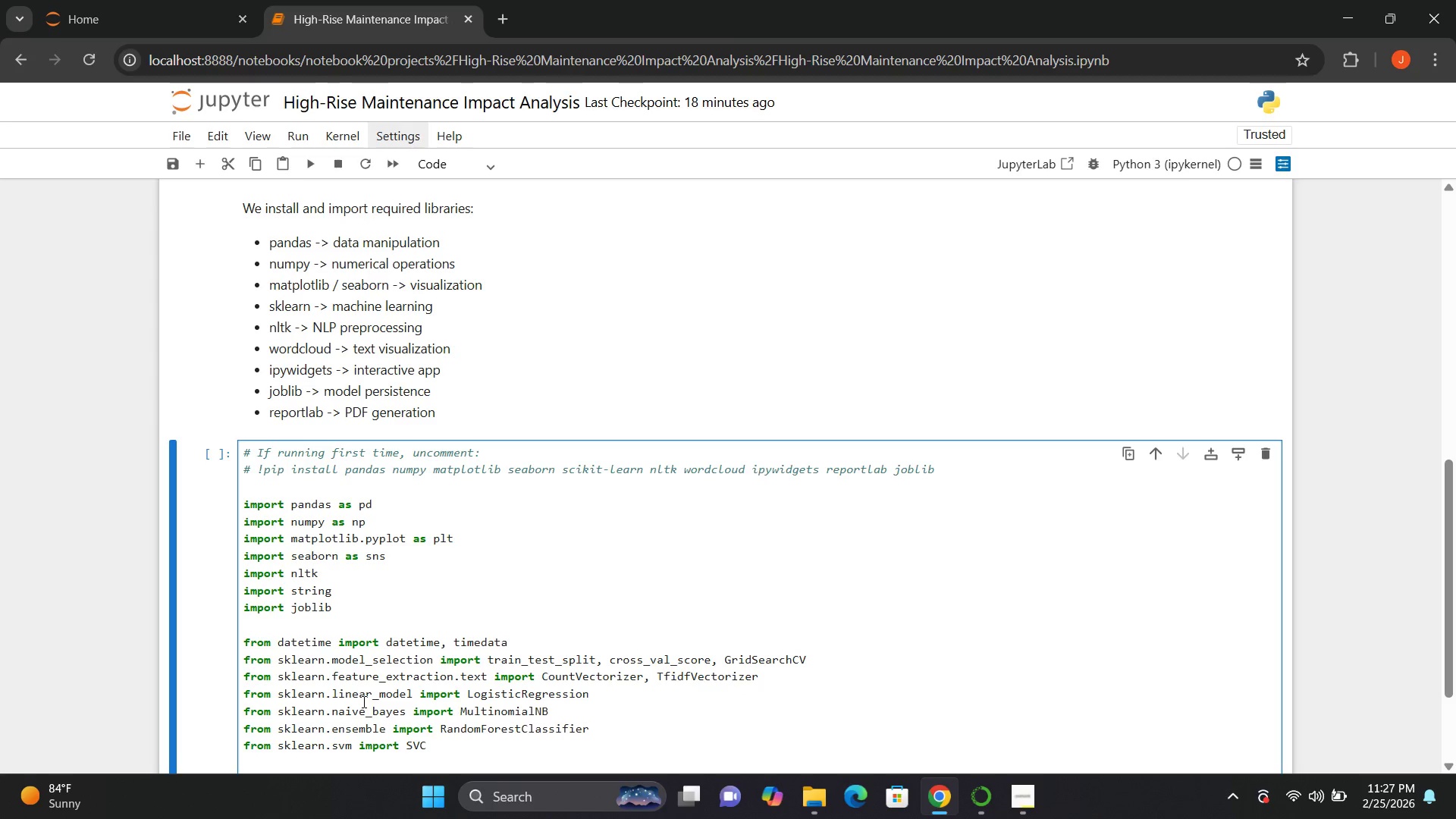 
type(from sklearn.metrics import 90)
key(Backspace)
key(Backspace)
type(())
 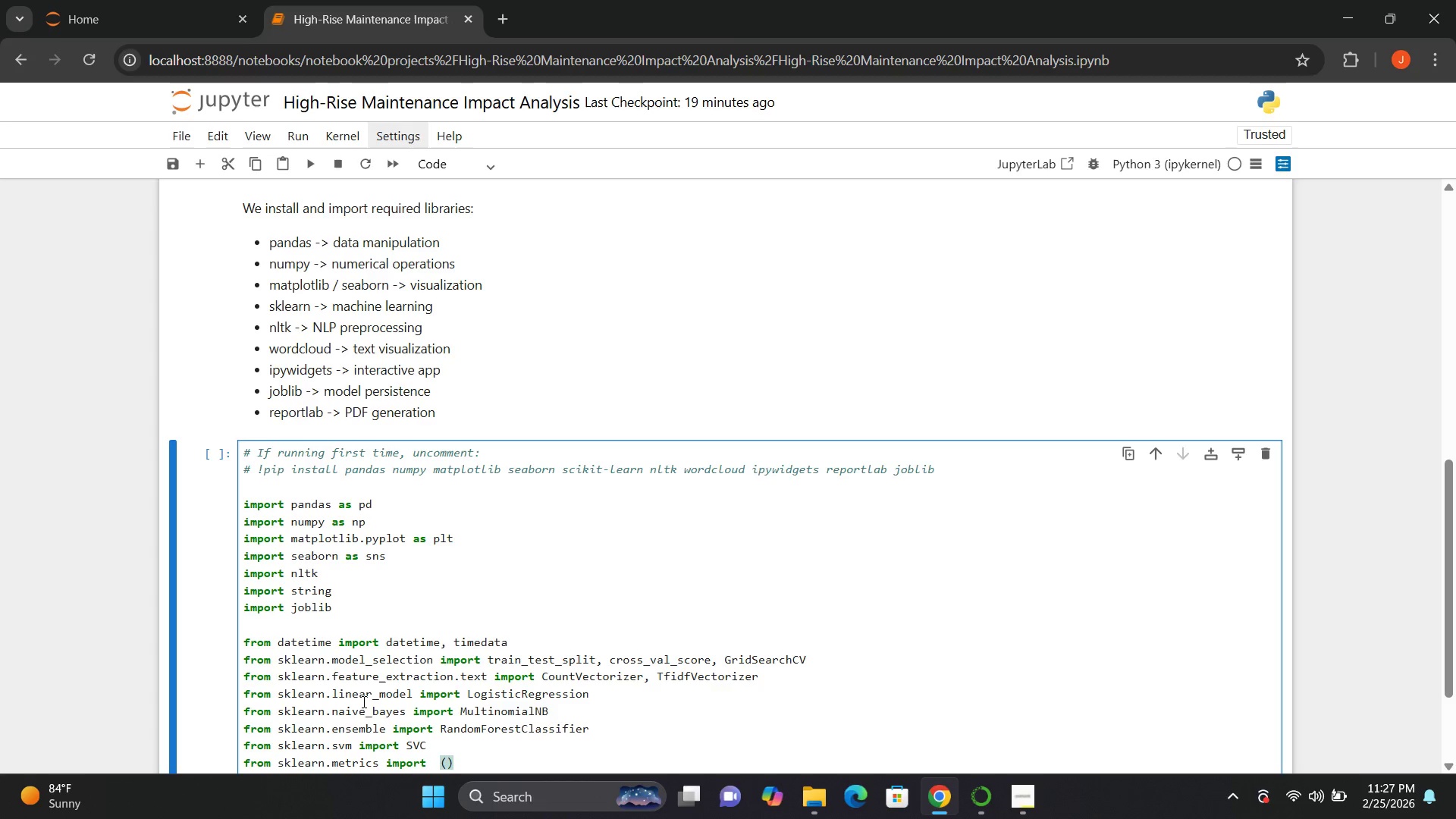 
key(ArrowLeft)
 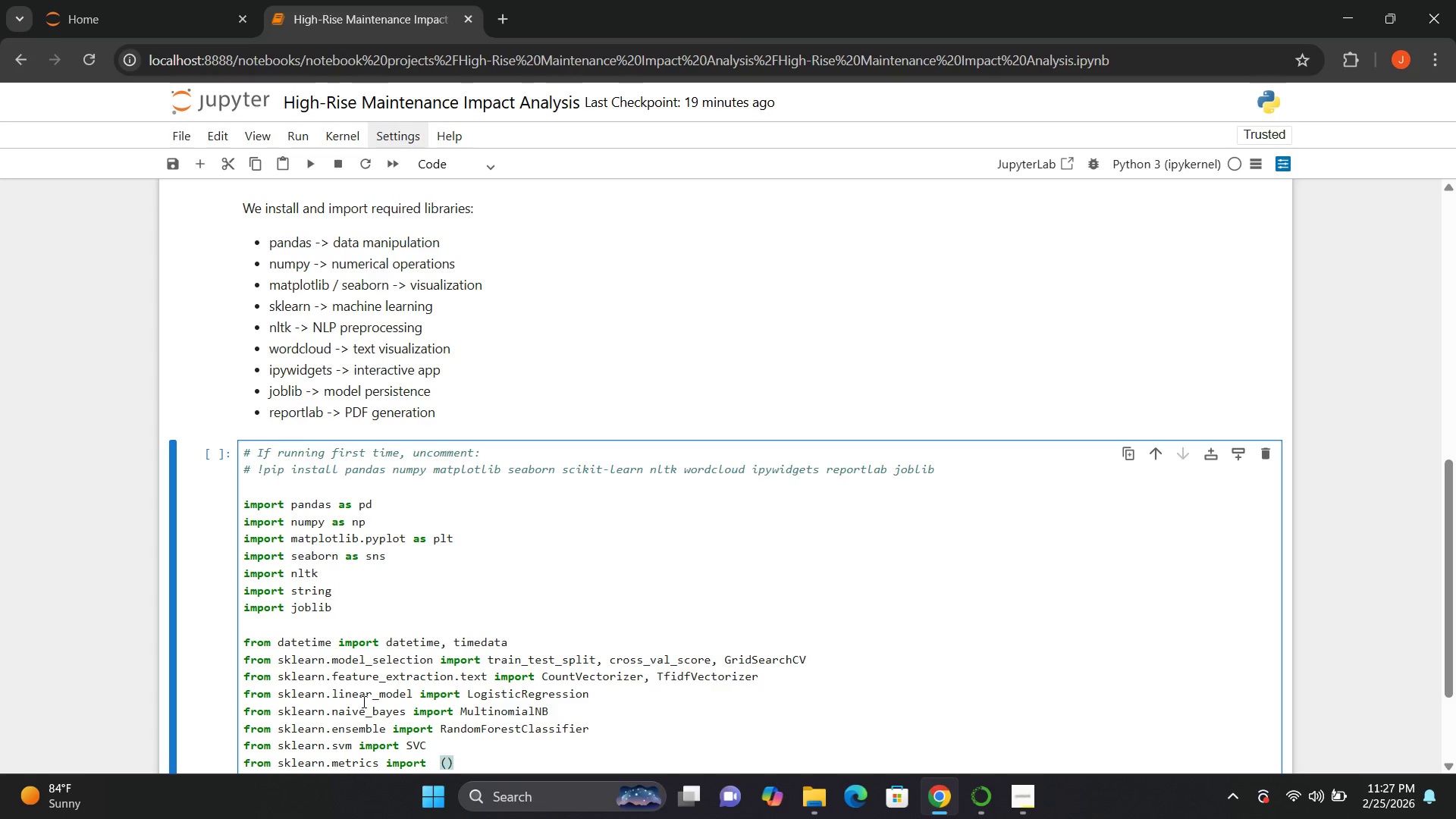 
key(Enter)
 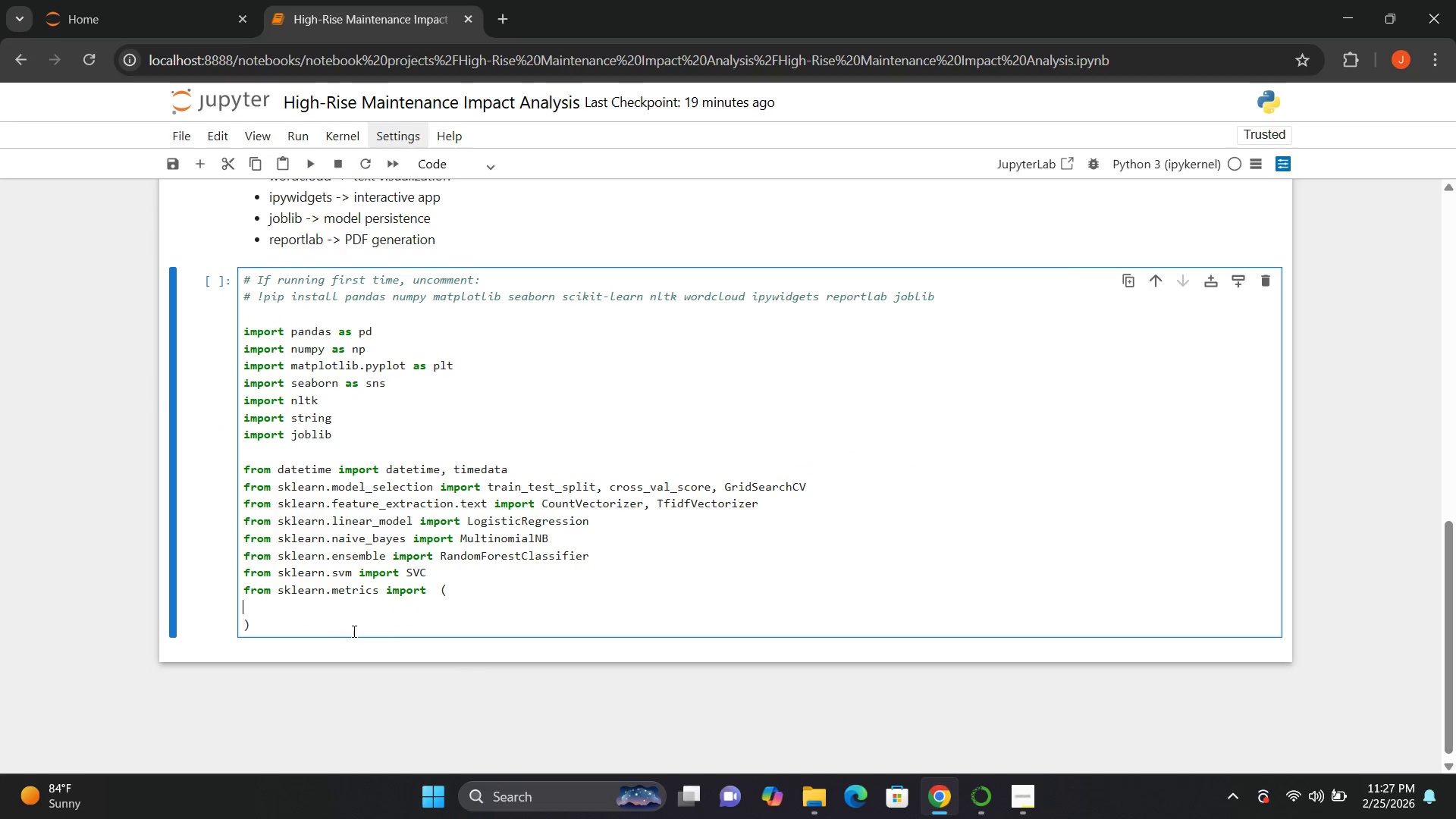 
left_click([293, 605])
 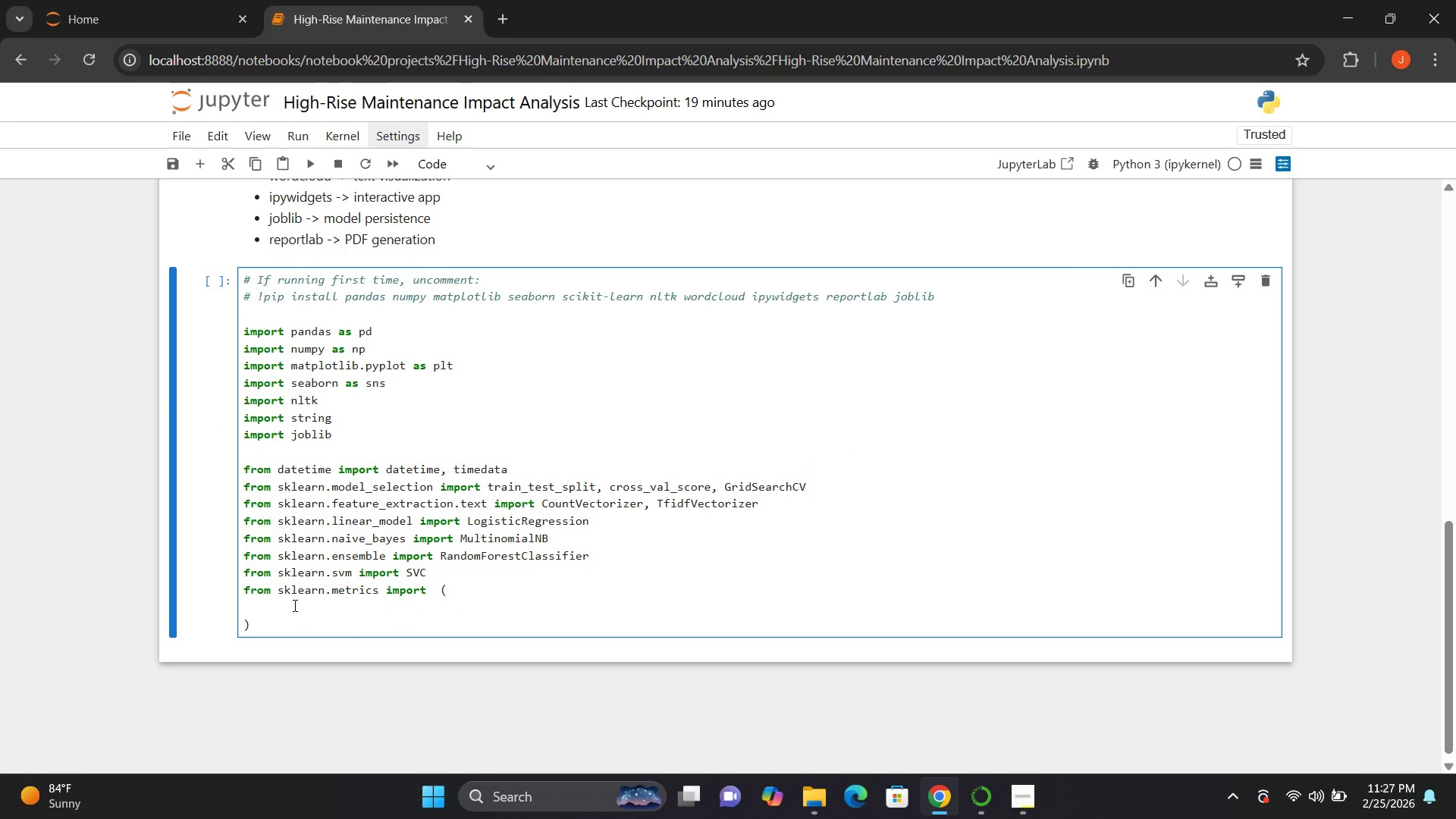 
type(     accuracy_store,)
 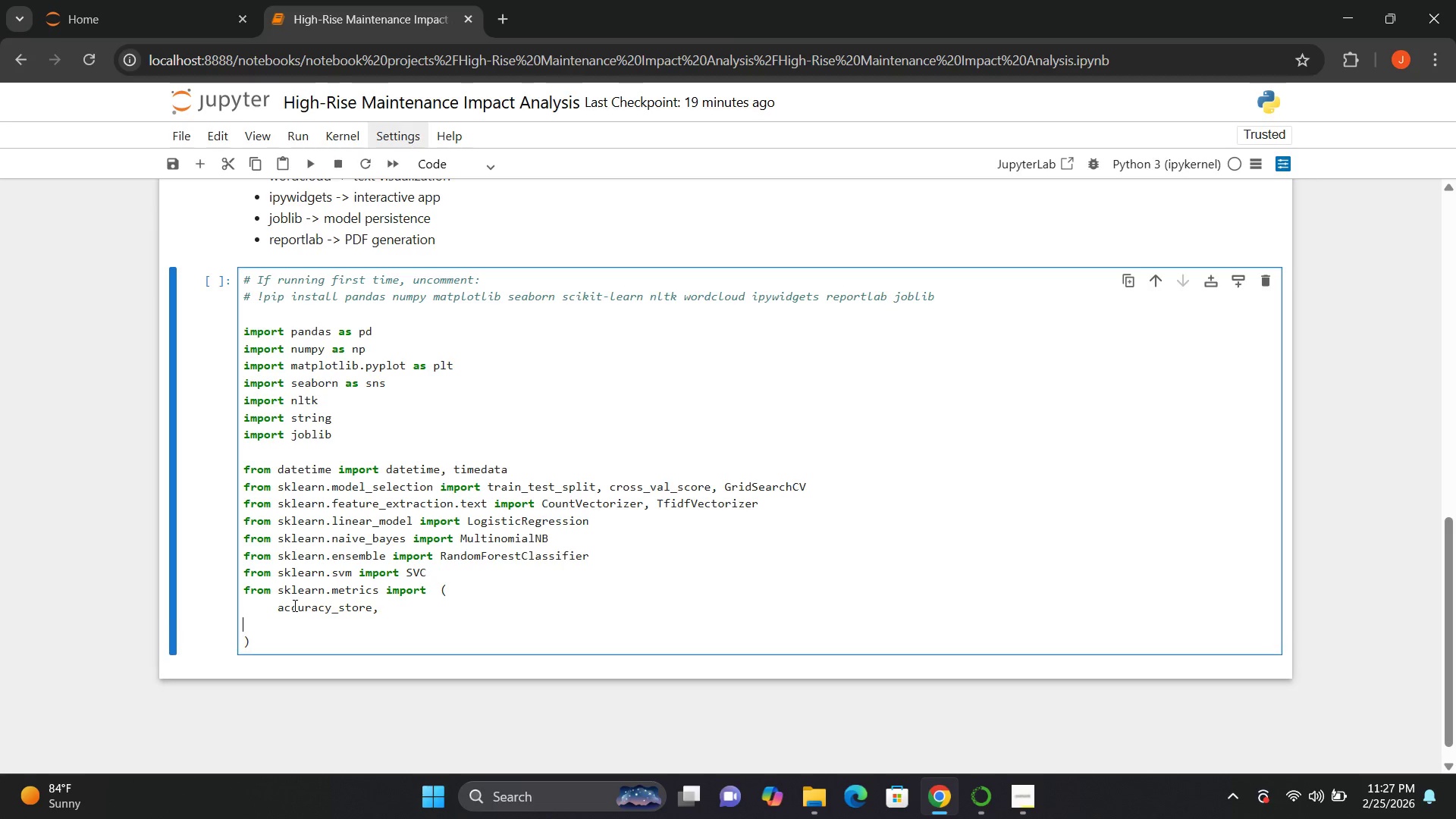 
key(Enter)
 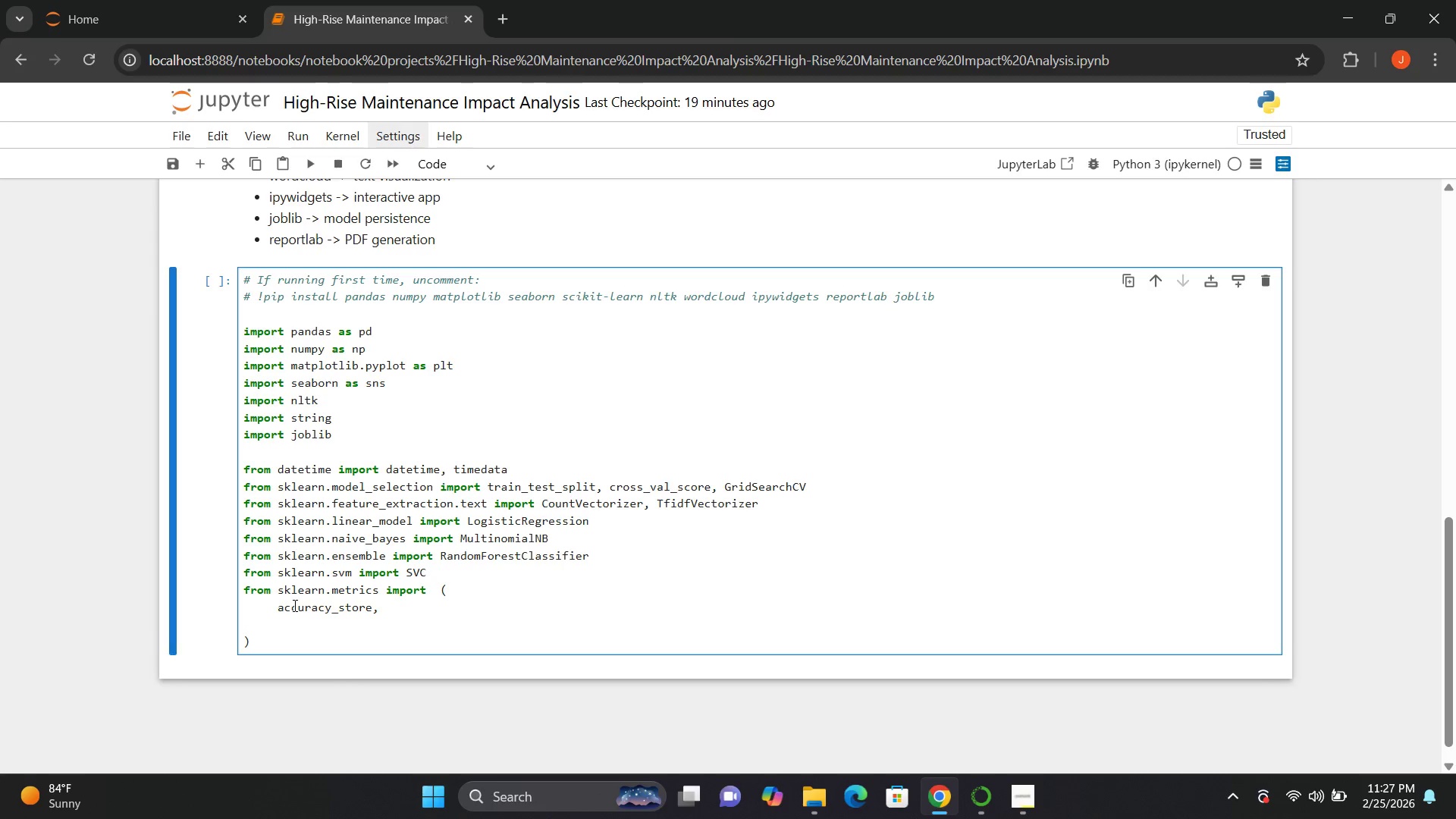 
type(     precision_score)
 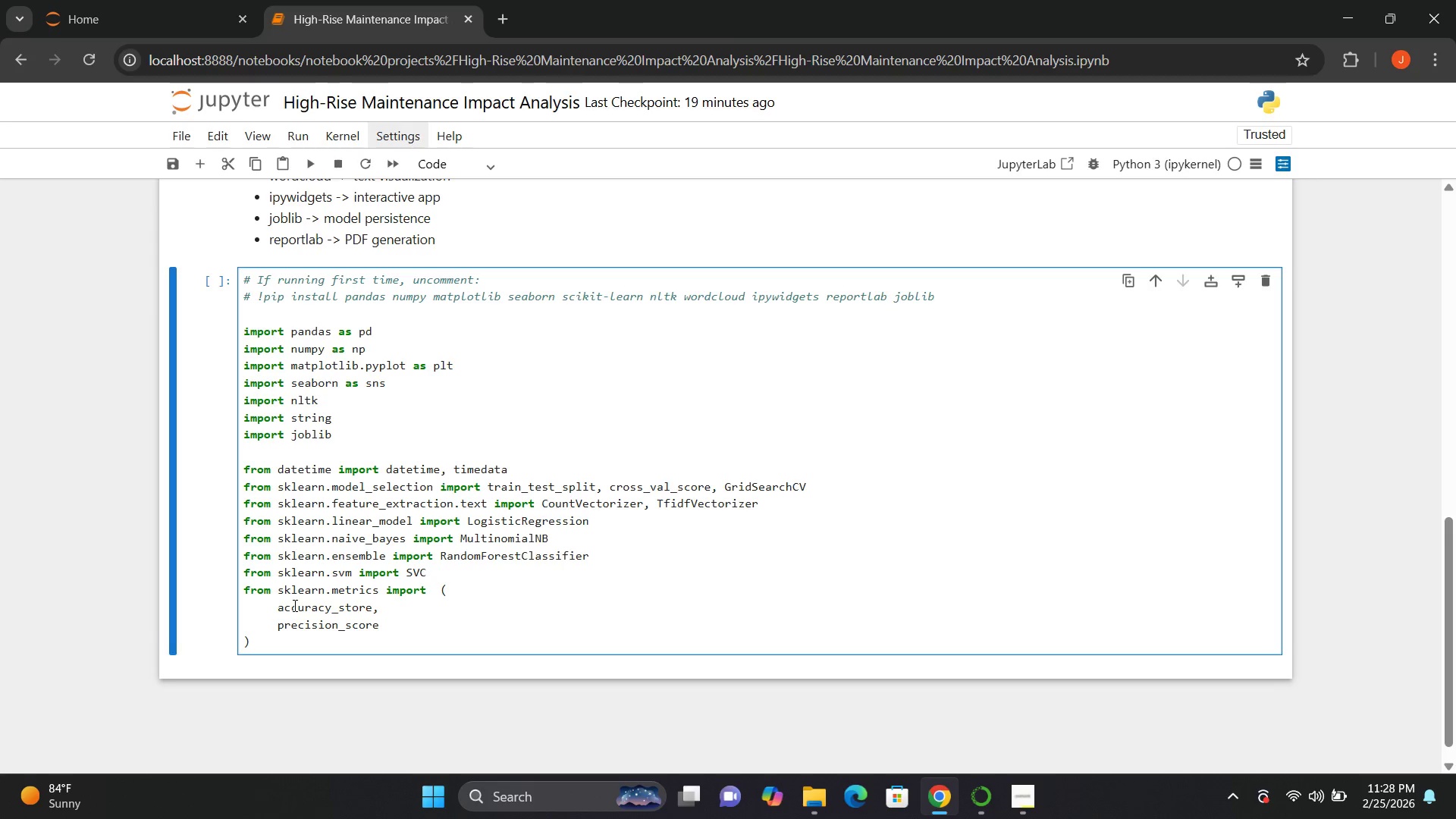 
left_click([350, 607])
 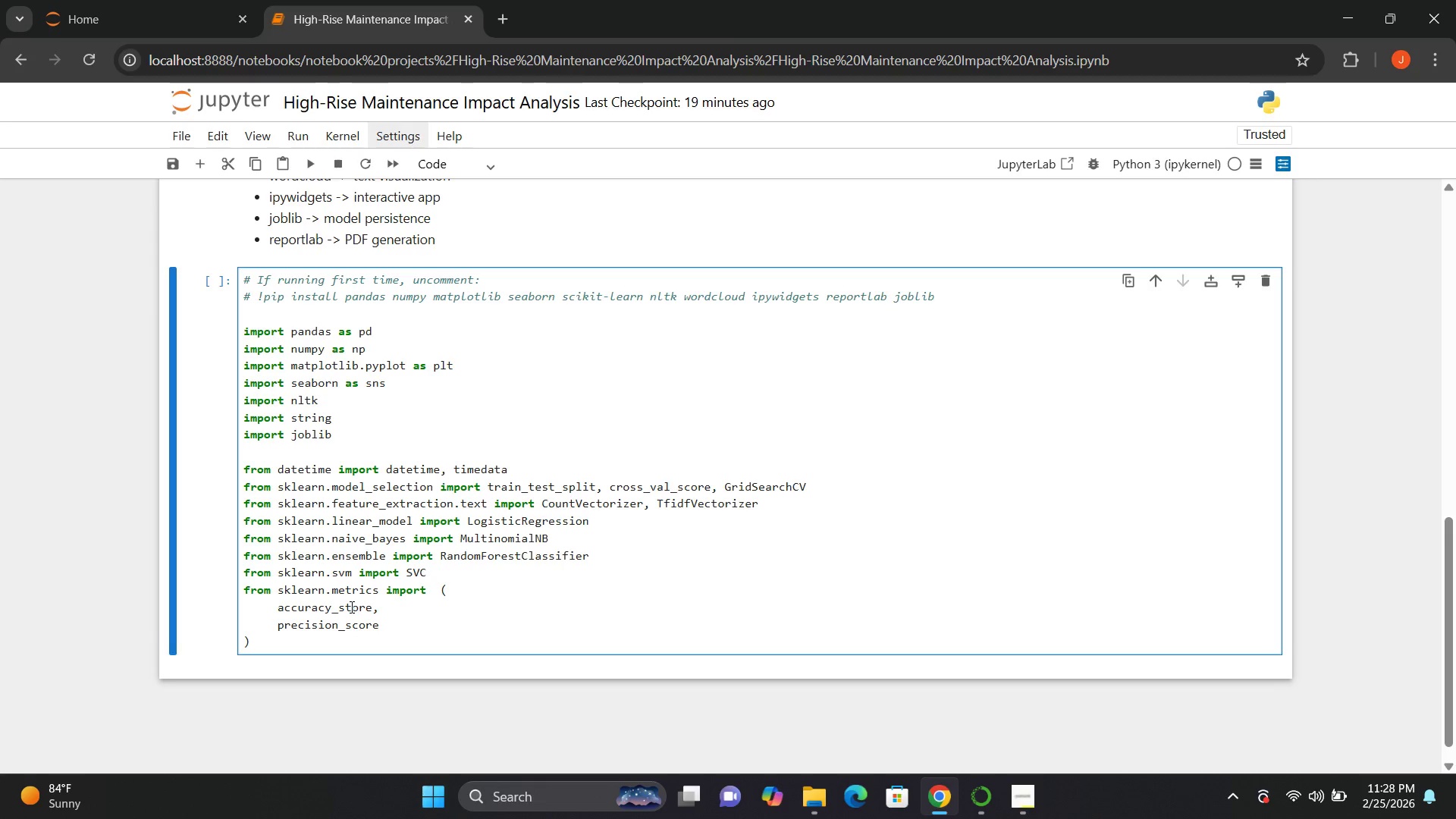 
key(Backspace)
 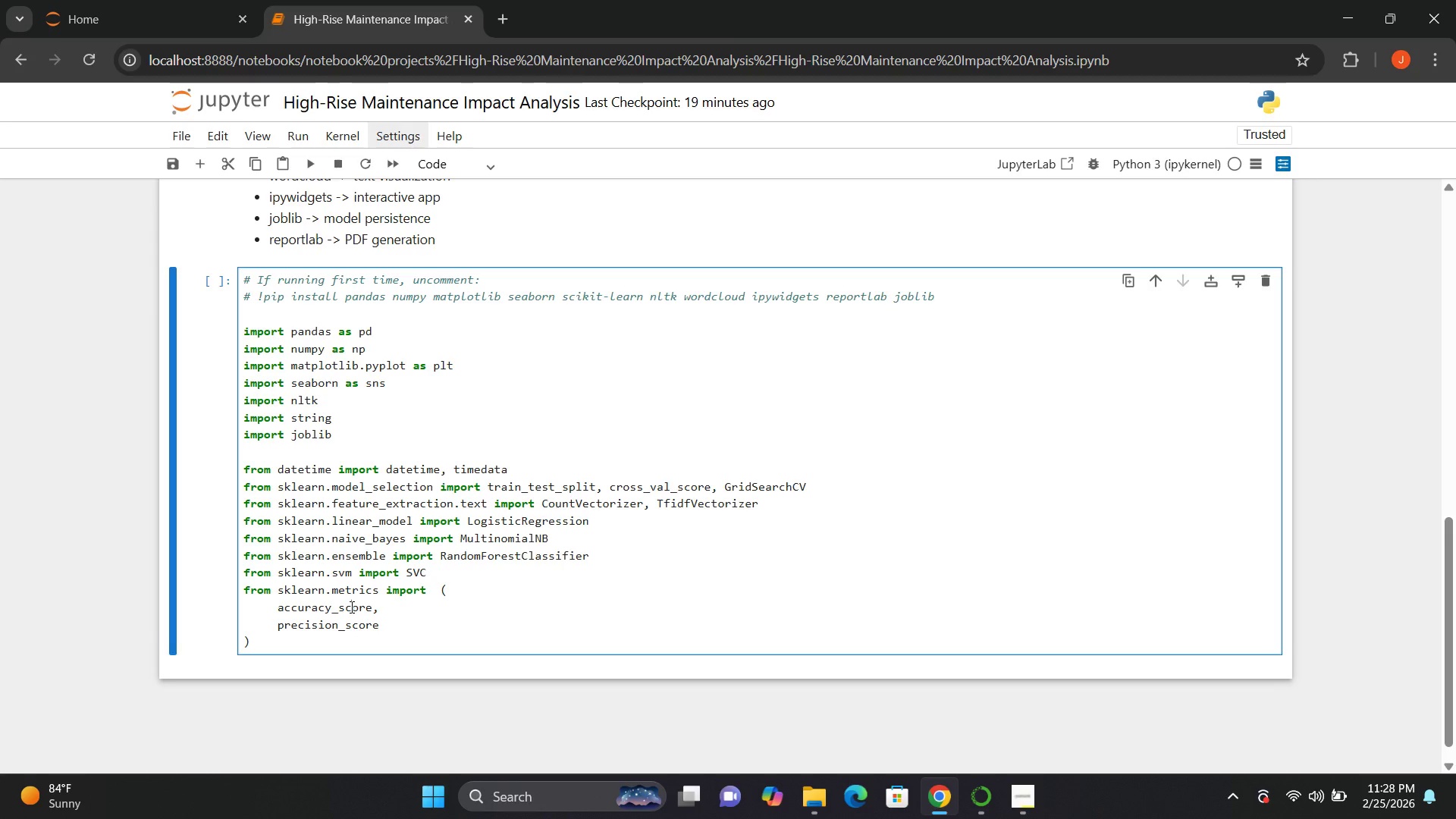 
key(C)
 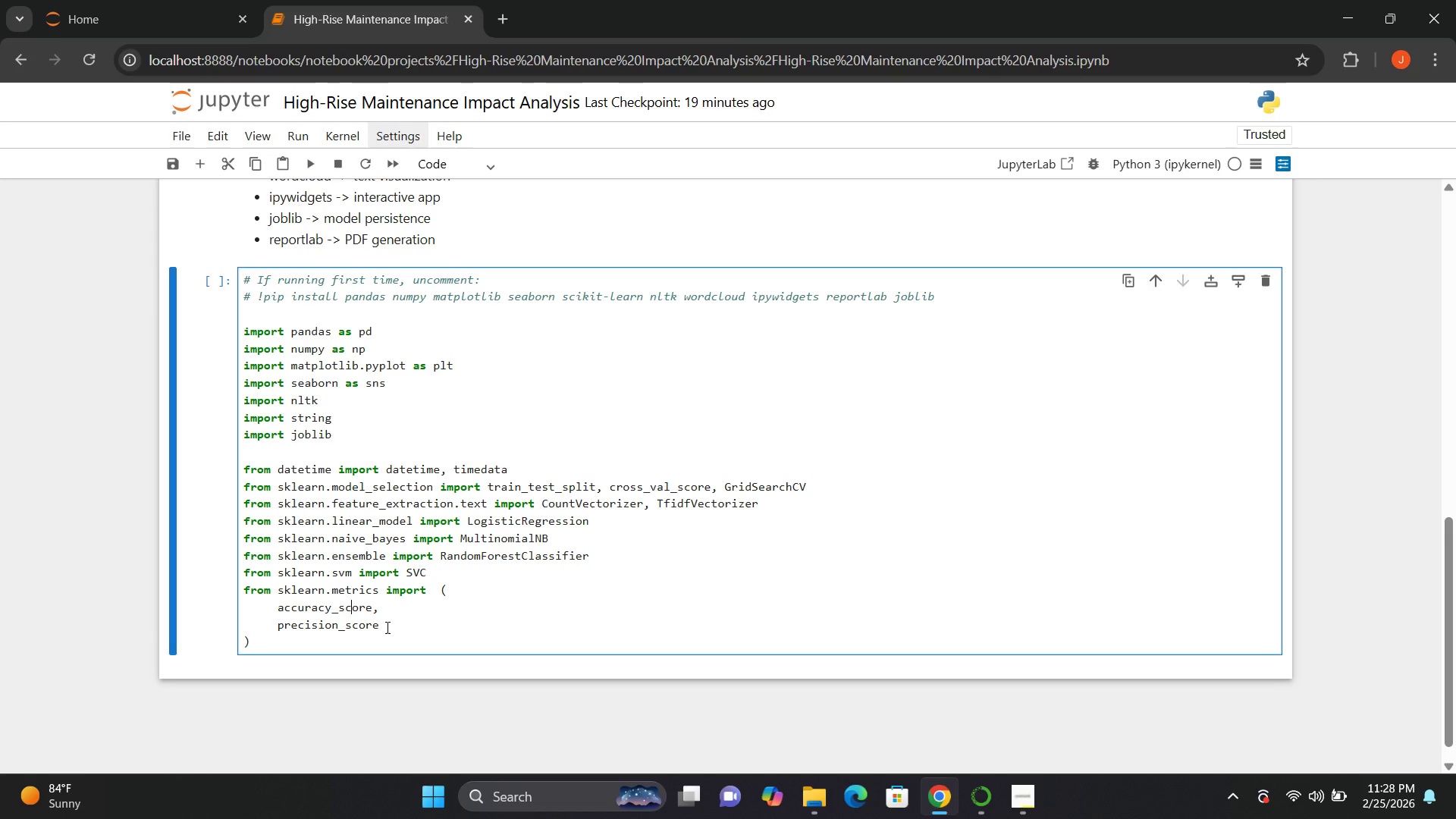 
left_click([386, 627])
 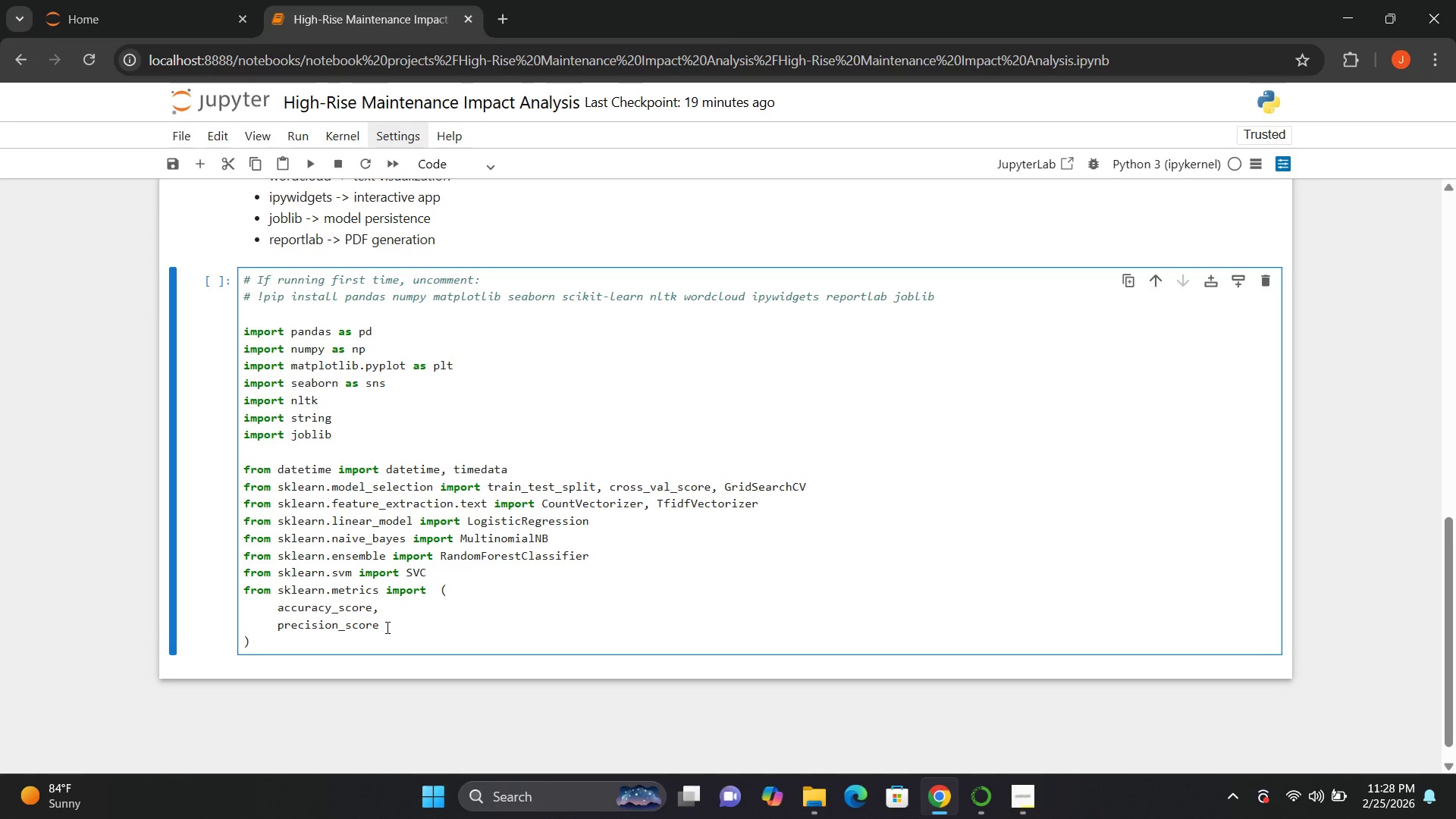 
key(Comma)
 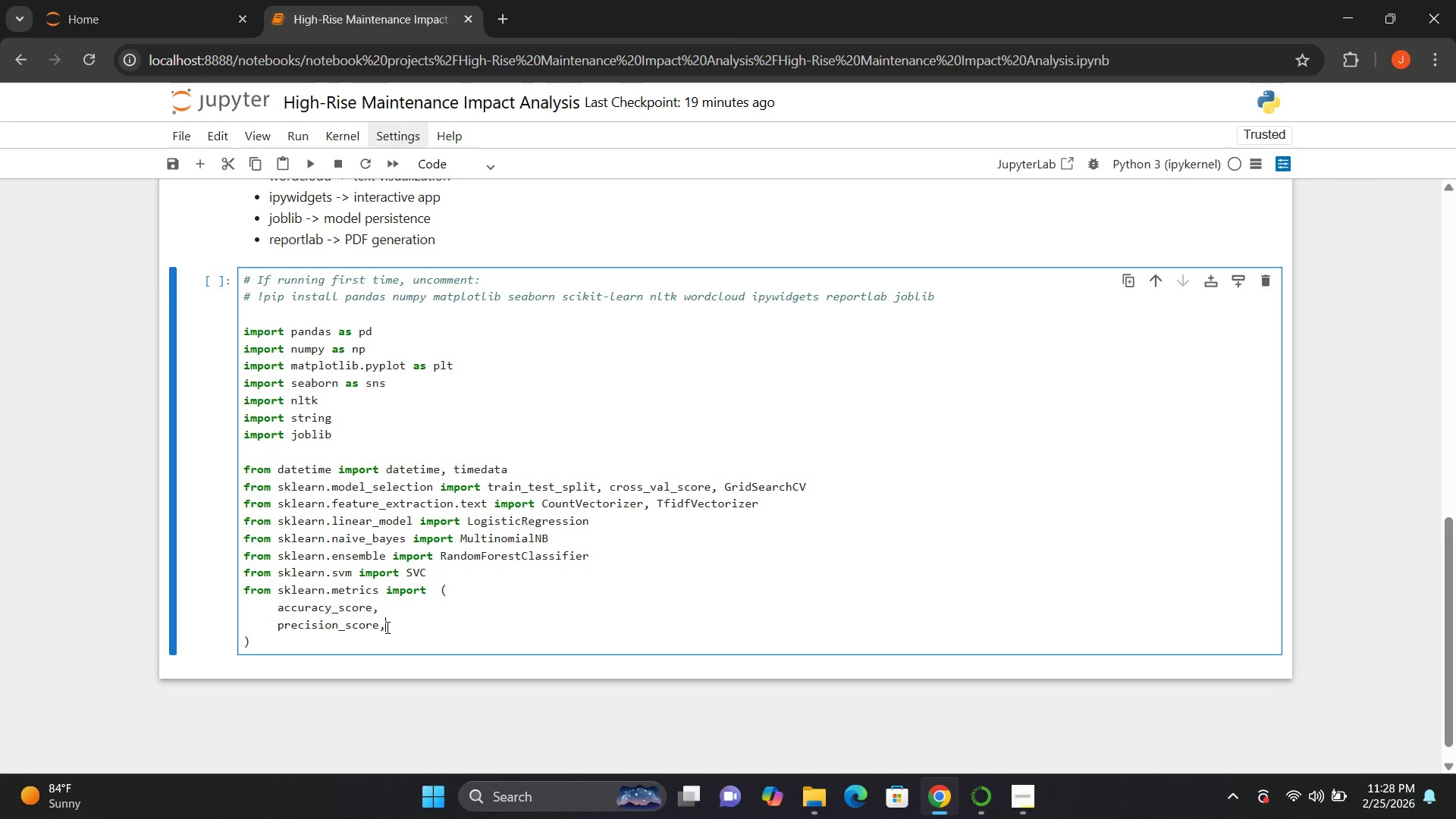 
key(Enter)
 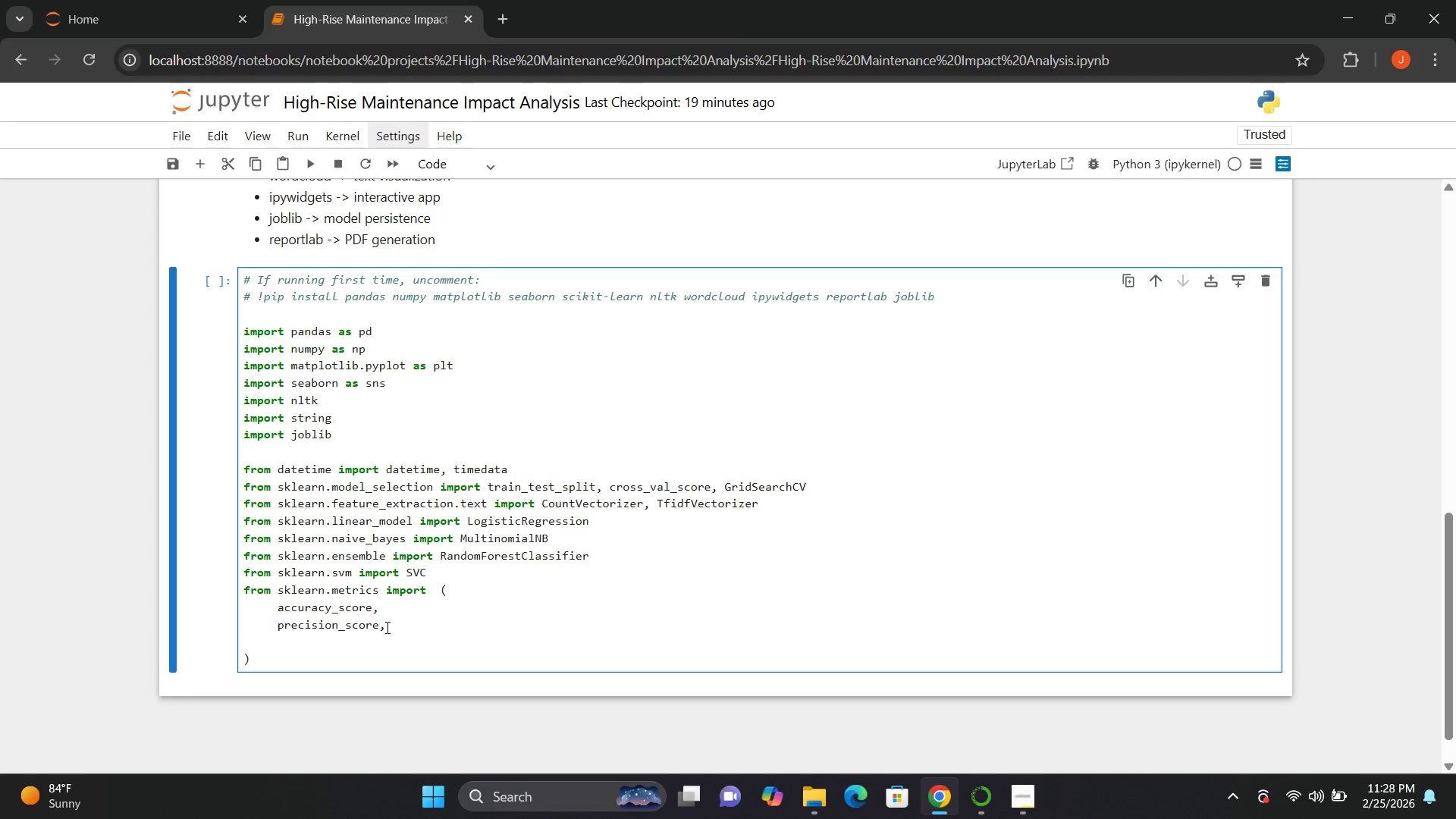 
hold_key(key=ShiftLeft, duration=0.61)
 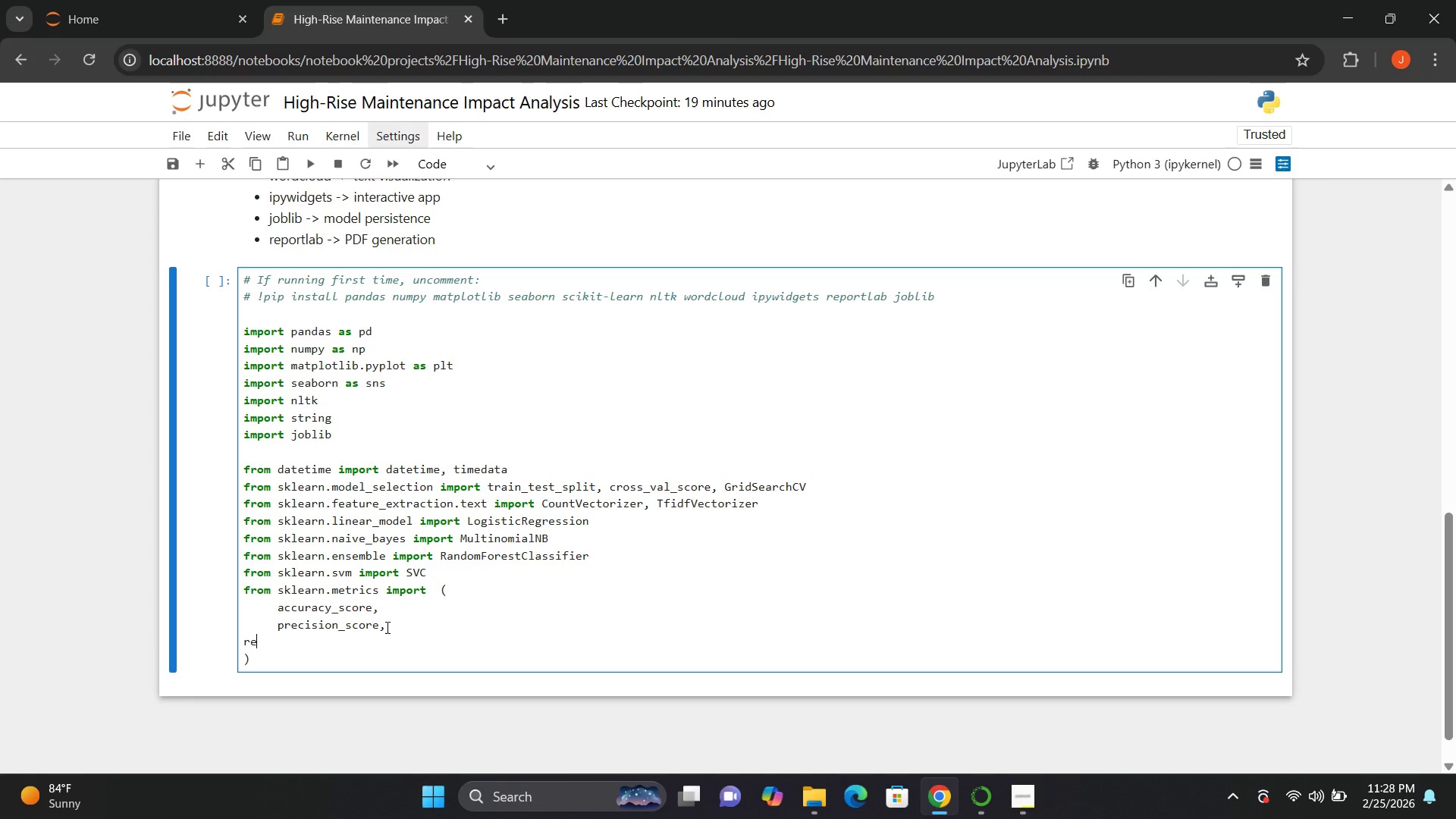 
type(reca)
key(Backspace)
key(Backspace)
key(Backspace)
key(Backspace)
type(     e)
key(Backspace)
type(recall_score,)
 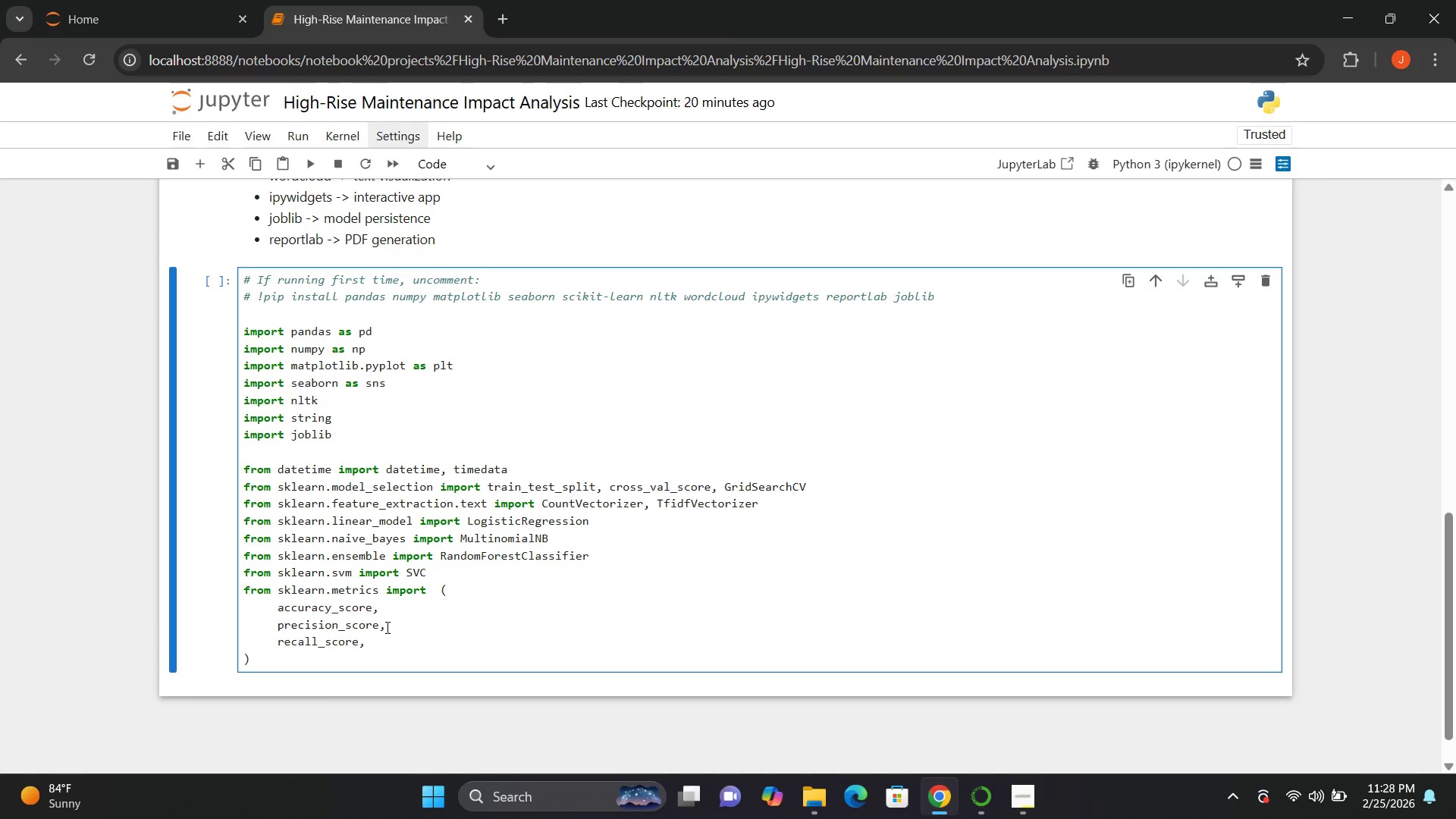 
key(Enter)
 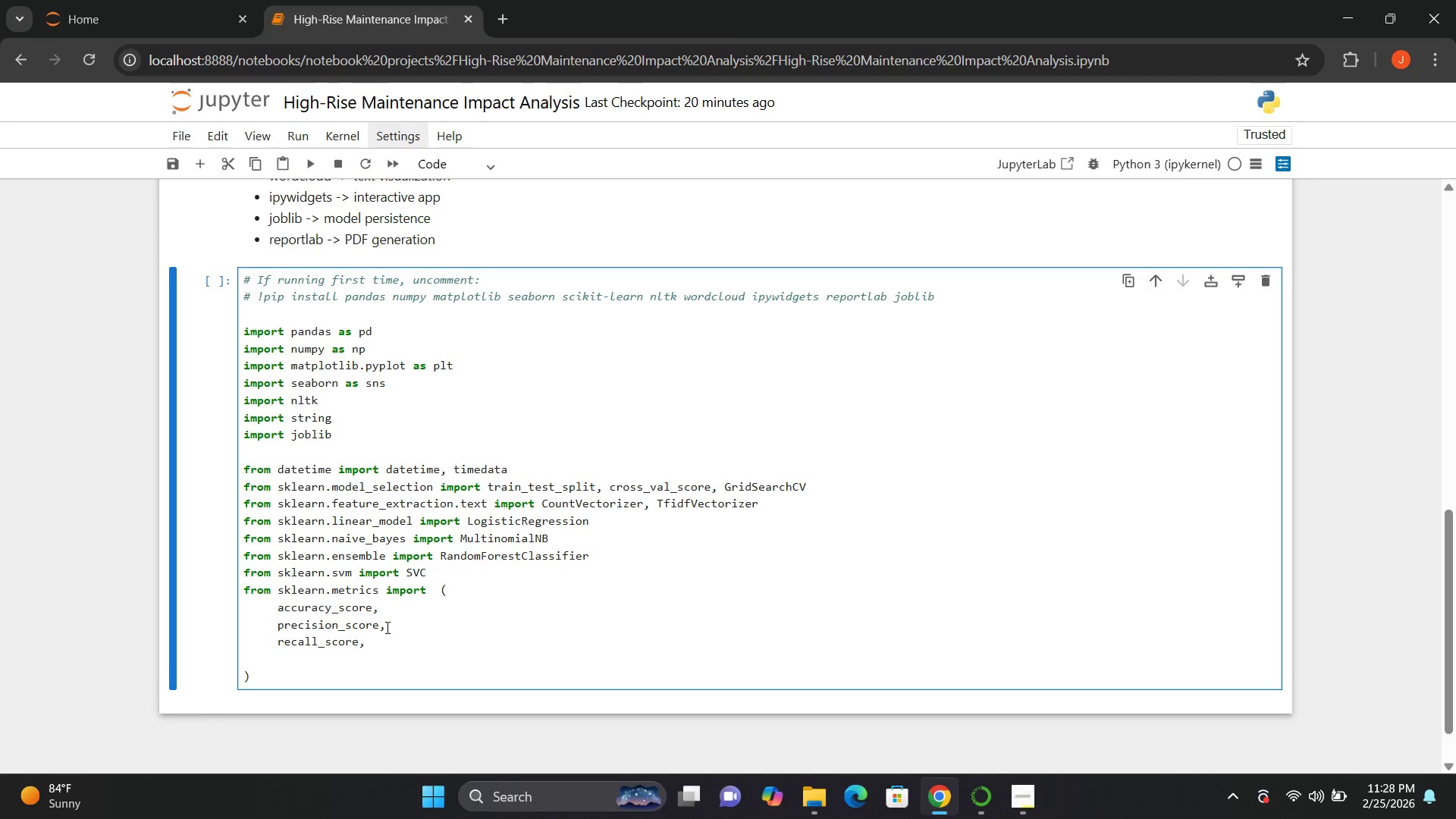 
type(     f1_score,)
 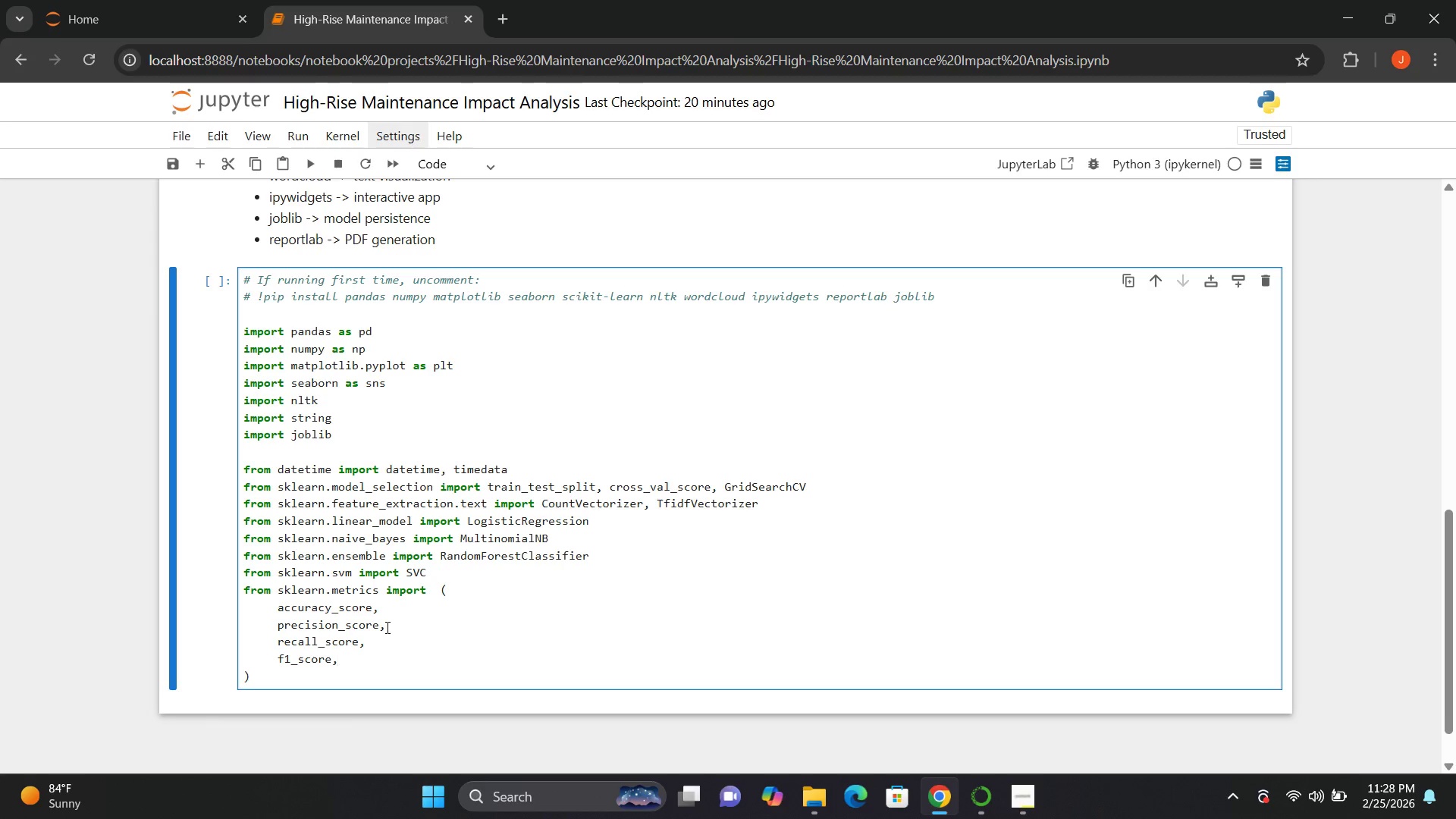 
key(Enter)
 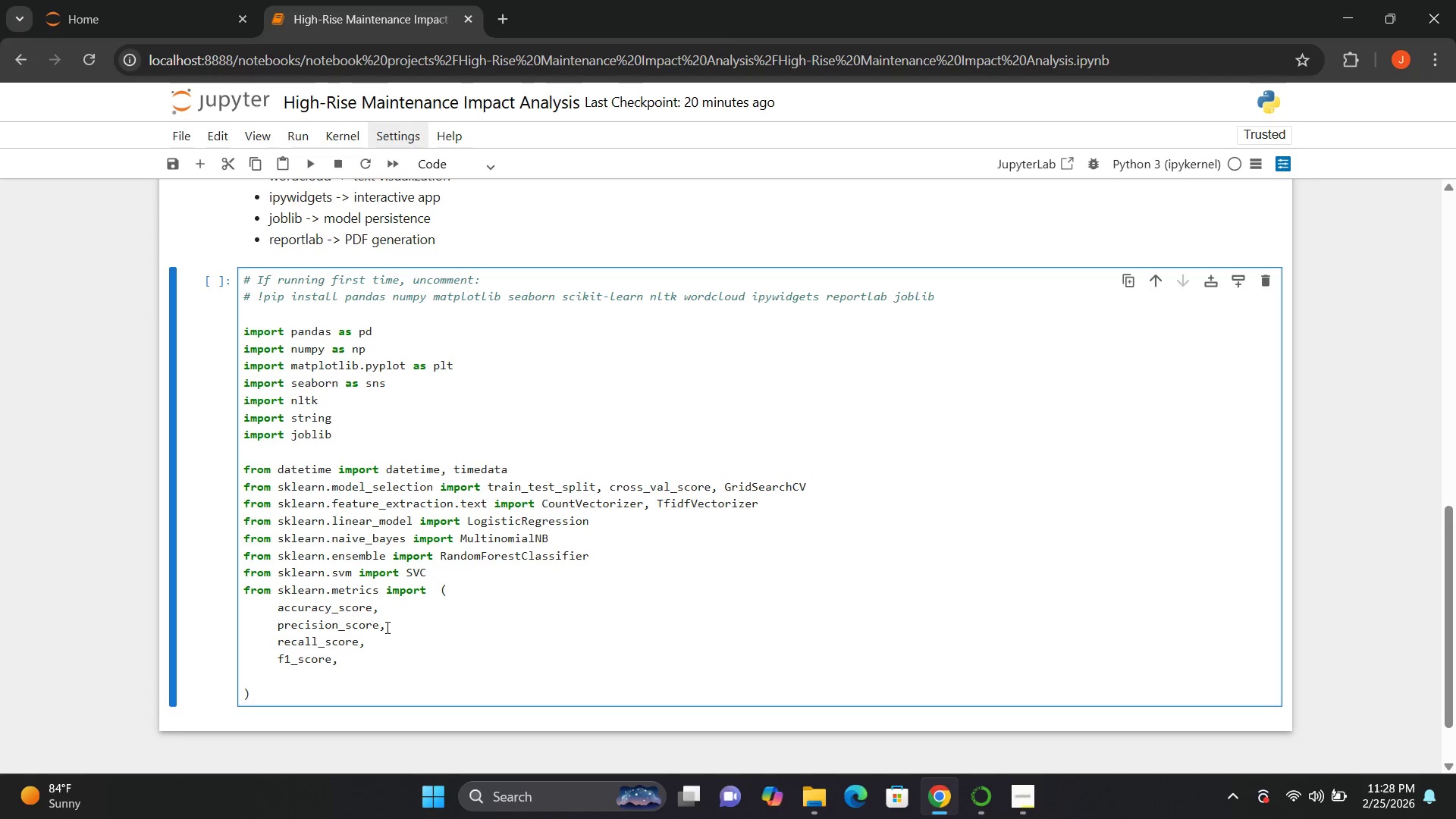 
type(     confusion_matrix,)
 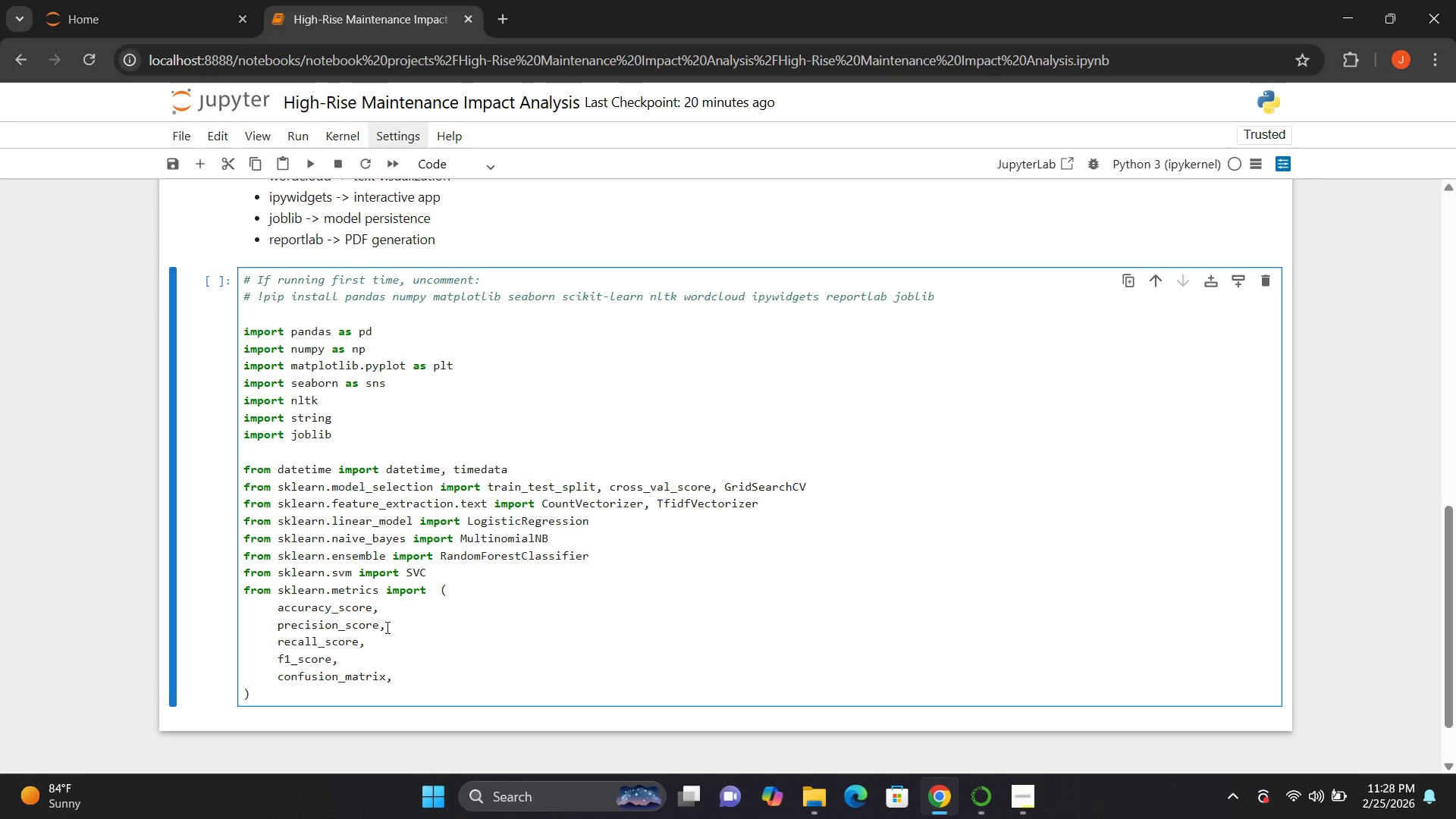 
key(Enter)
 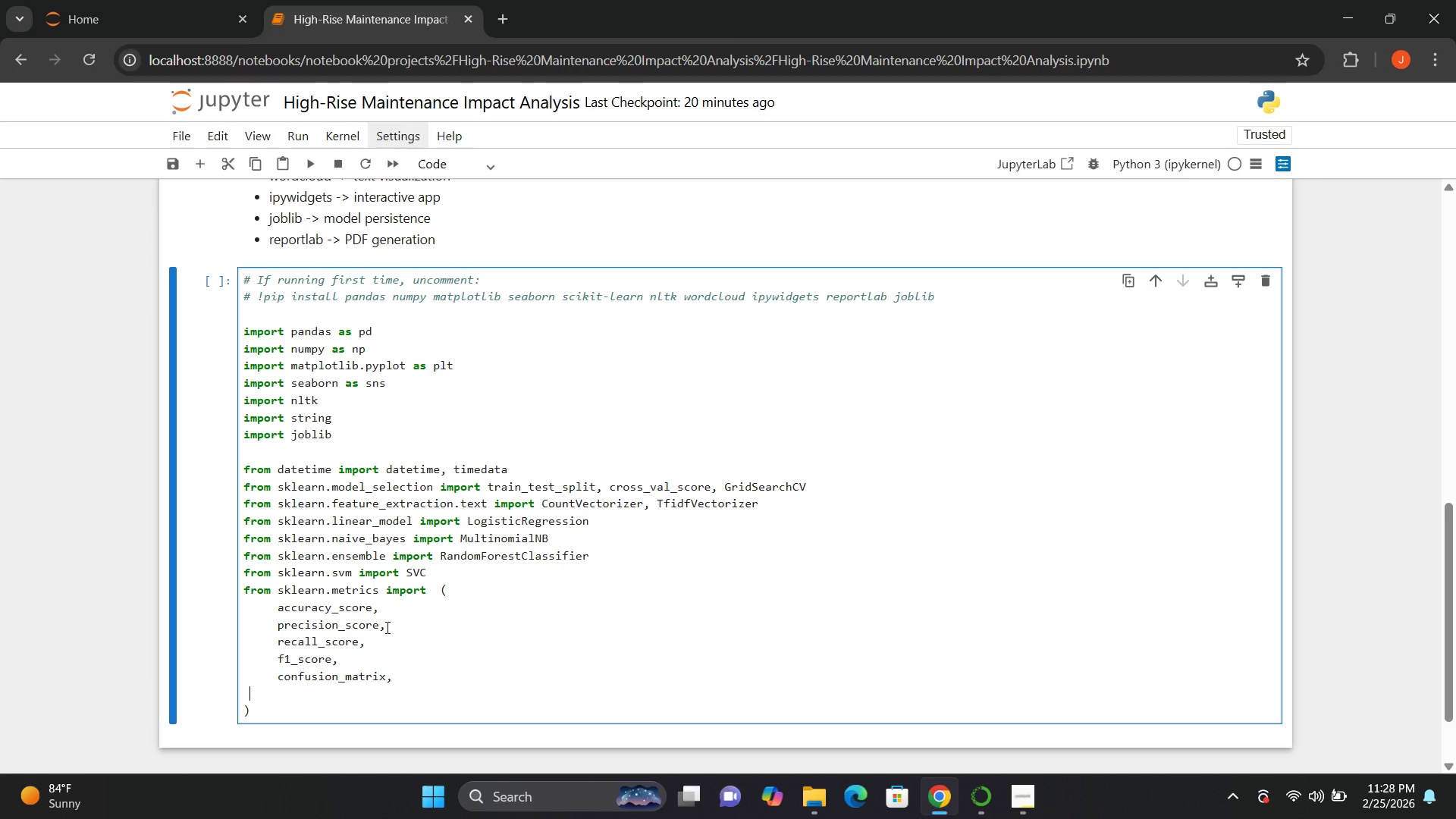 
type(     roc+)
key(Backspace)
type(_curve,)
 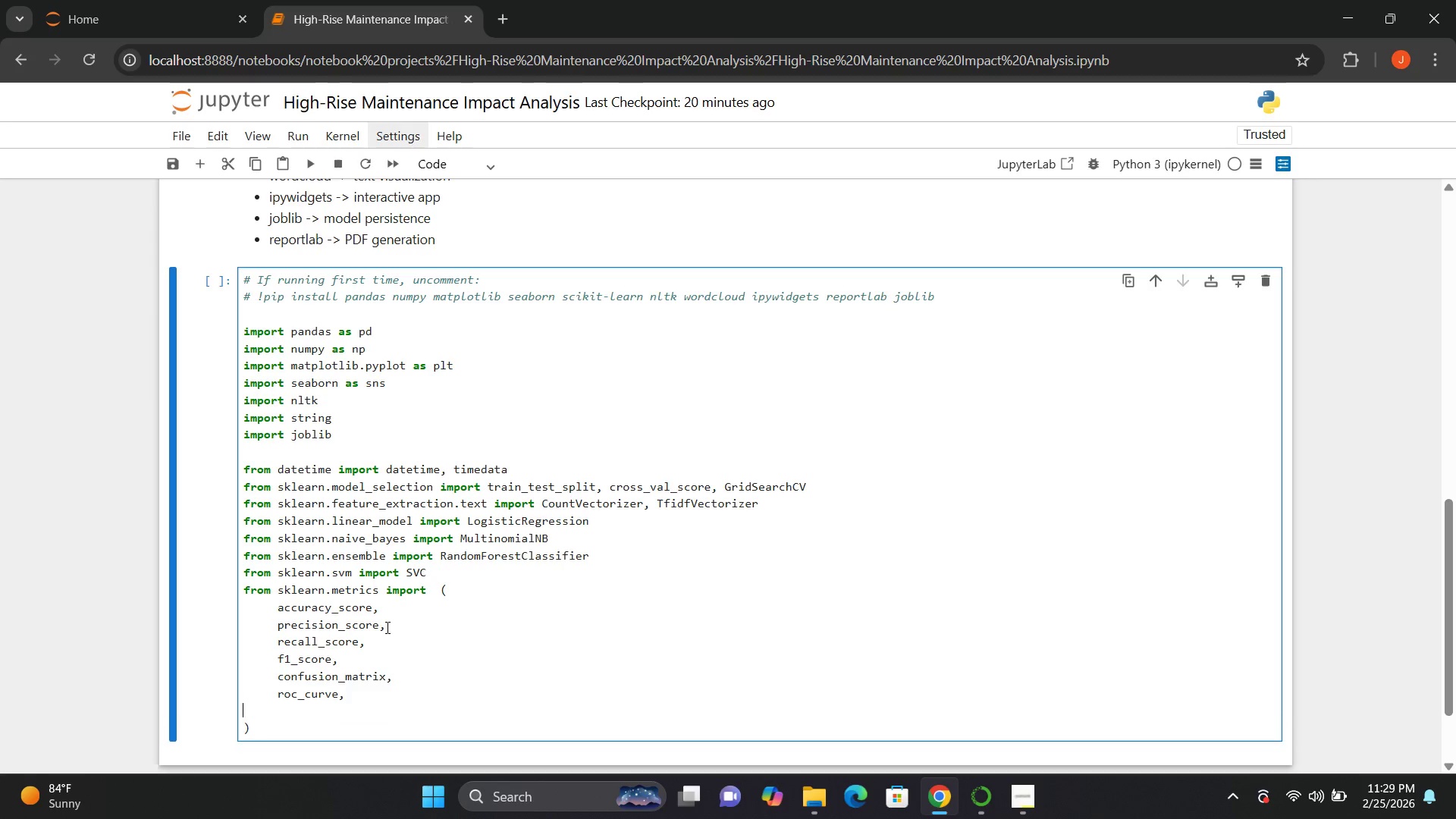 
key(Enter)
 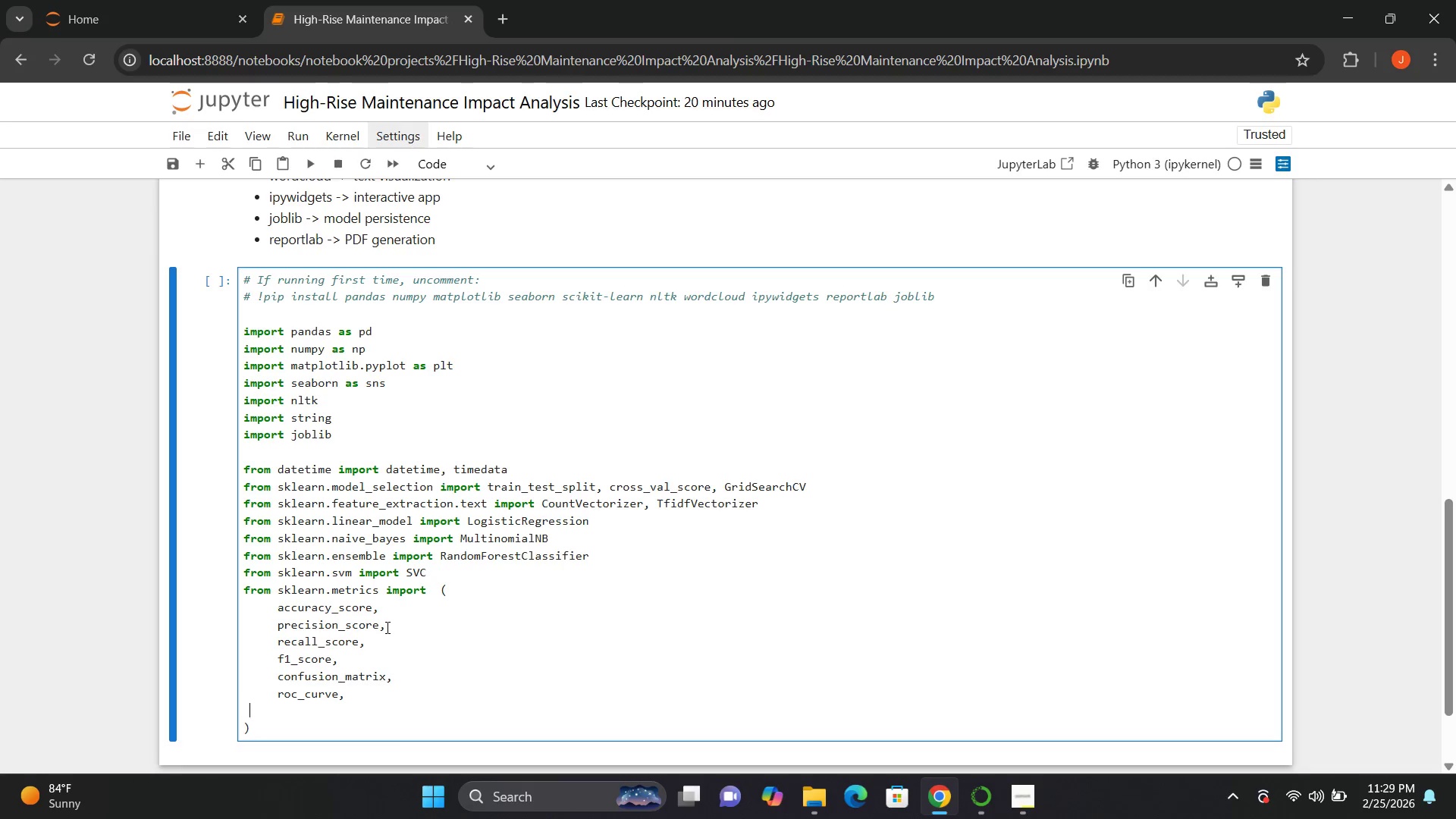 
type(     auc,)
 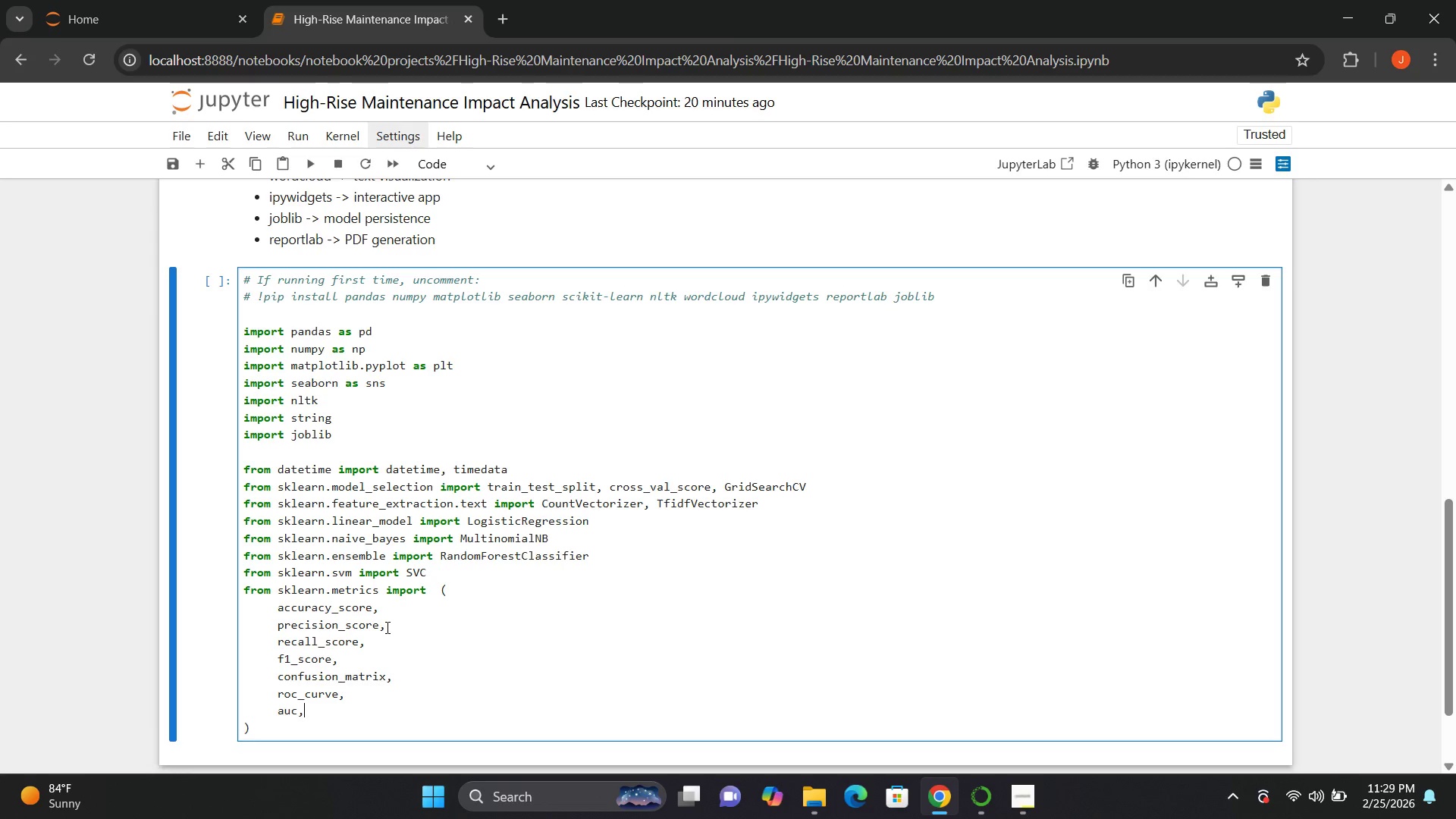 
key(Enter)
 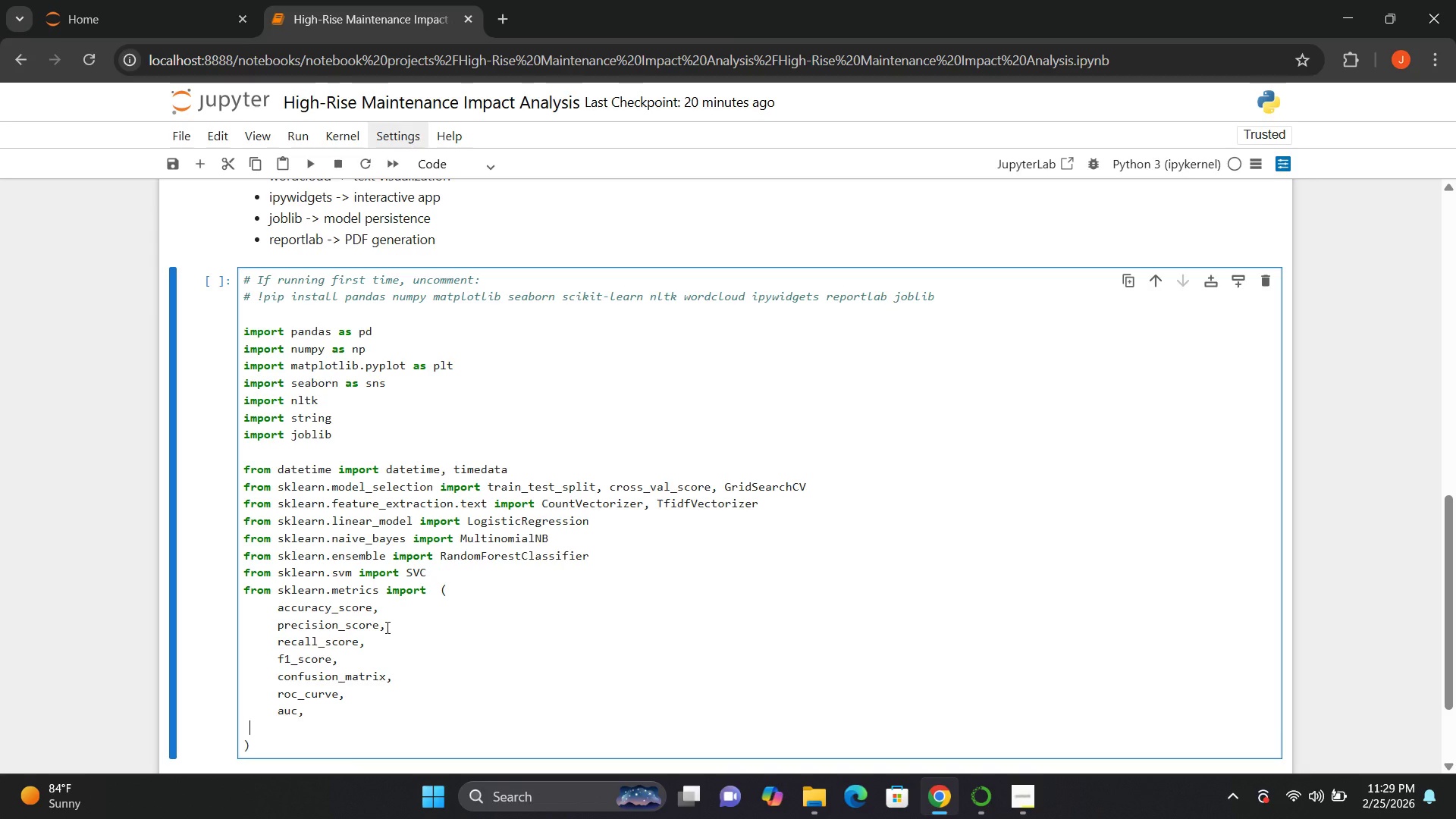 
type(     class)
 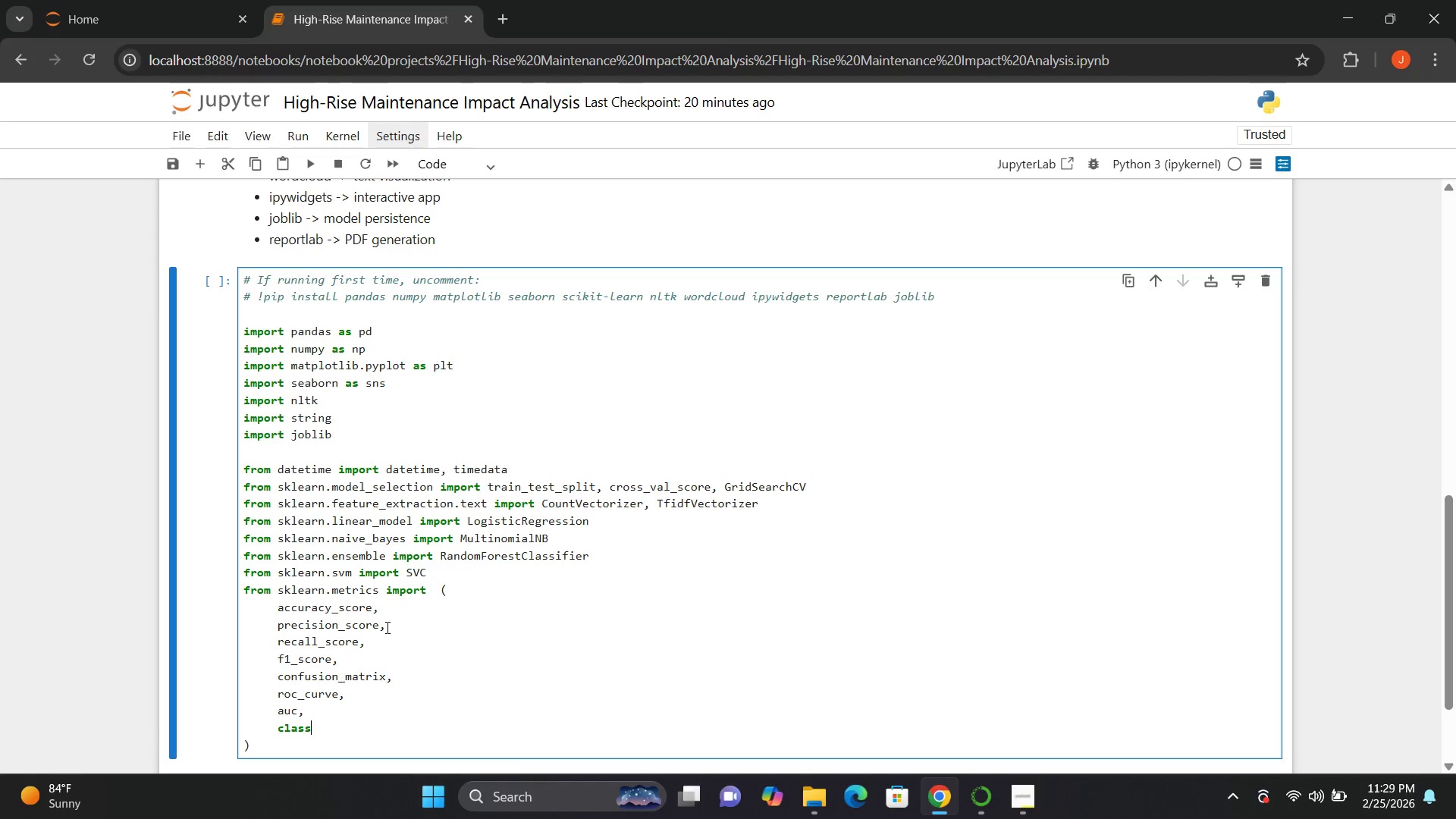 
type(ification_report)
 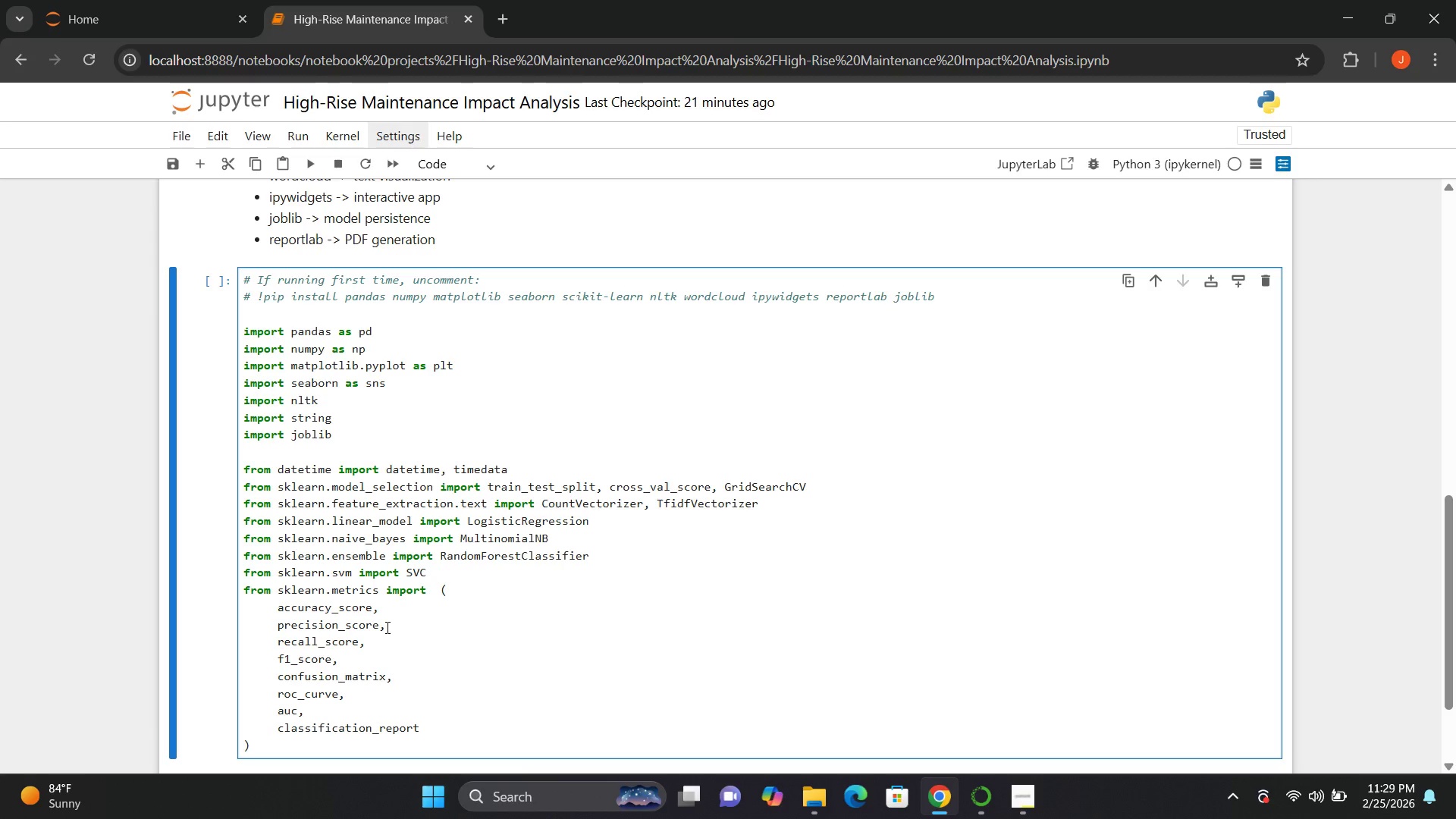 
left_click([256, 626])
 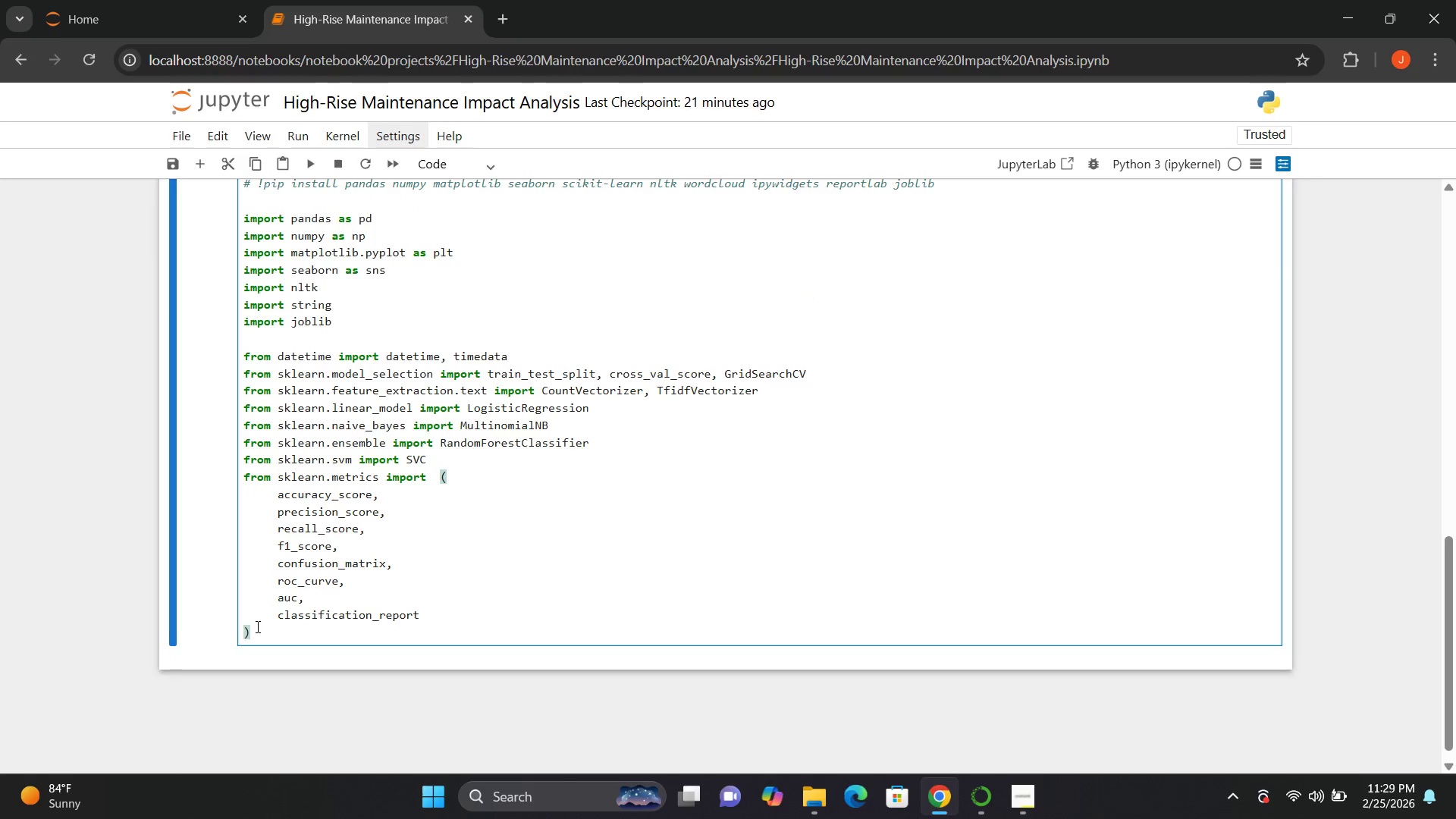 
key(Enter)
 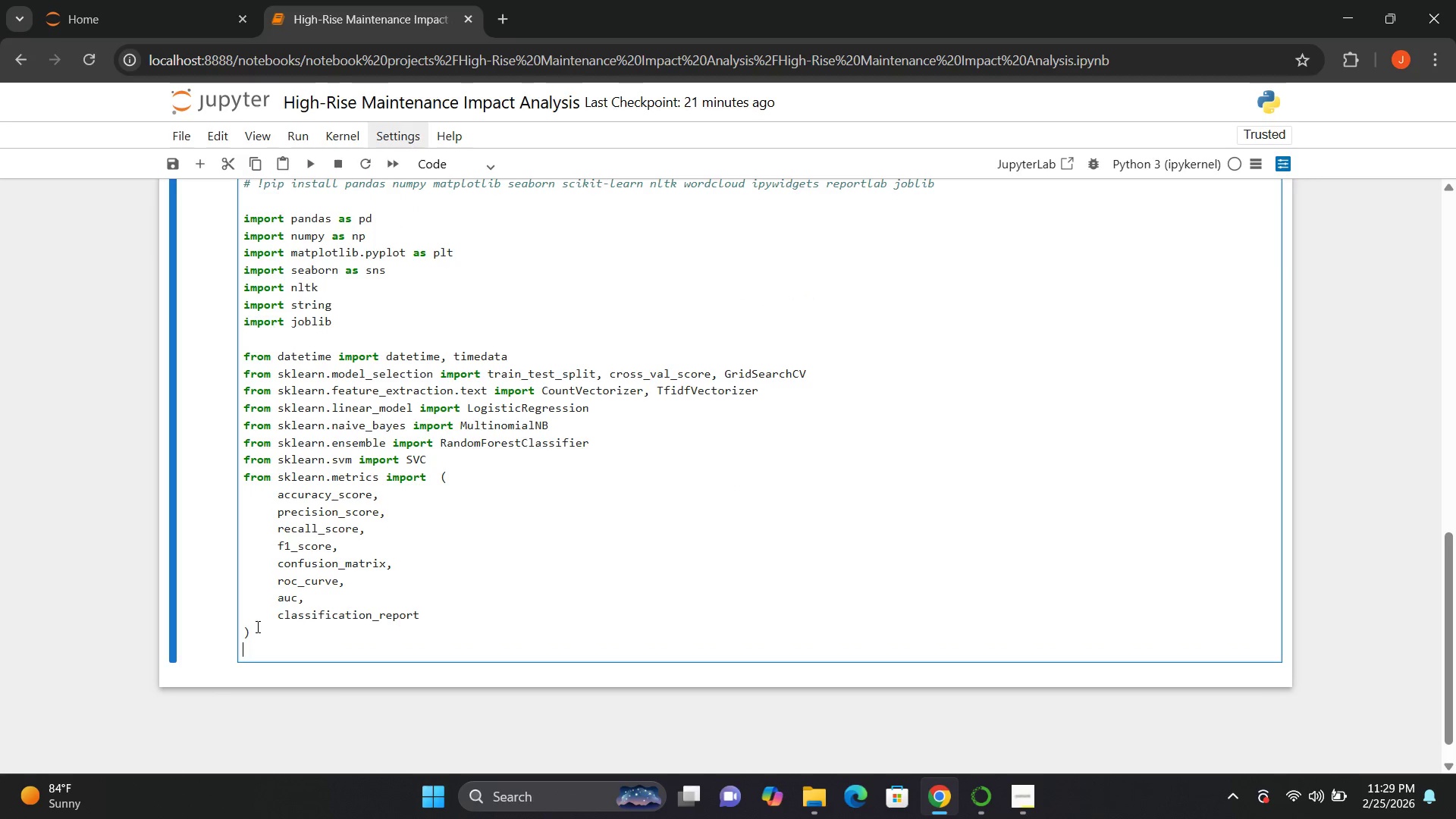 
wait(5.05)
 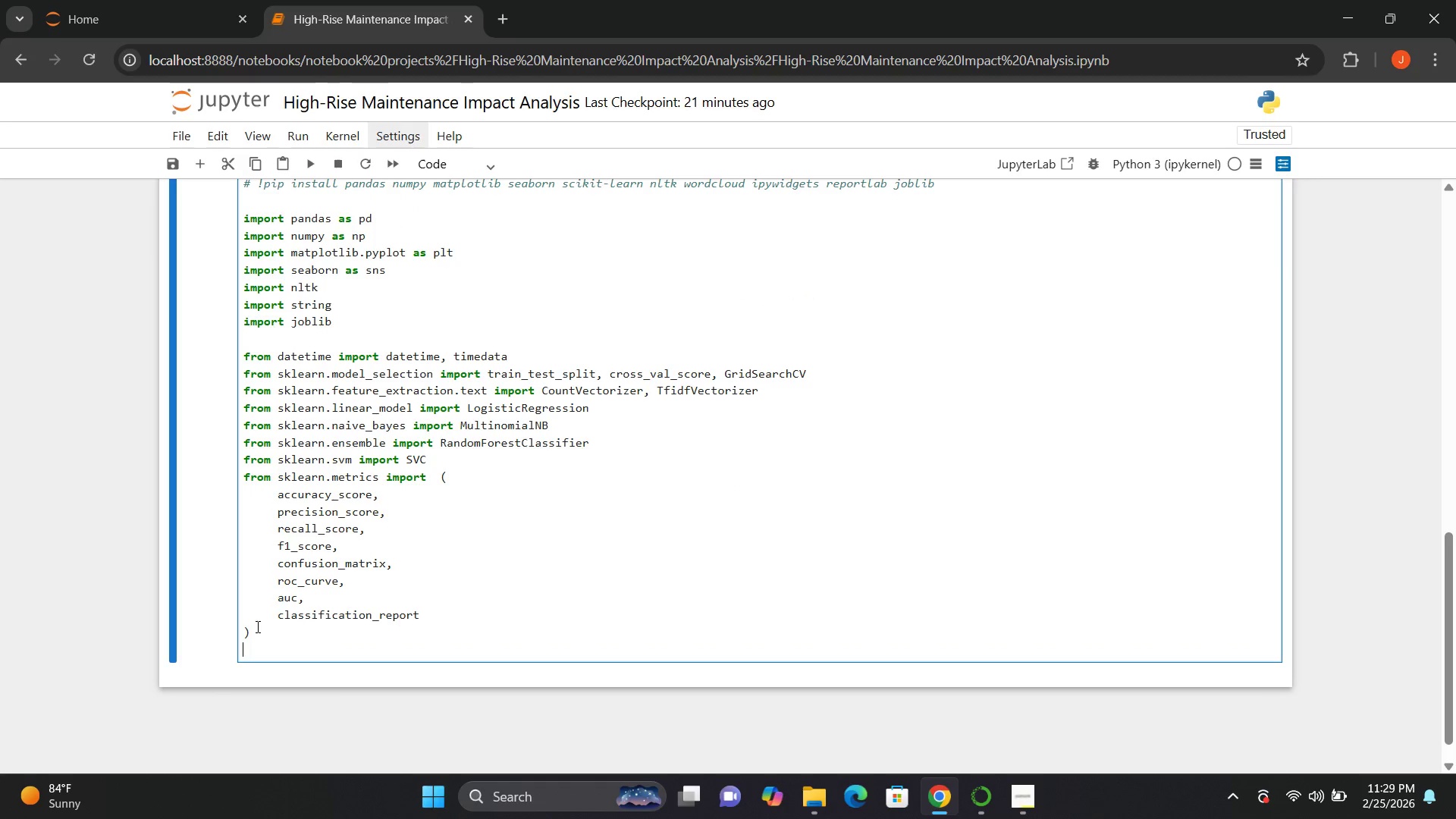 
type(from wordcloud import WordCloud)
 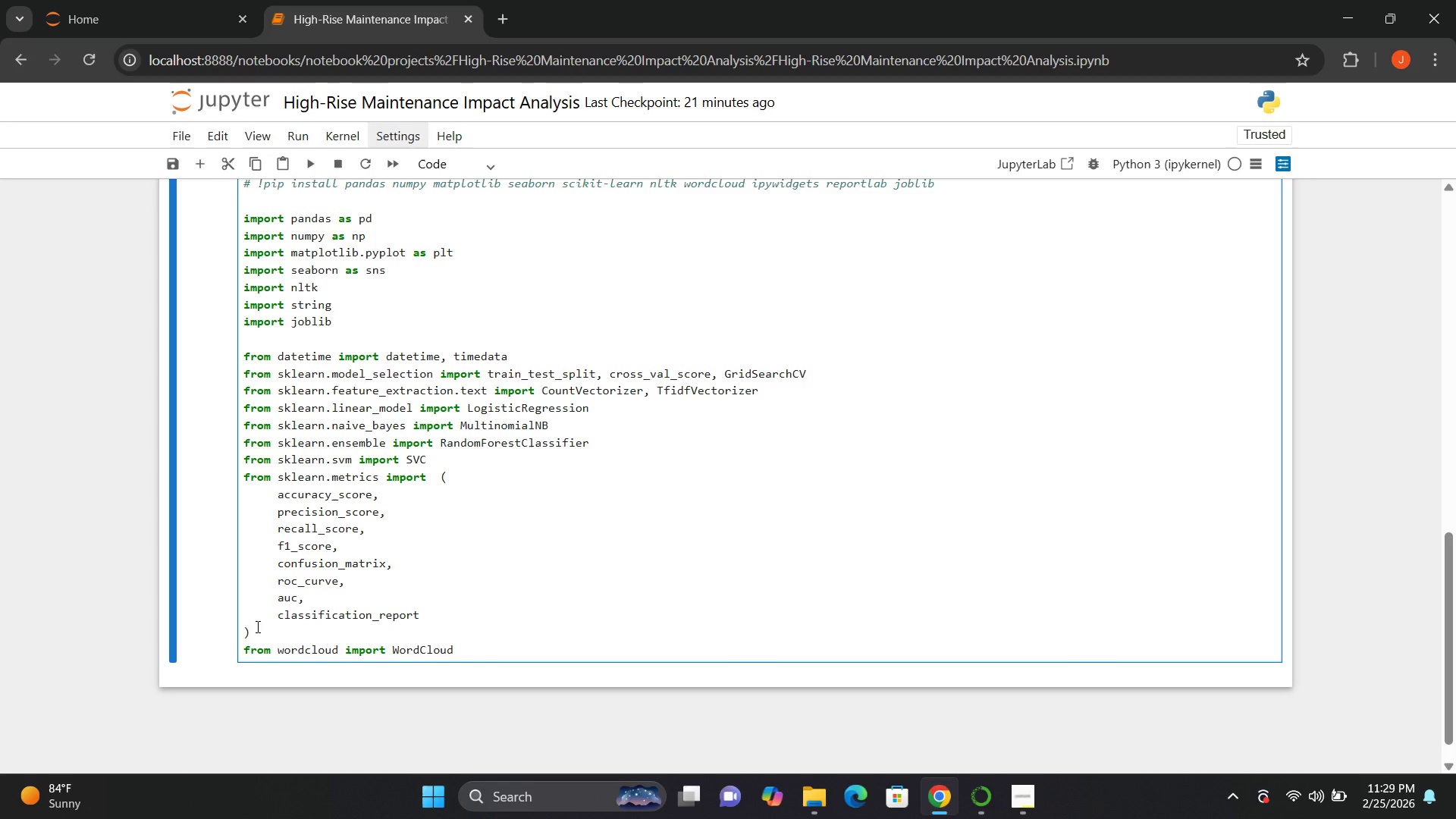 
key(Enter)
 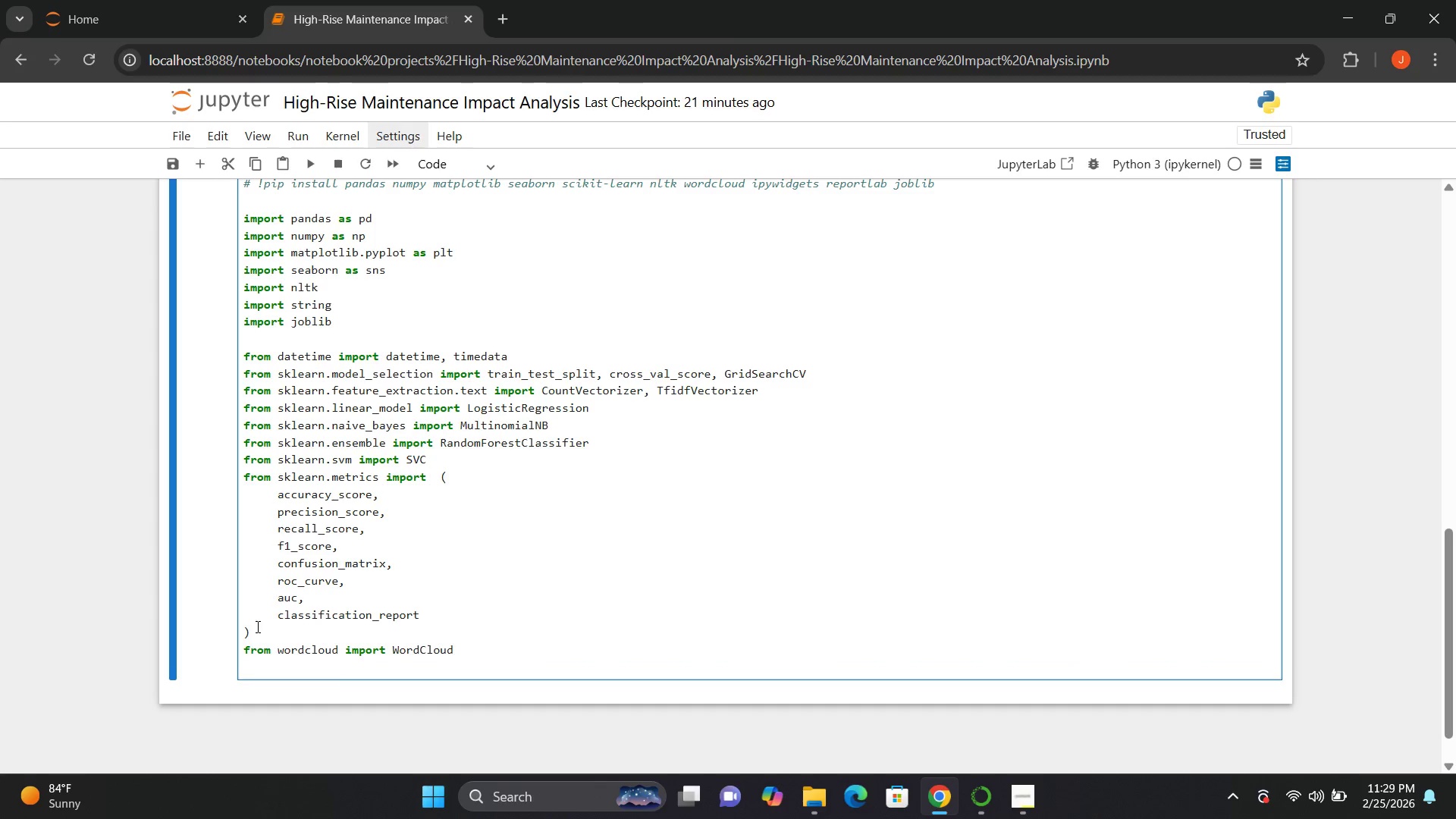 
type(from nltk.corpus impoe)
key(Backspace)
type(rt stopwords)
 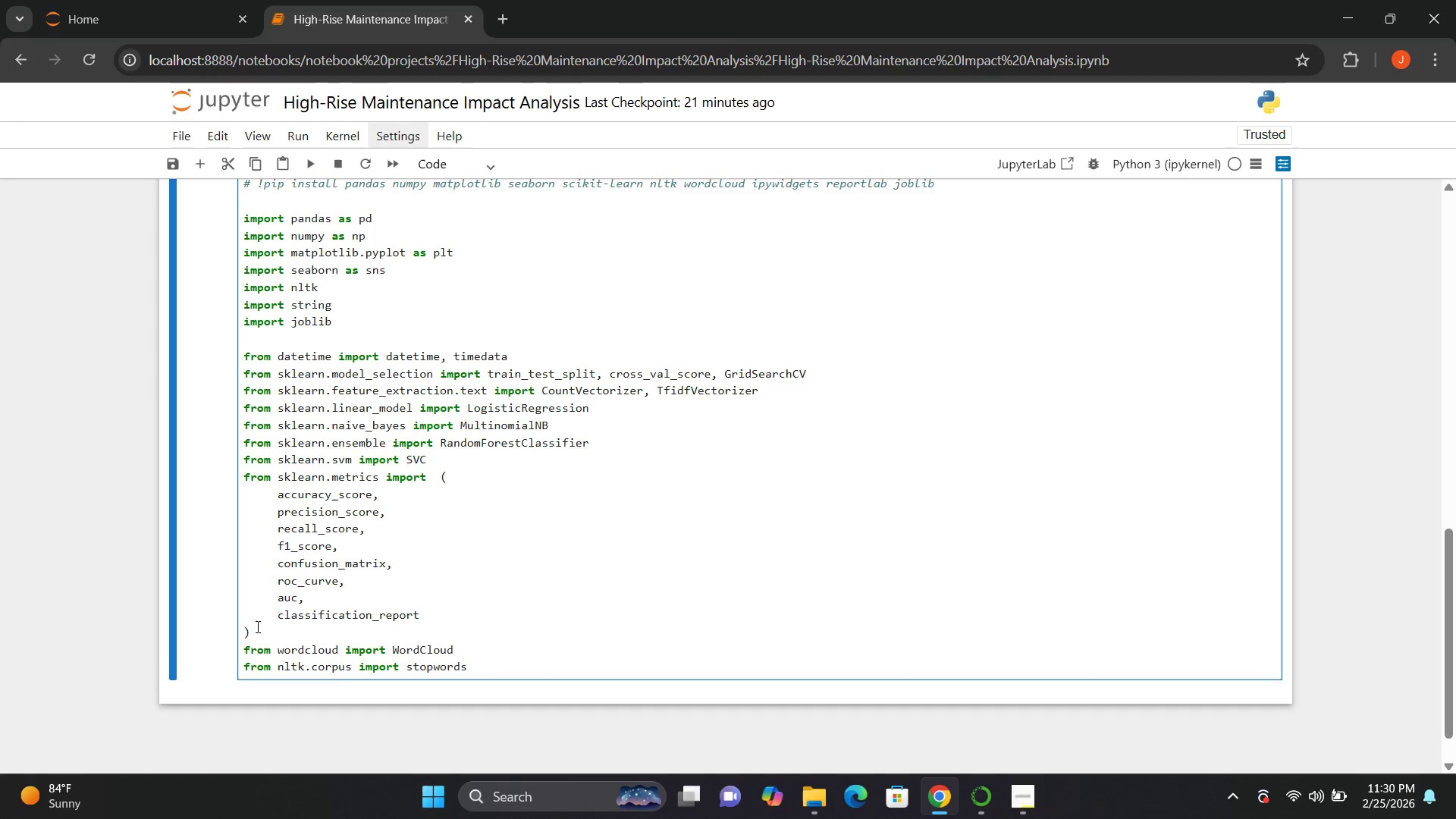 
key(Enter)
 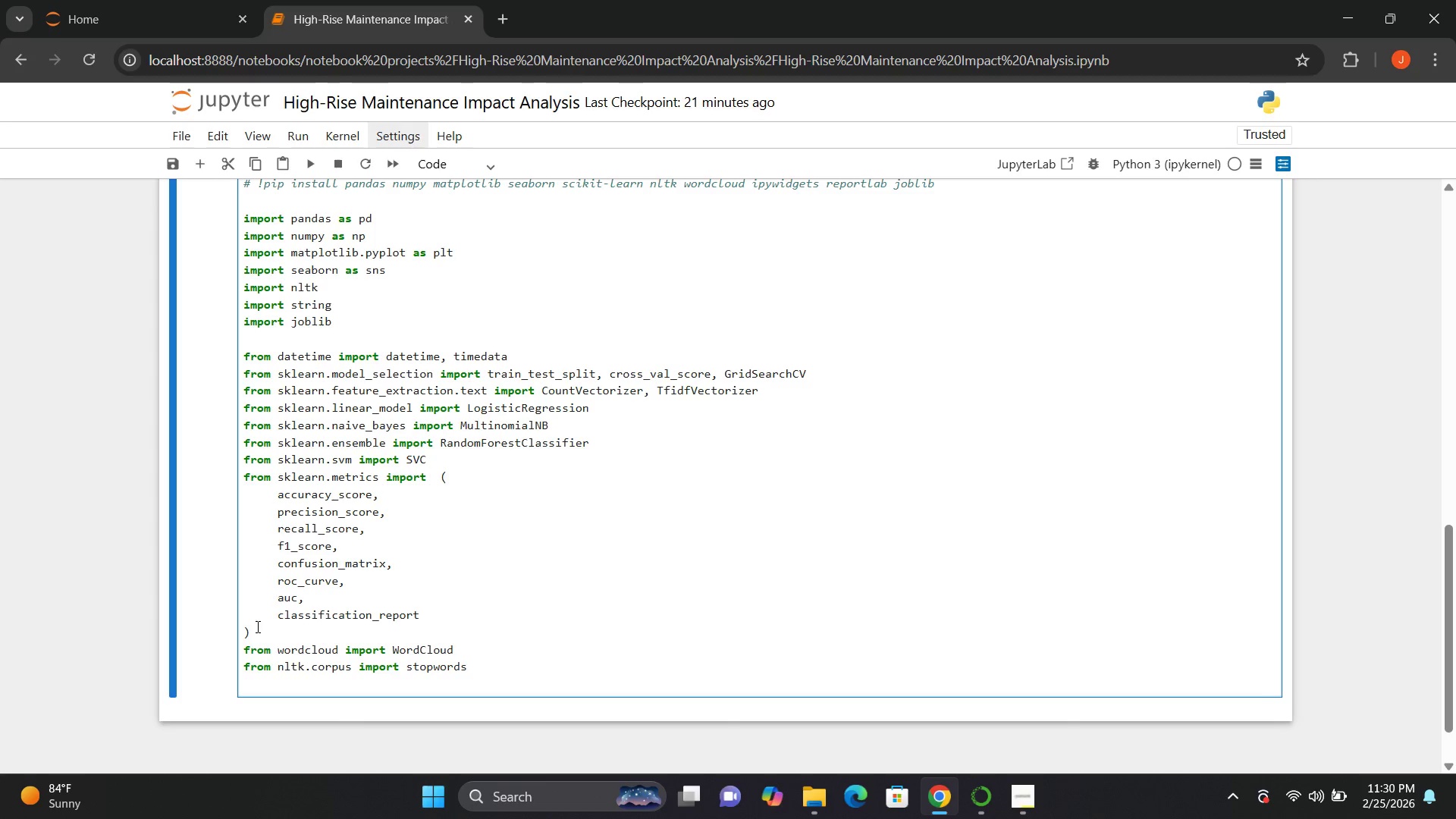 
type(from nltk.stem mport)
 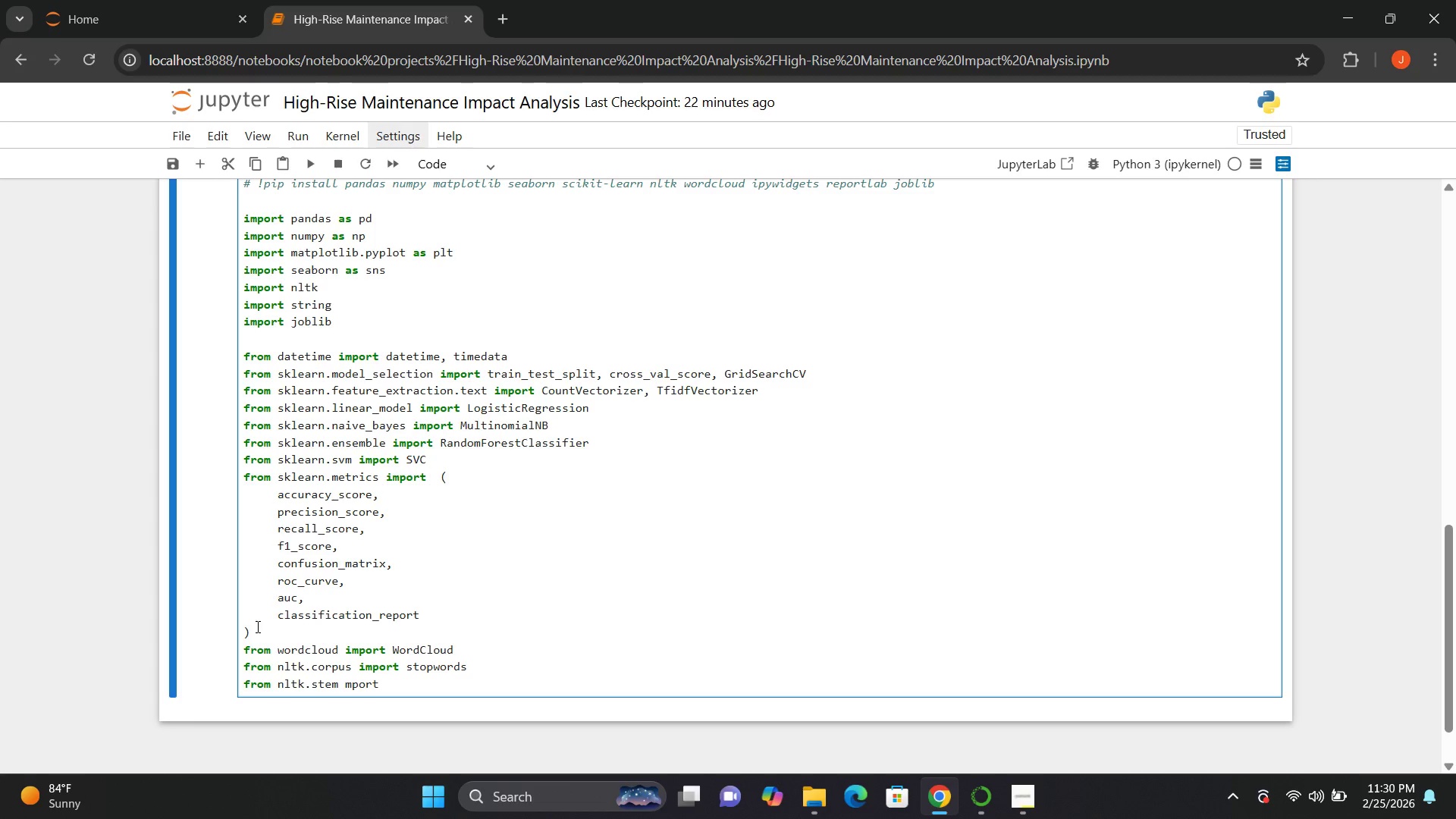 
key(ArrowLeft)
 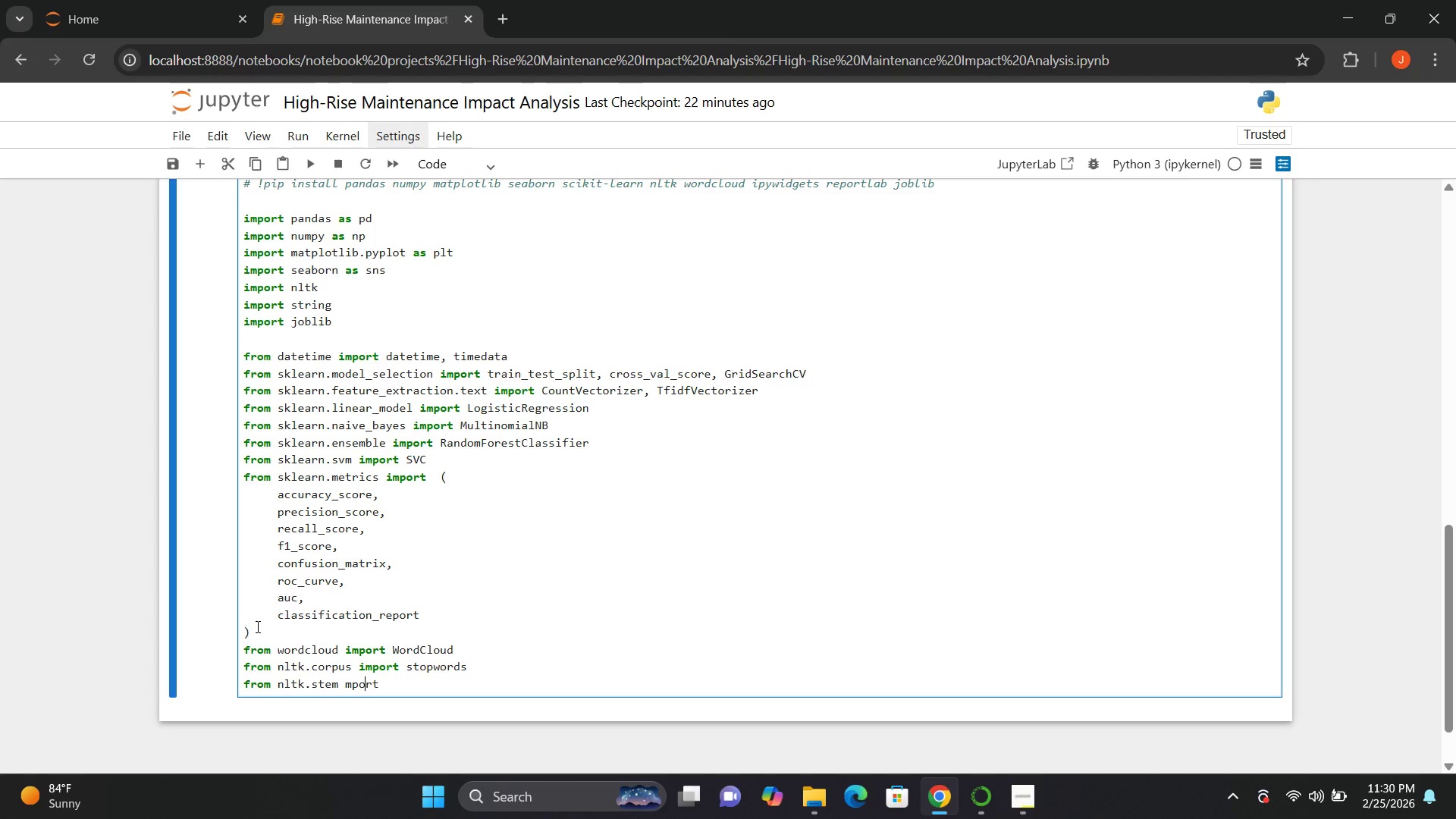 
key(ArrowLeft)
 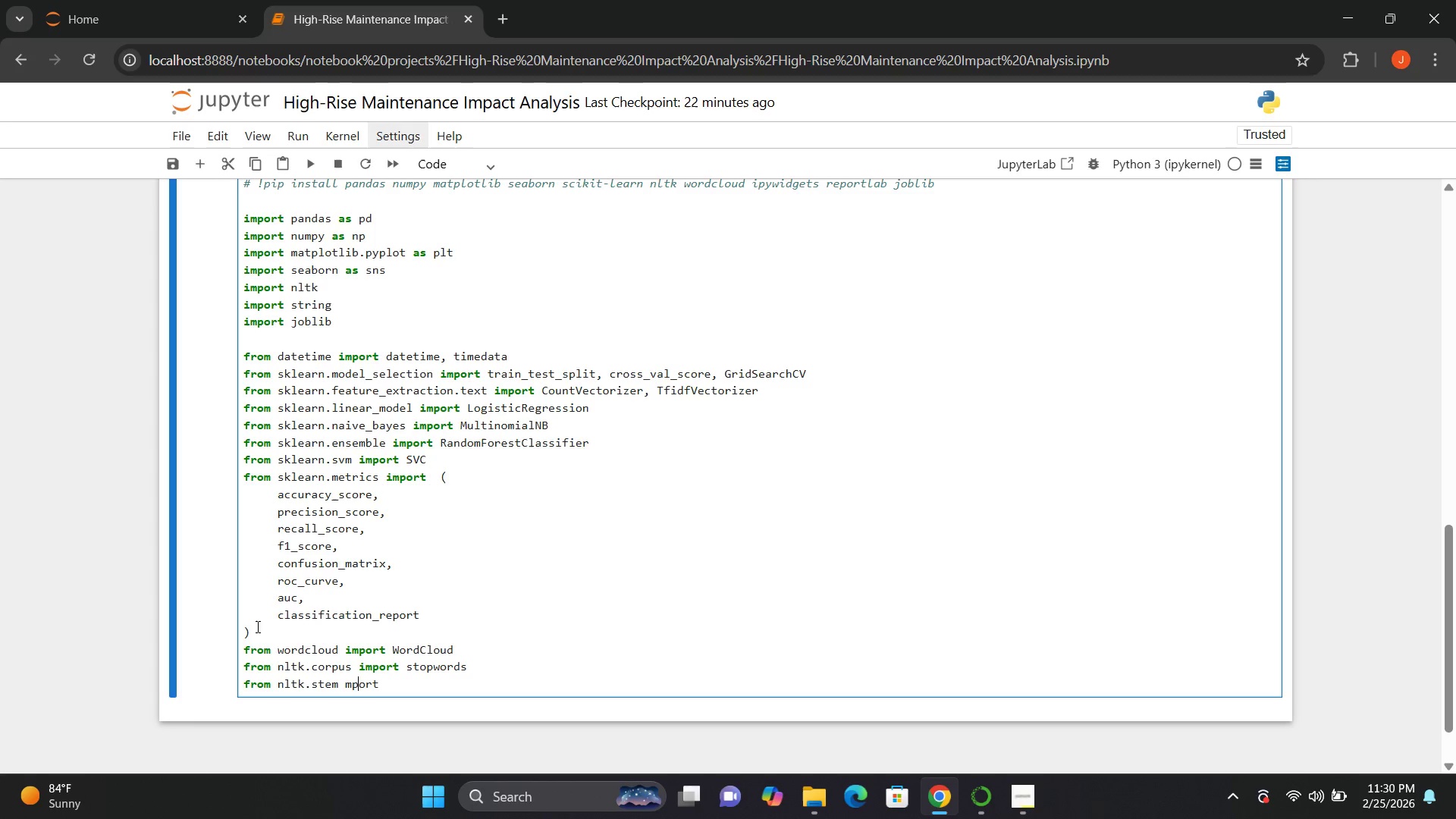 
key(ArrowLeft)
 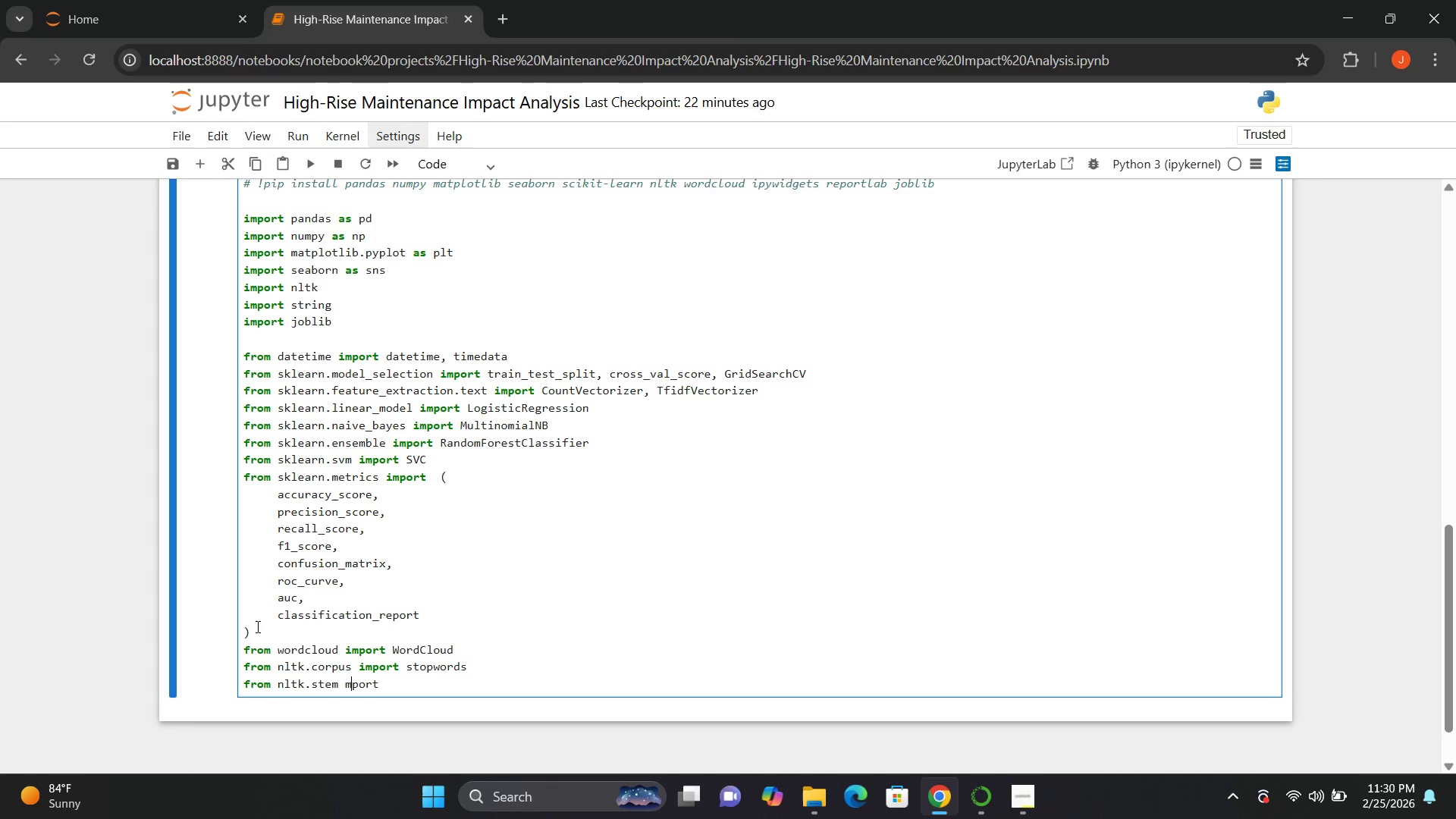 
key(ArrowLeft)
 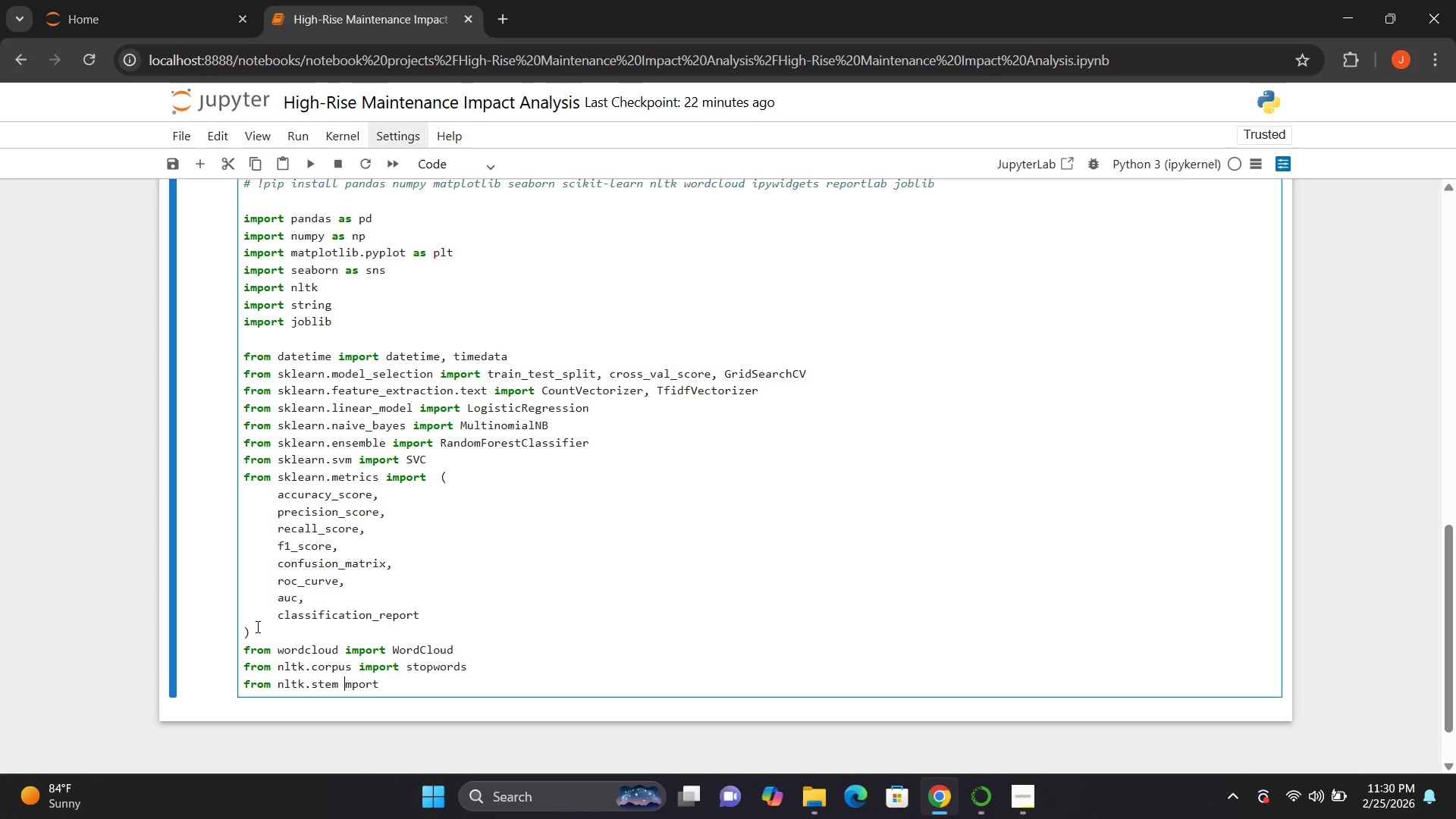 
key(ArrowLeft)
 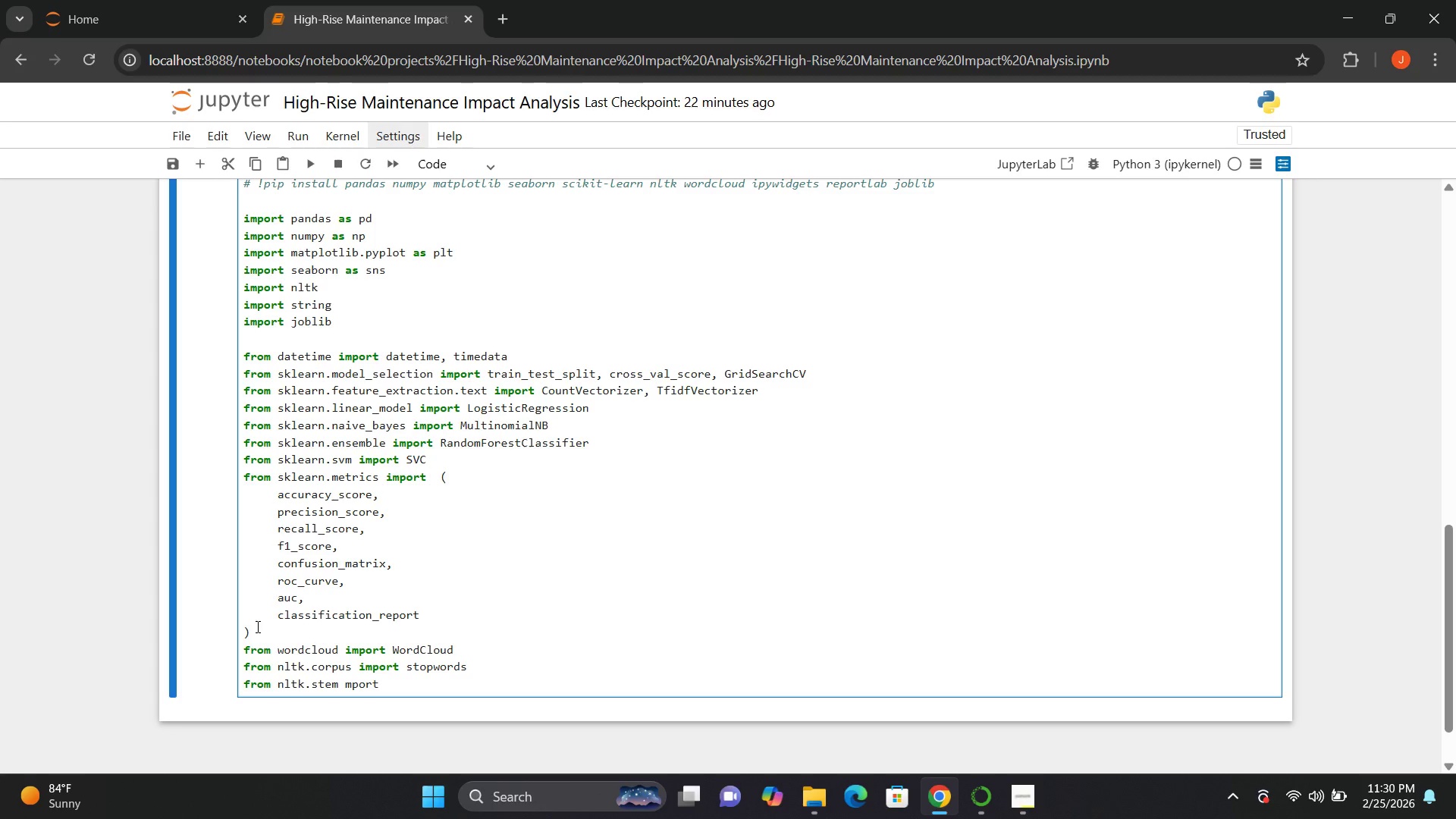 
type(i WordNetLemmatizer)
 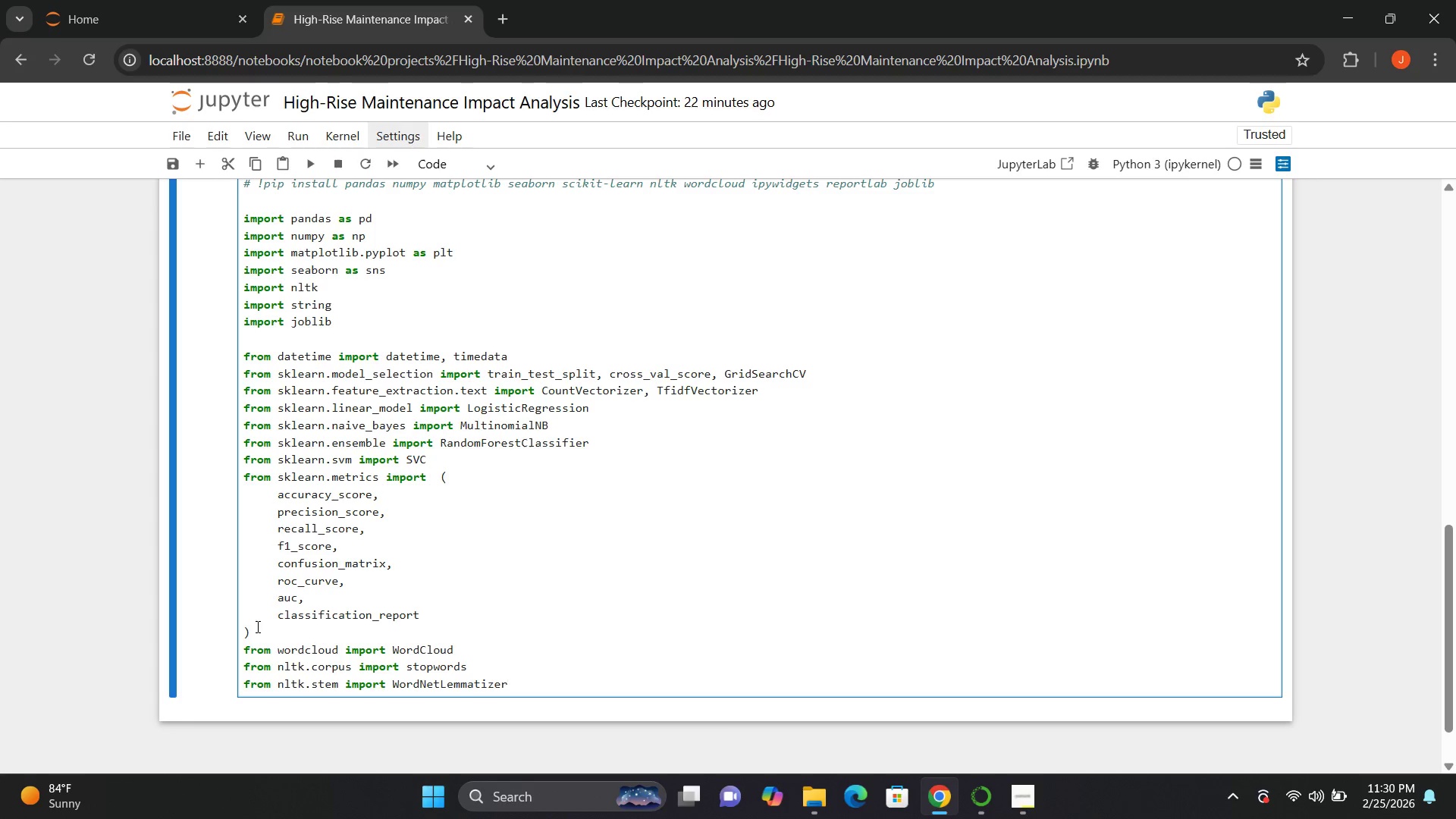 
hold_key(key=ArrowRight, duration=0.83)
 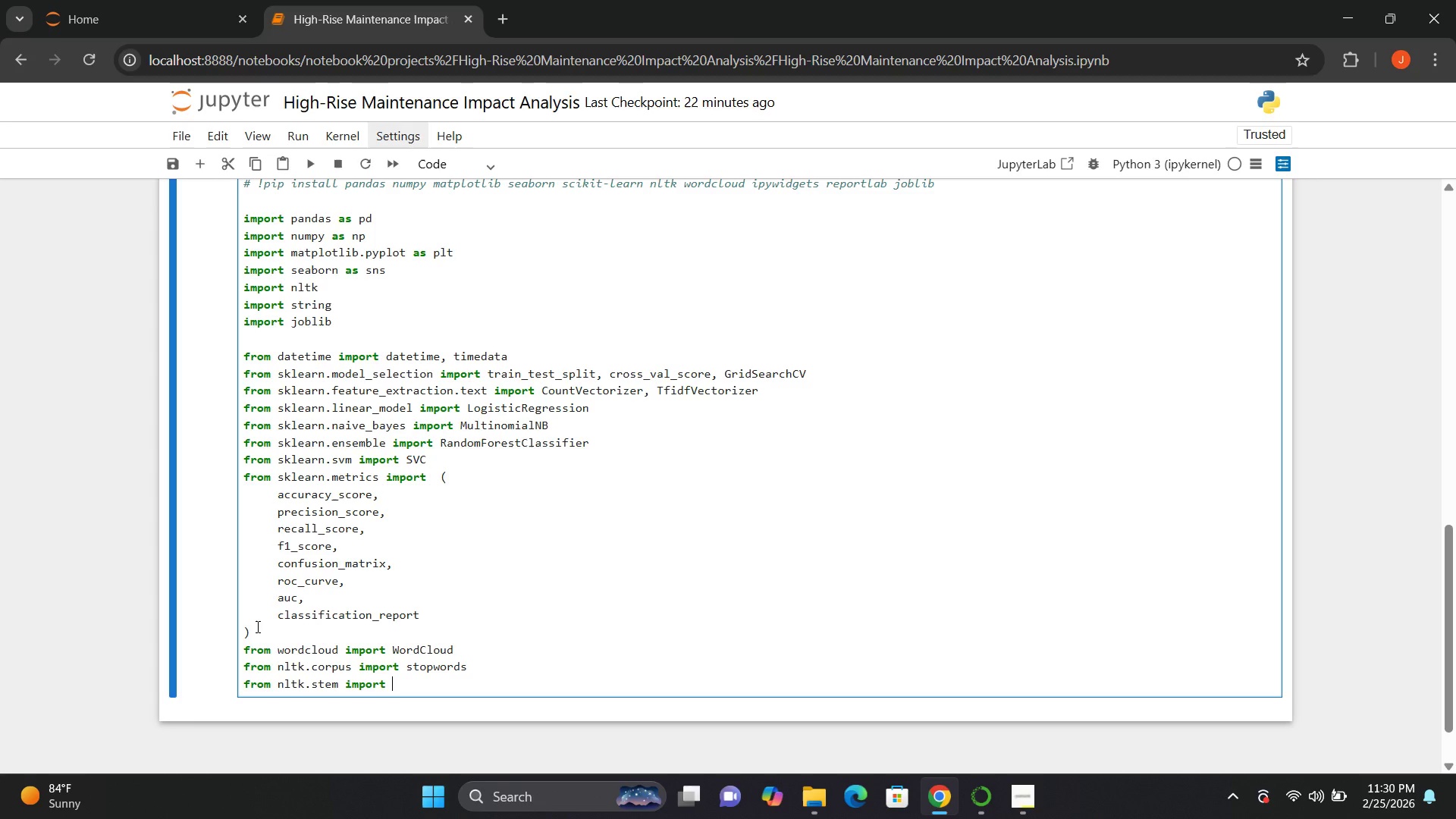 
key(Enter)
 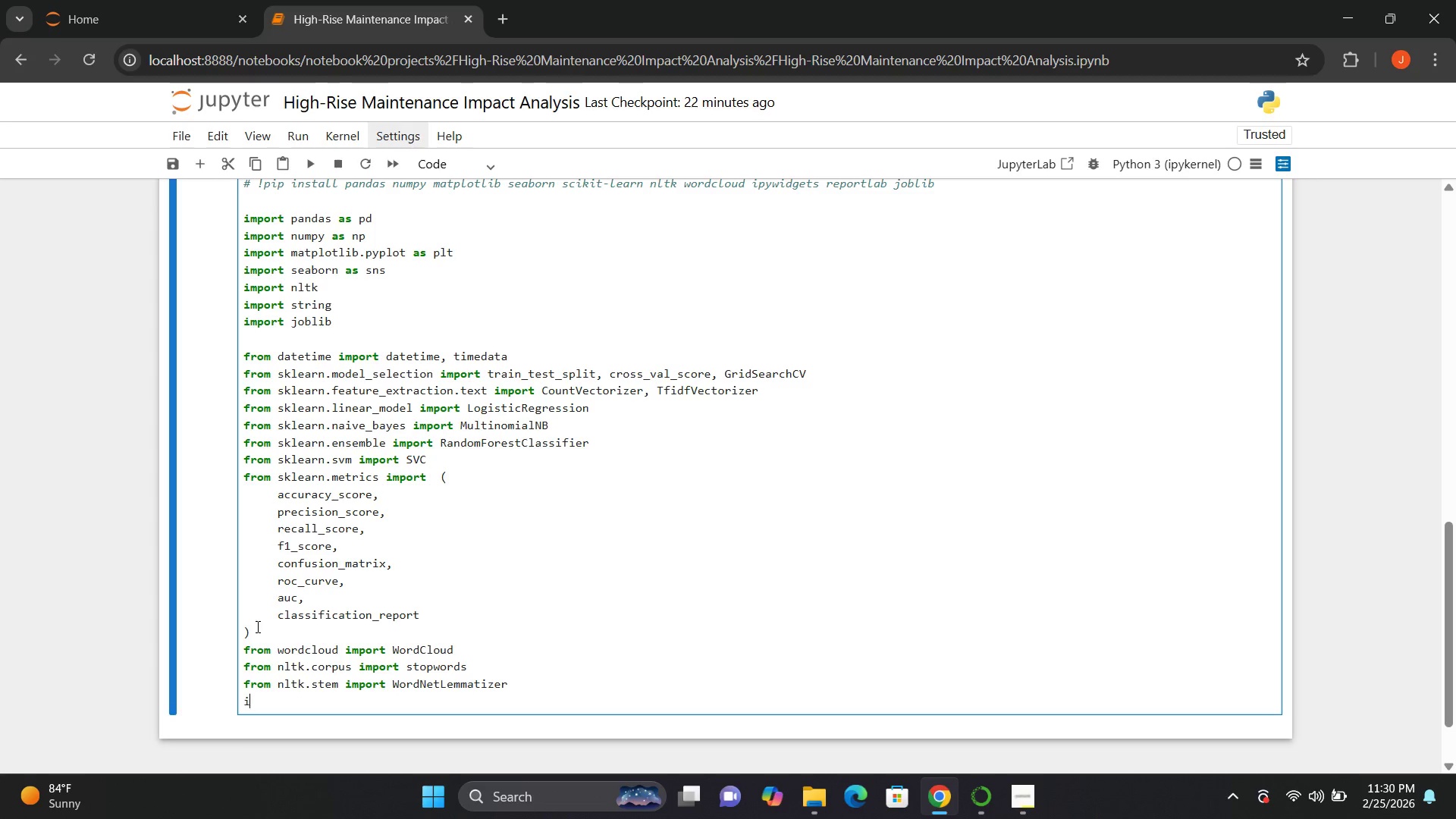 
type(import ipywidgets as widgets)
 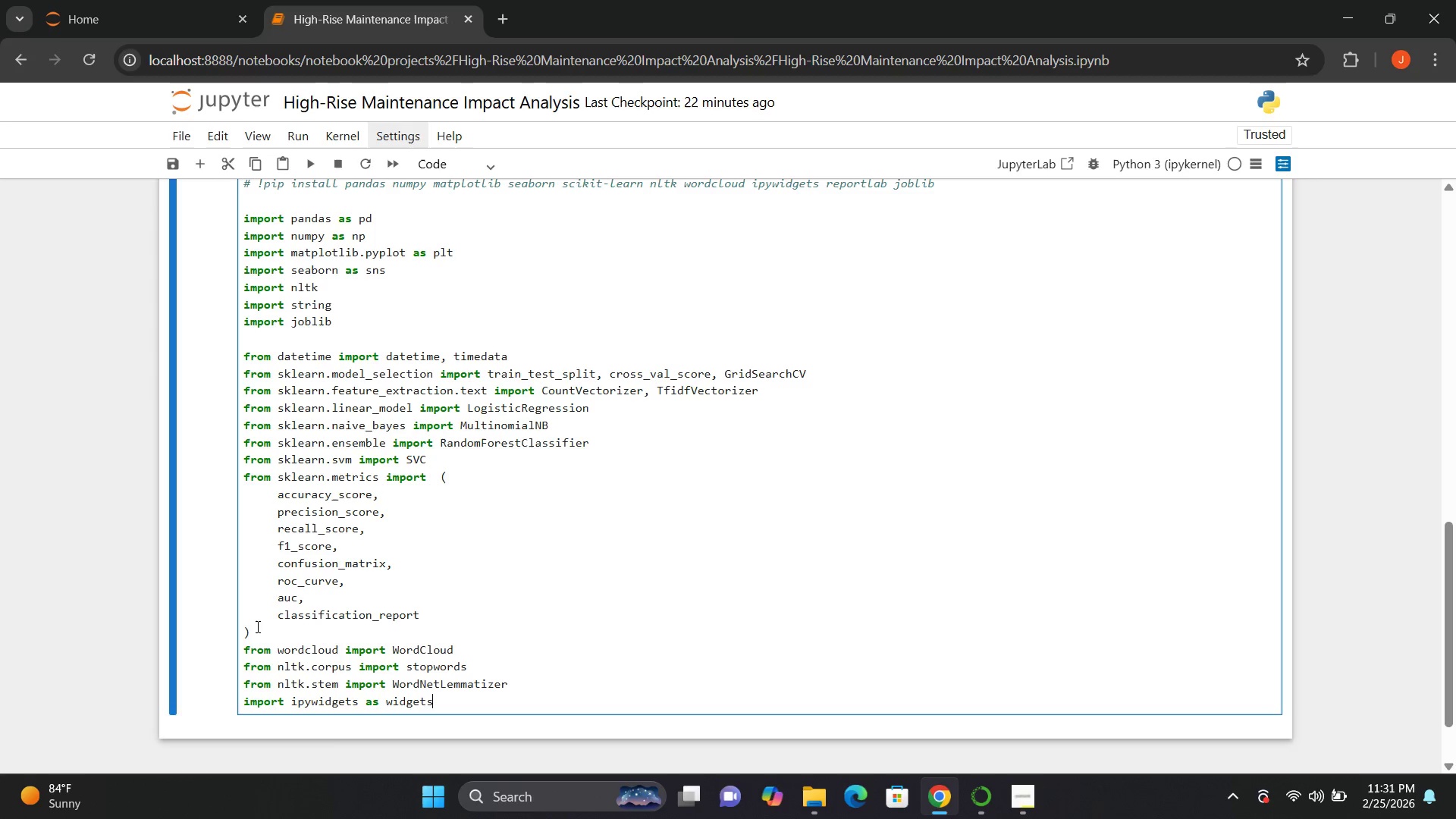 
key(Enter)
 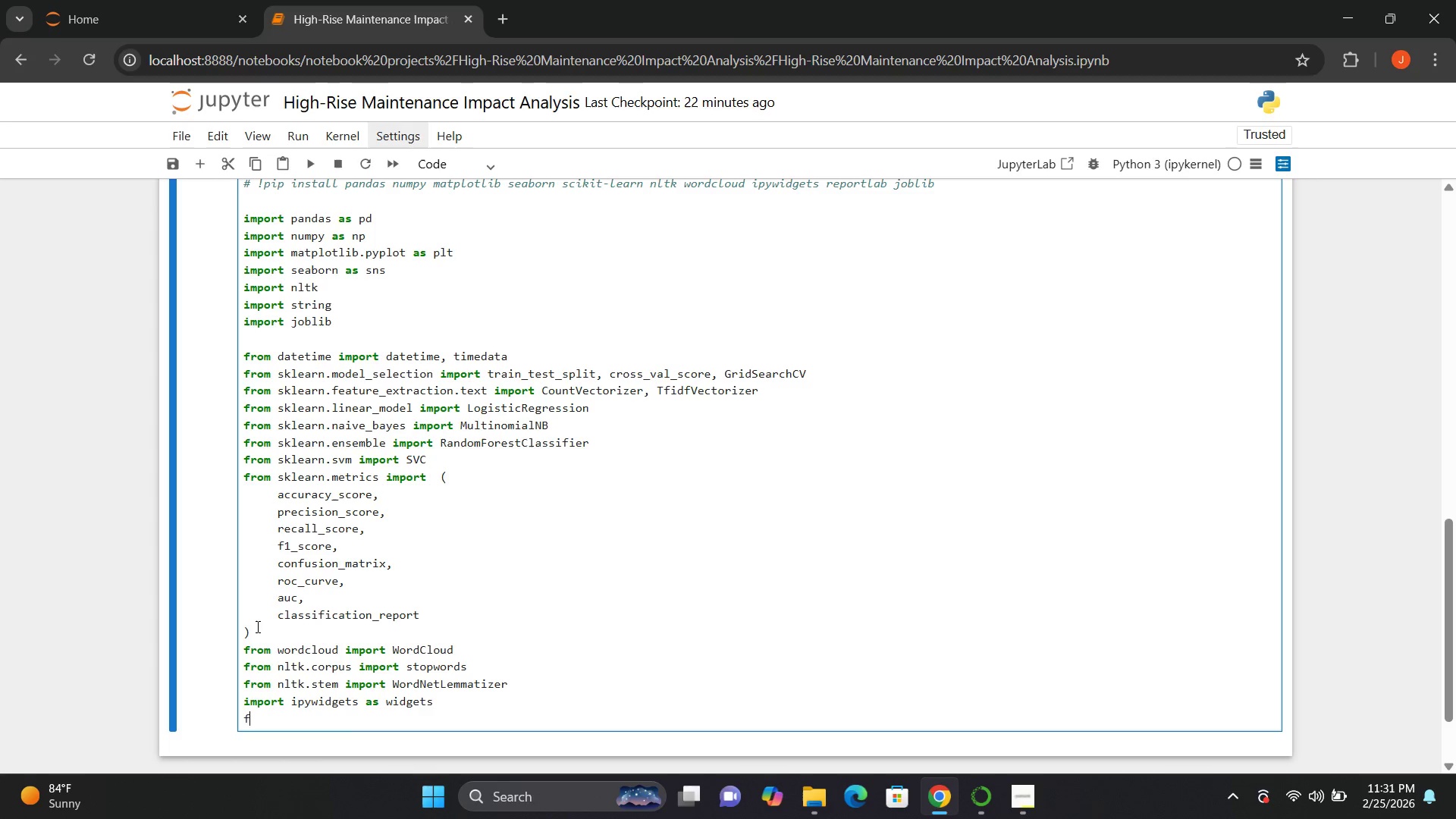 
type(from IPython.display import display)
 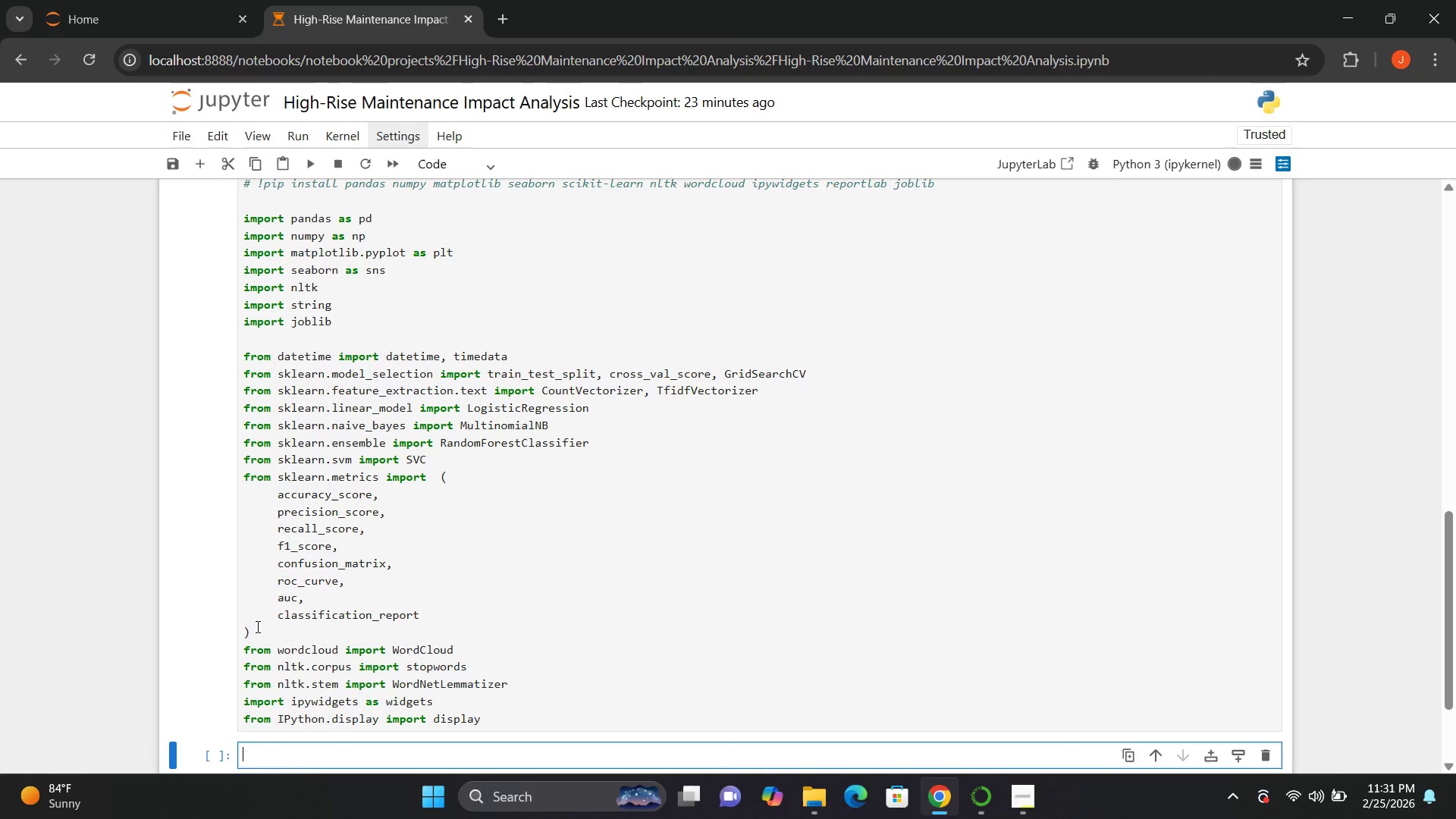 
 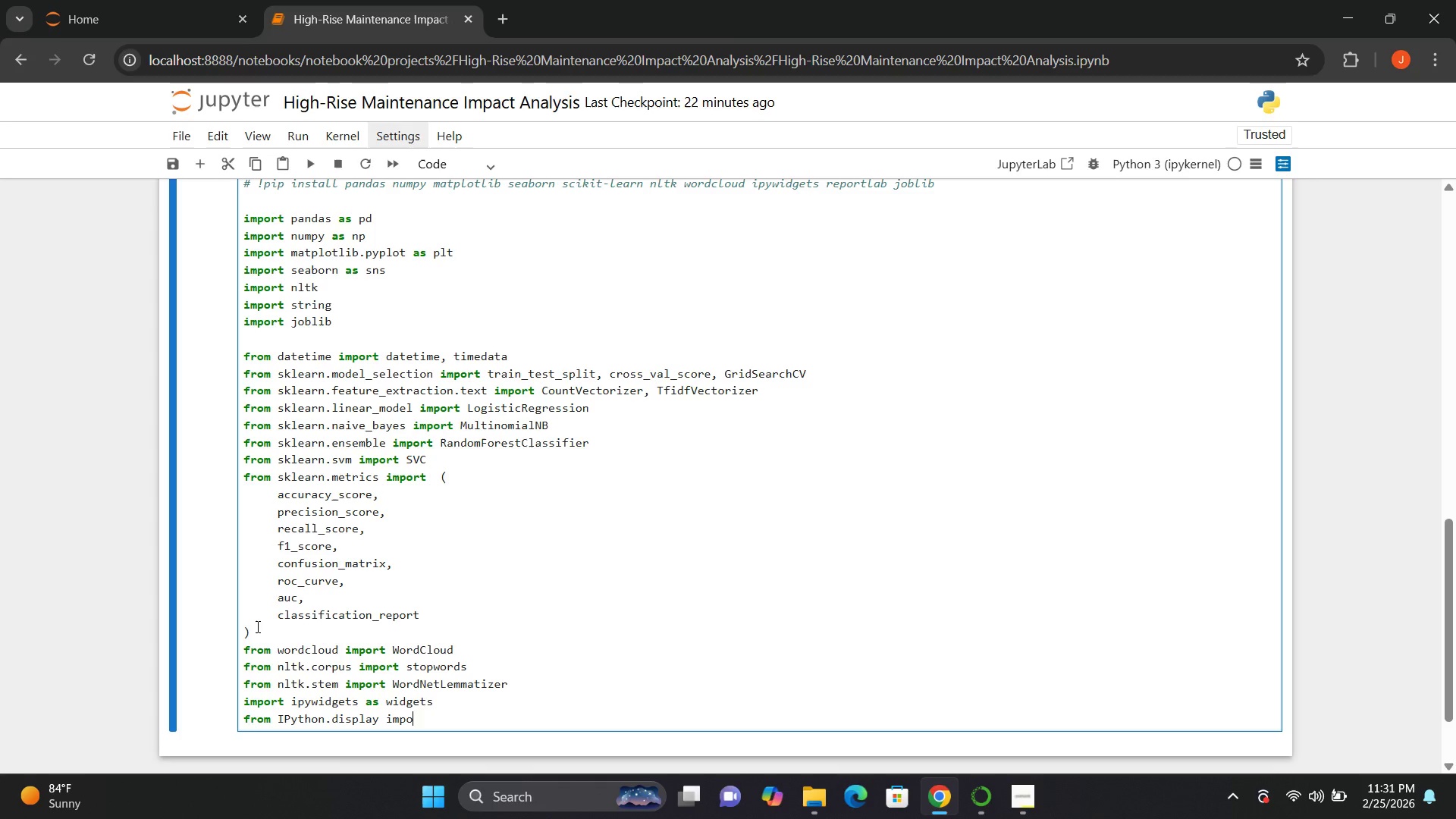 
key(Shift+Enter)
 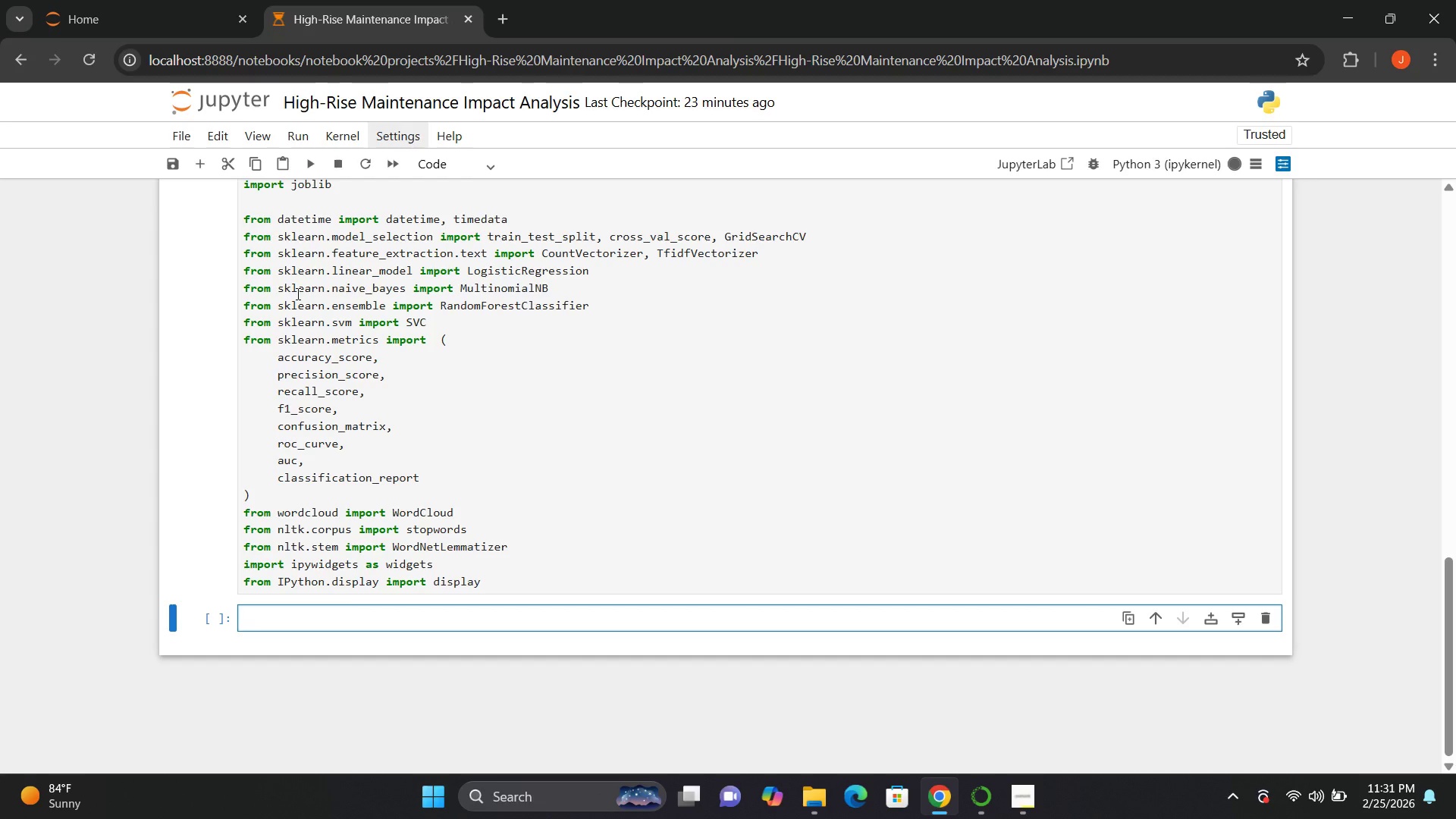 
wait(7.36)
 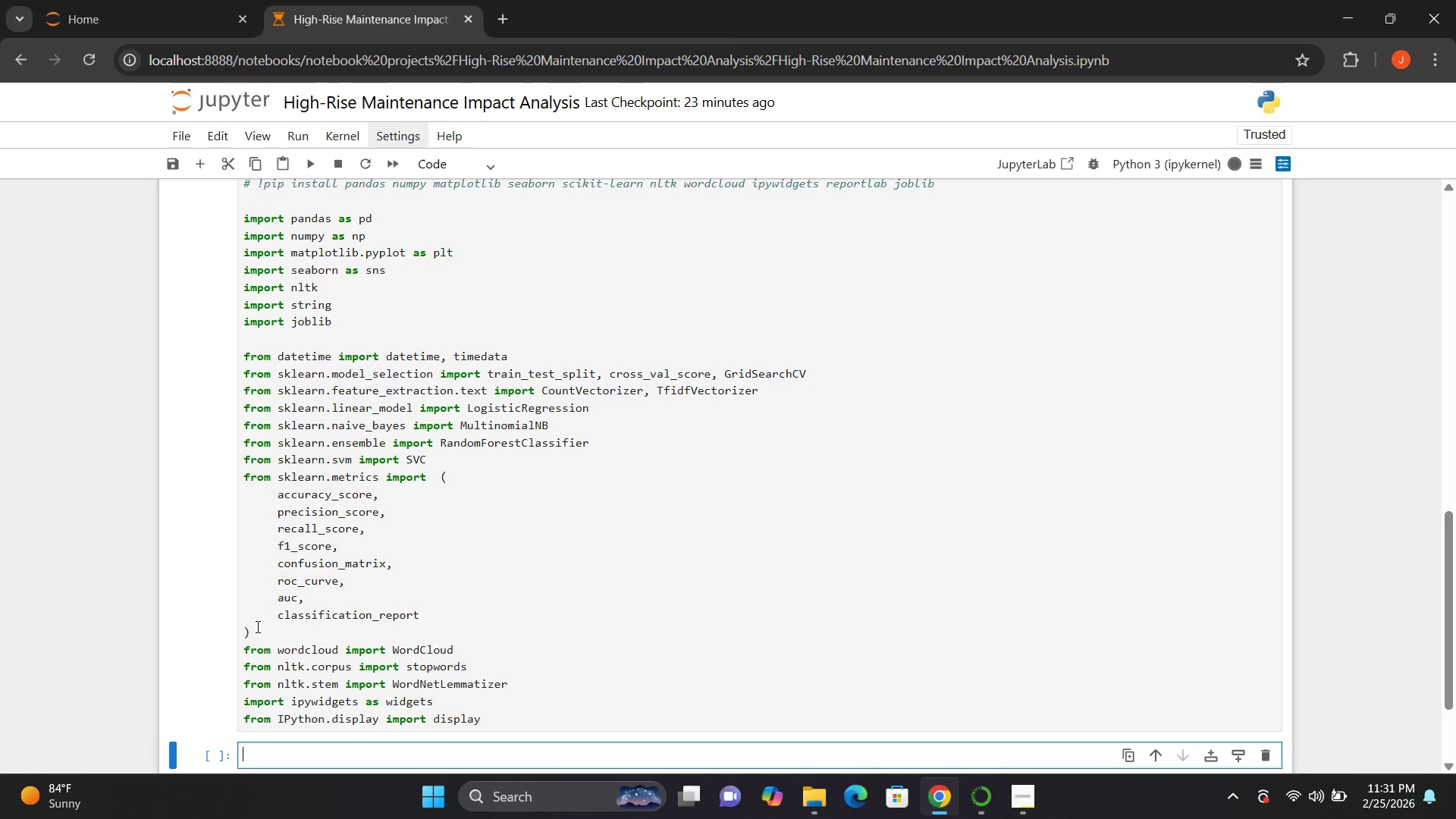 
left_click([457, 164])
 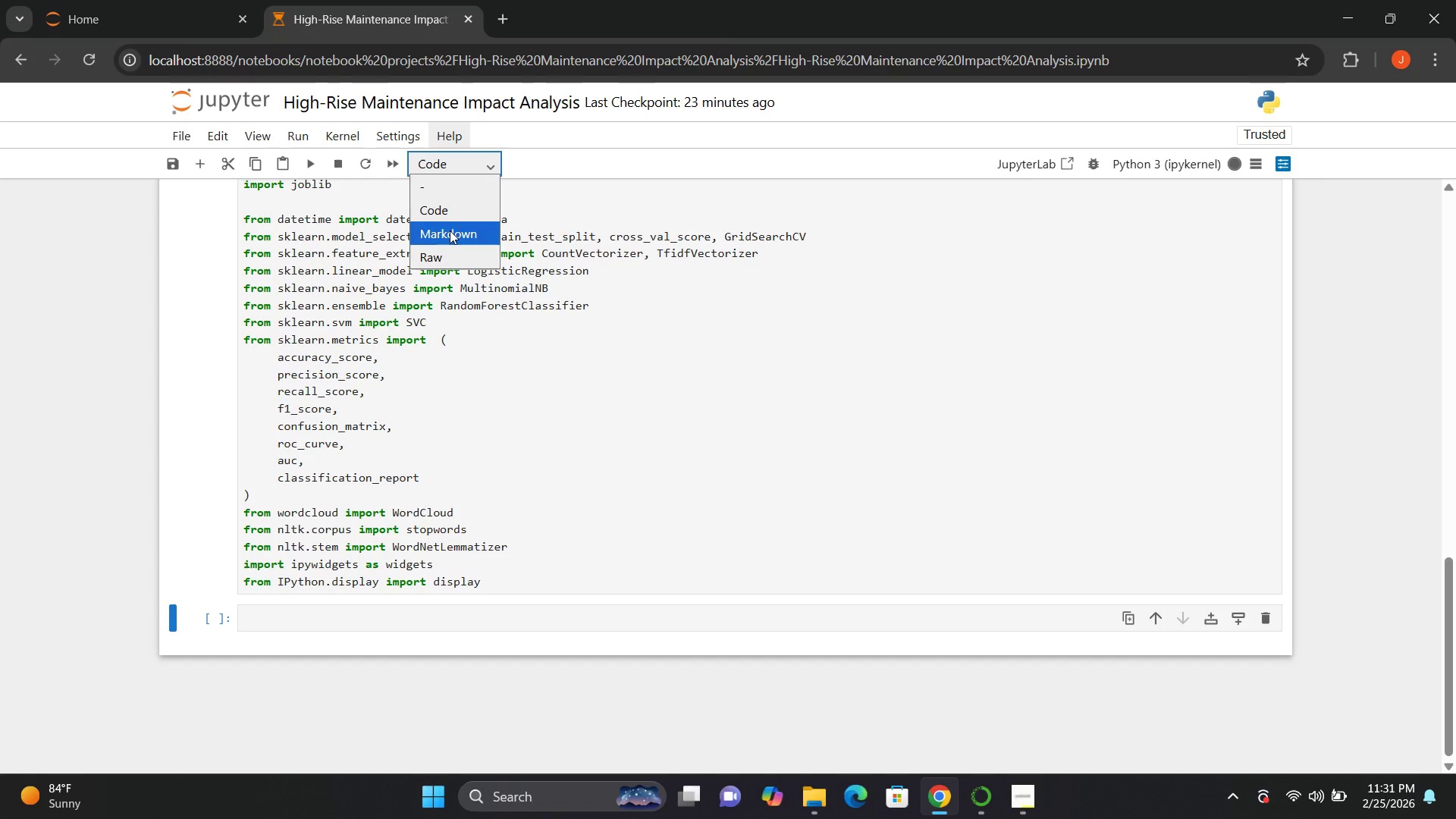 
left_click([450, 231])
 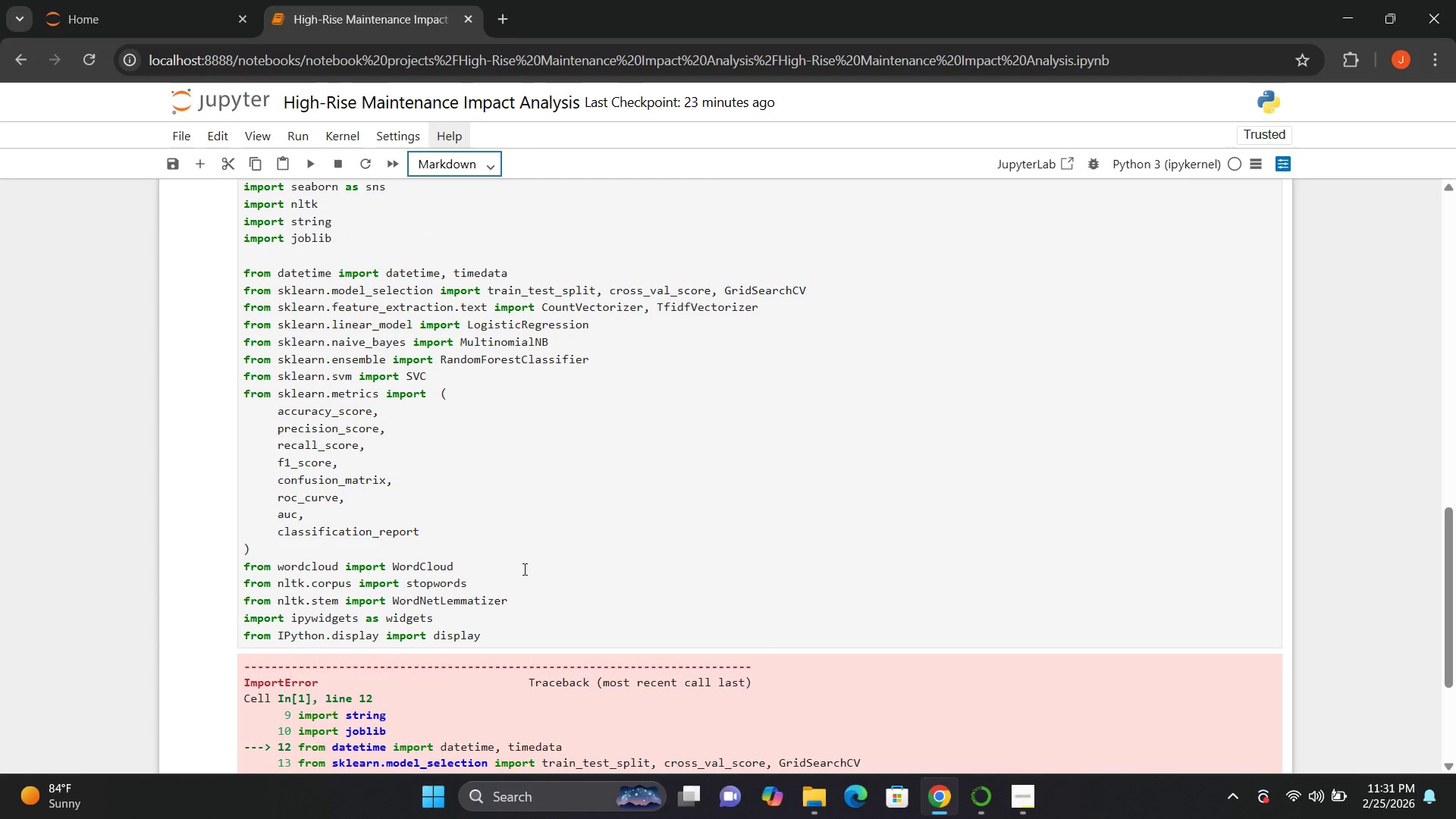 
wait(18.53)
 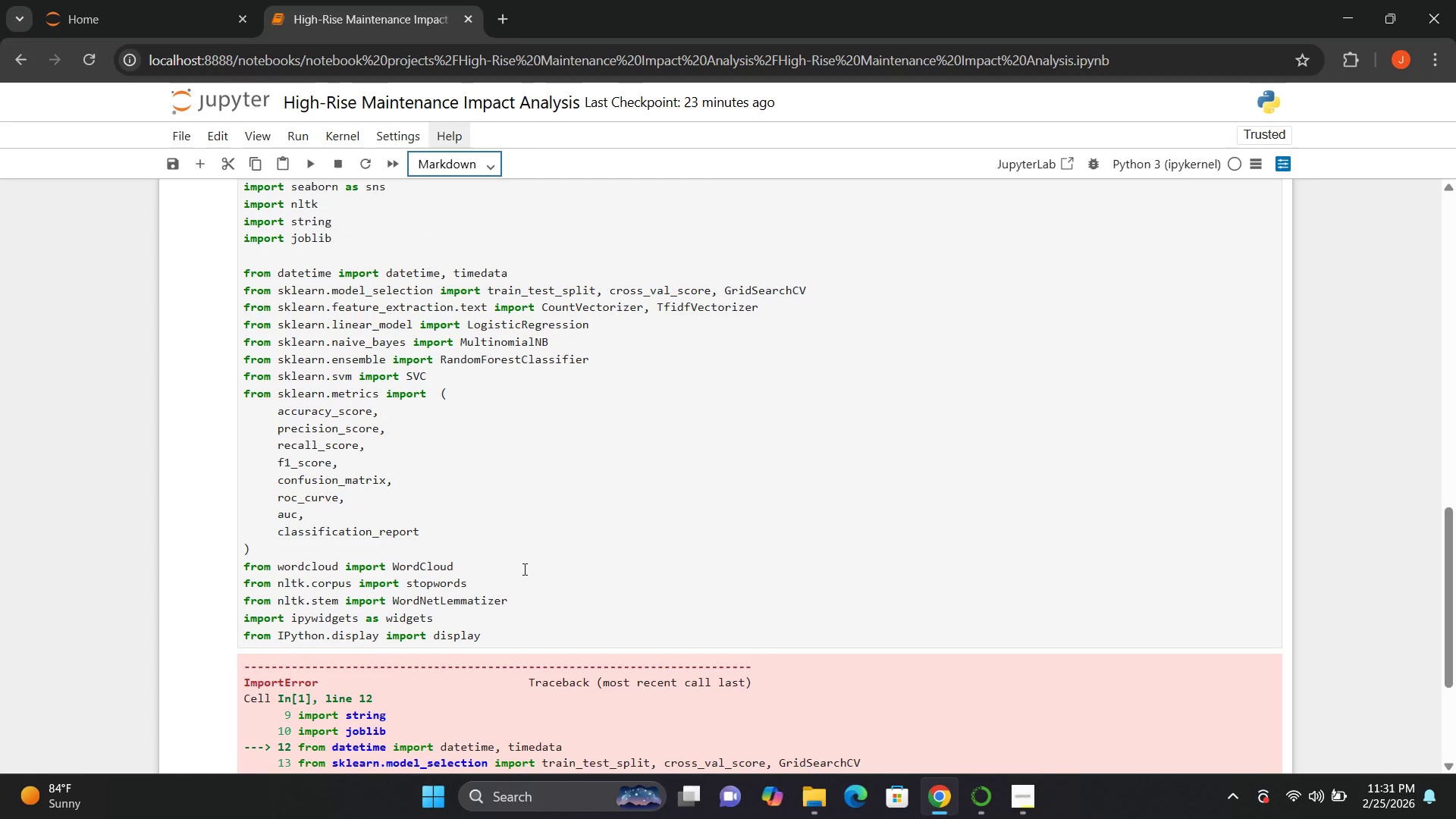 
left_click([509, 277])
 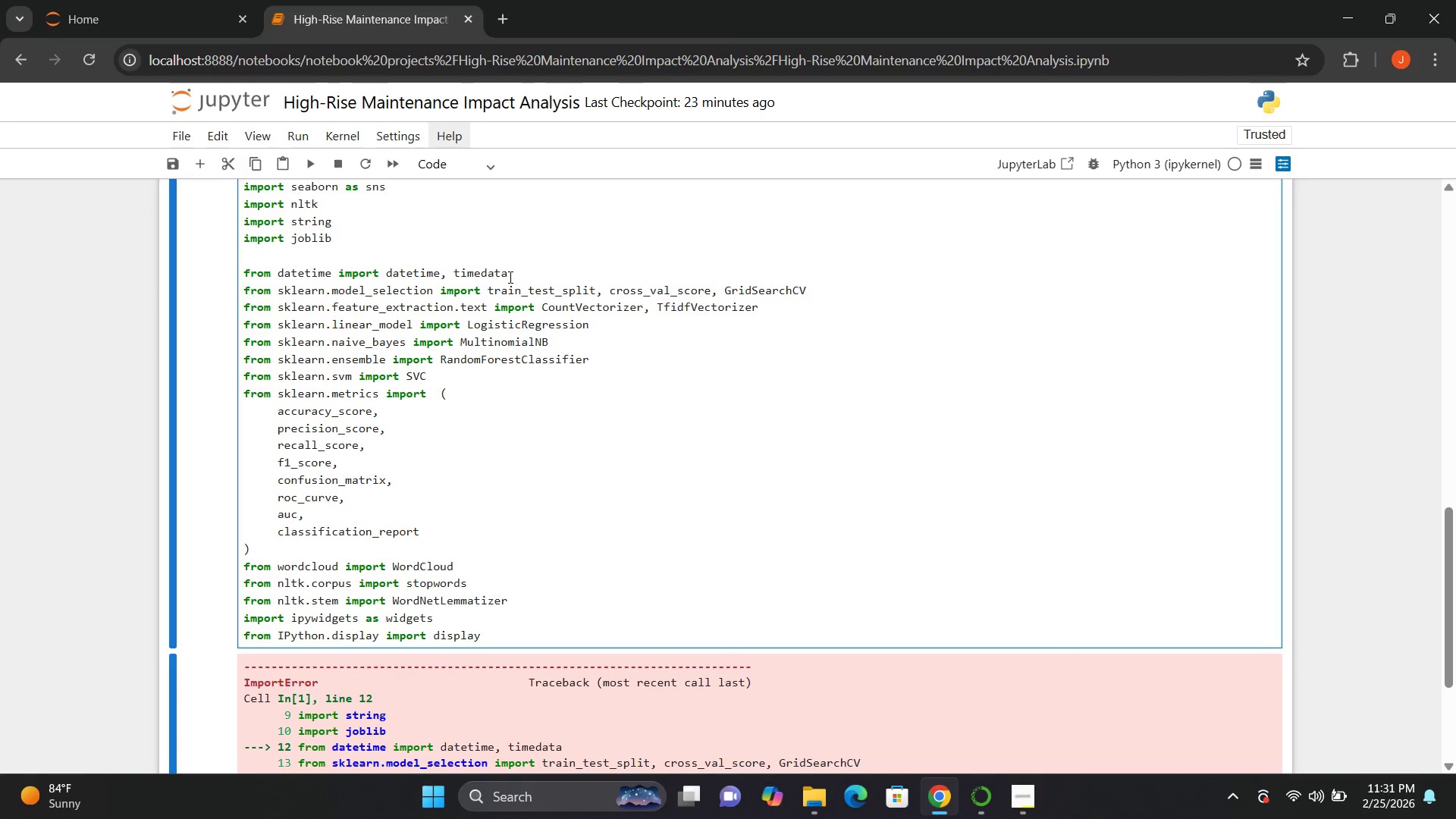 
key(Backspace)
key(Backspace)
key(Backspace)
type(elta)
 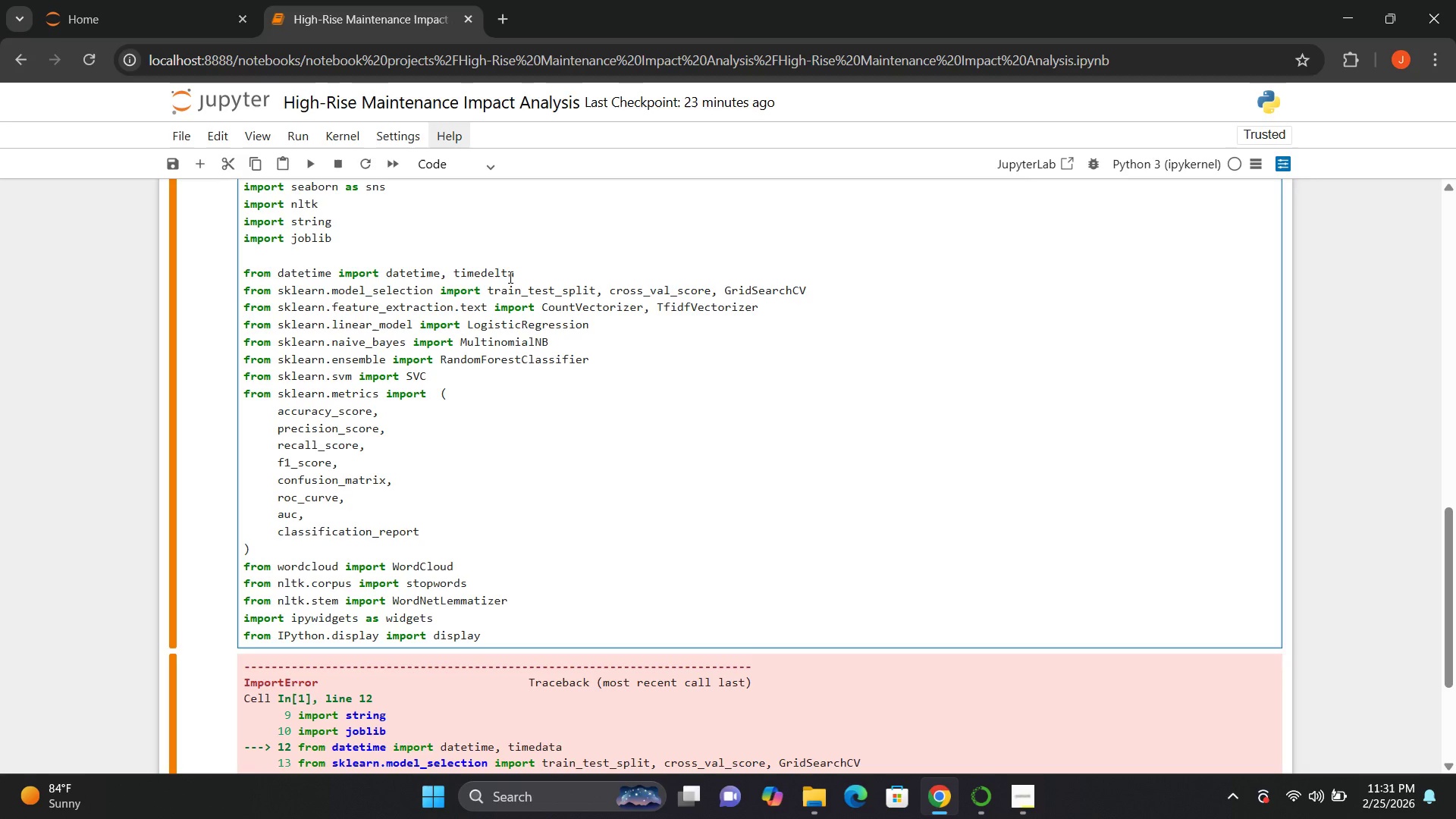 
key(Shift+Enter)
 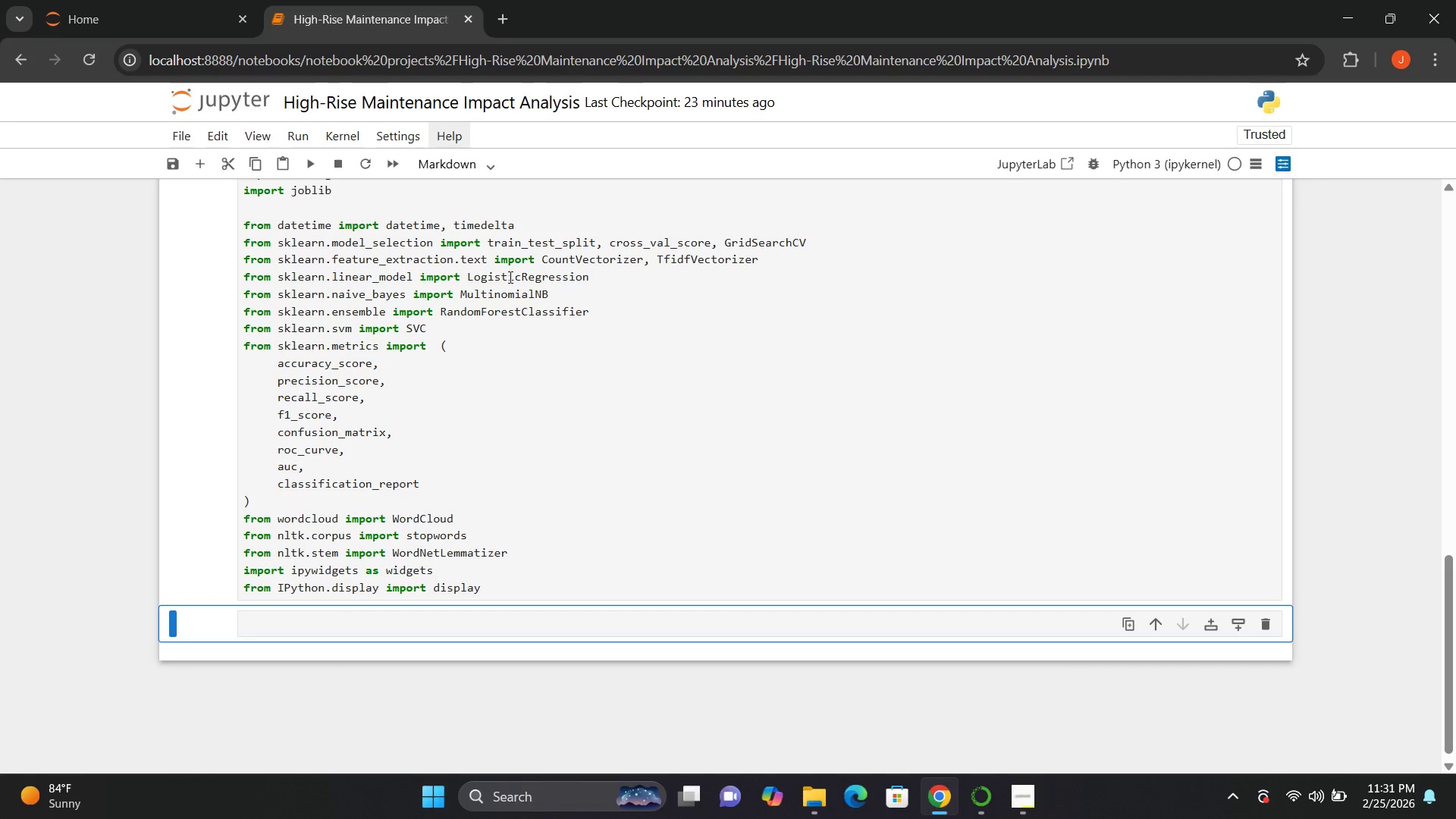 
wait(8.77)
 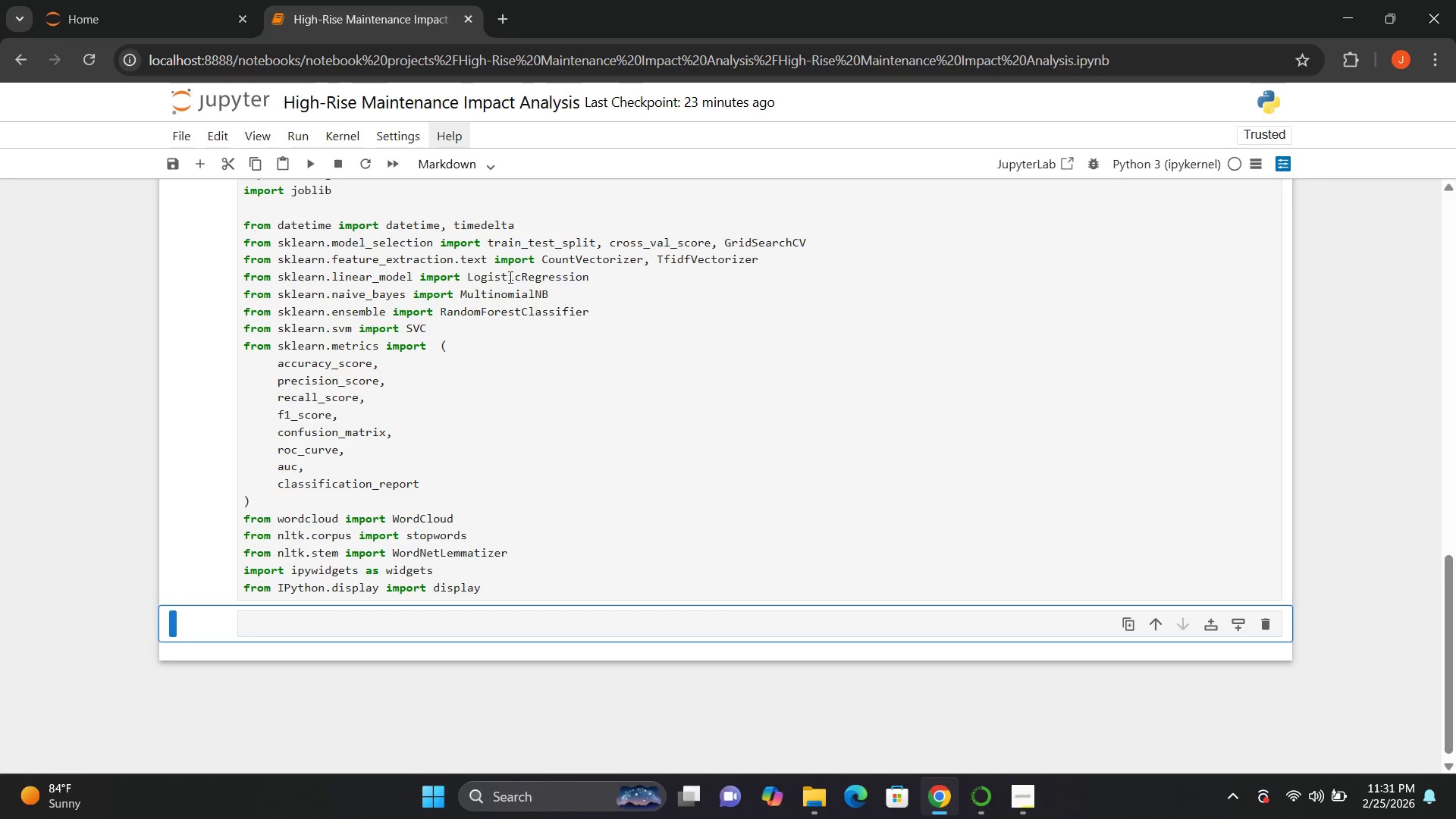 
left_click([467, 160])
 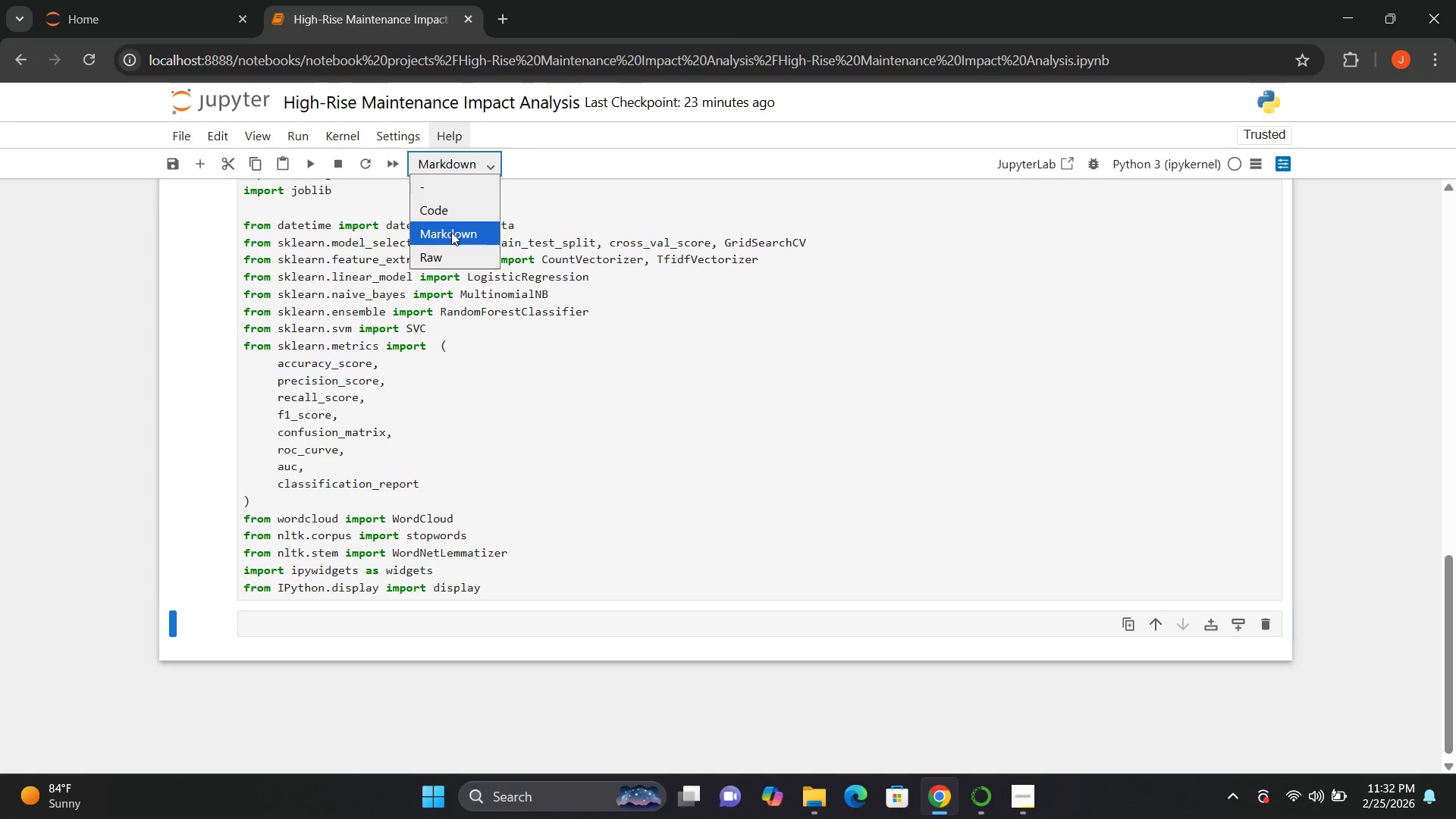 
left_click([451, 232])
 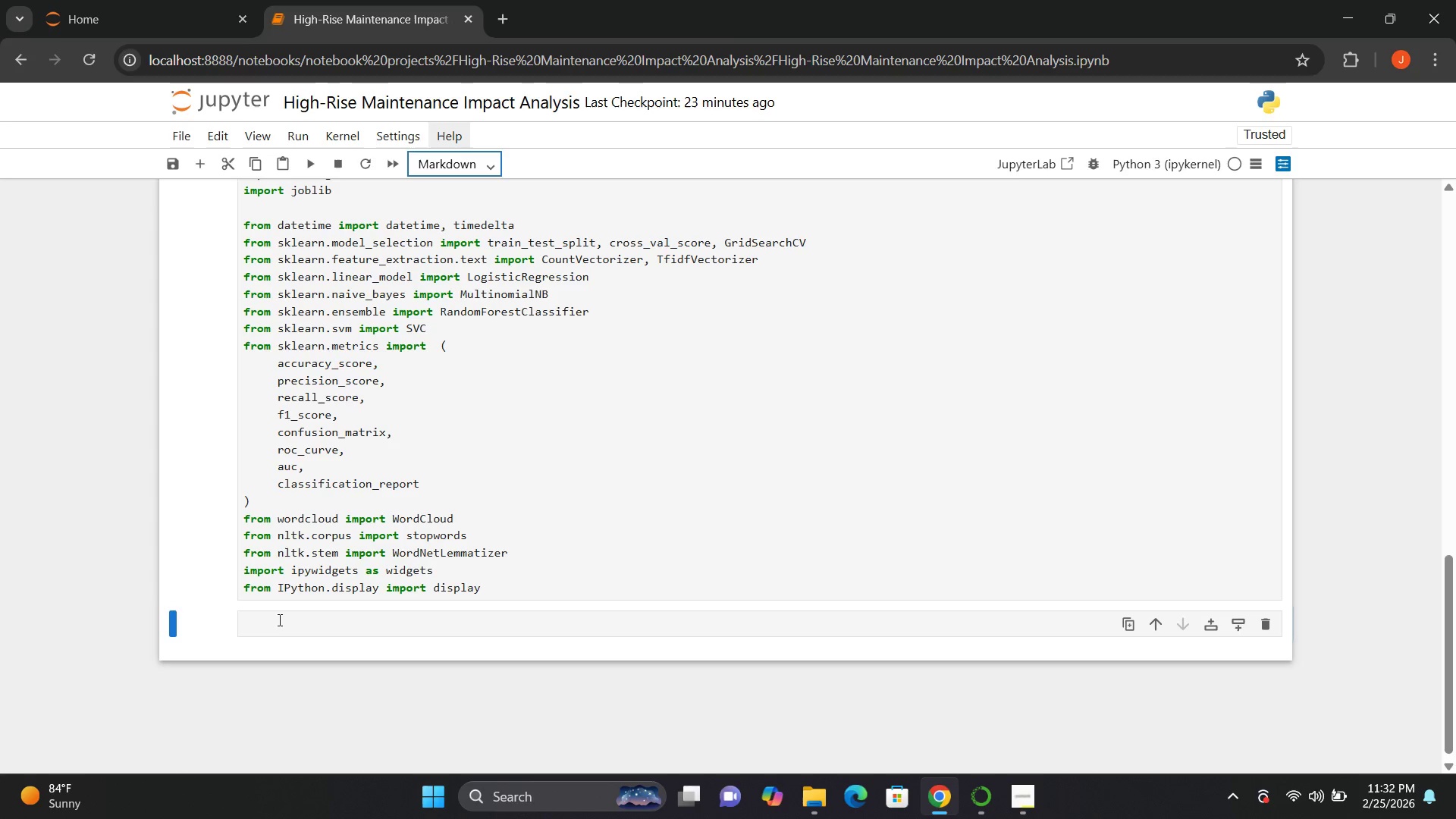 
left_click([277, 628])
 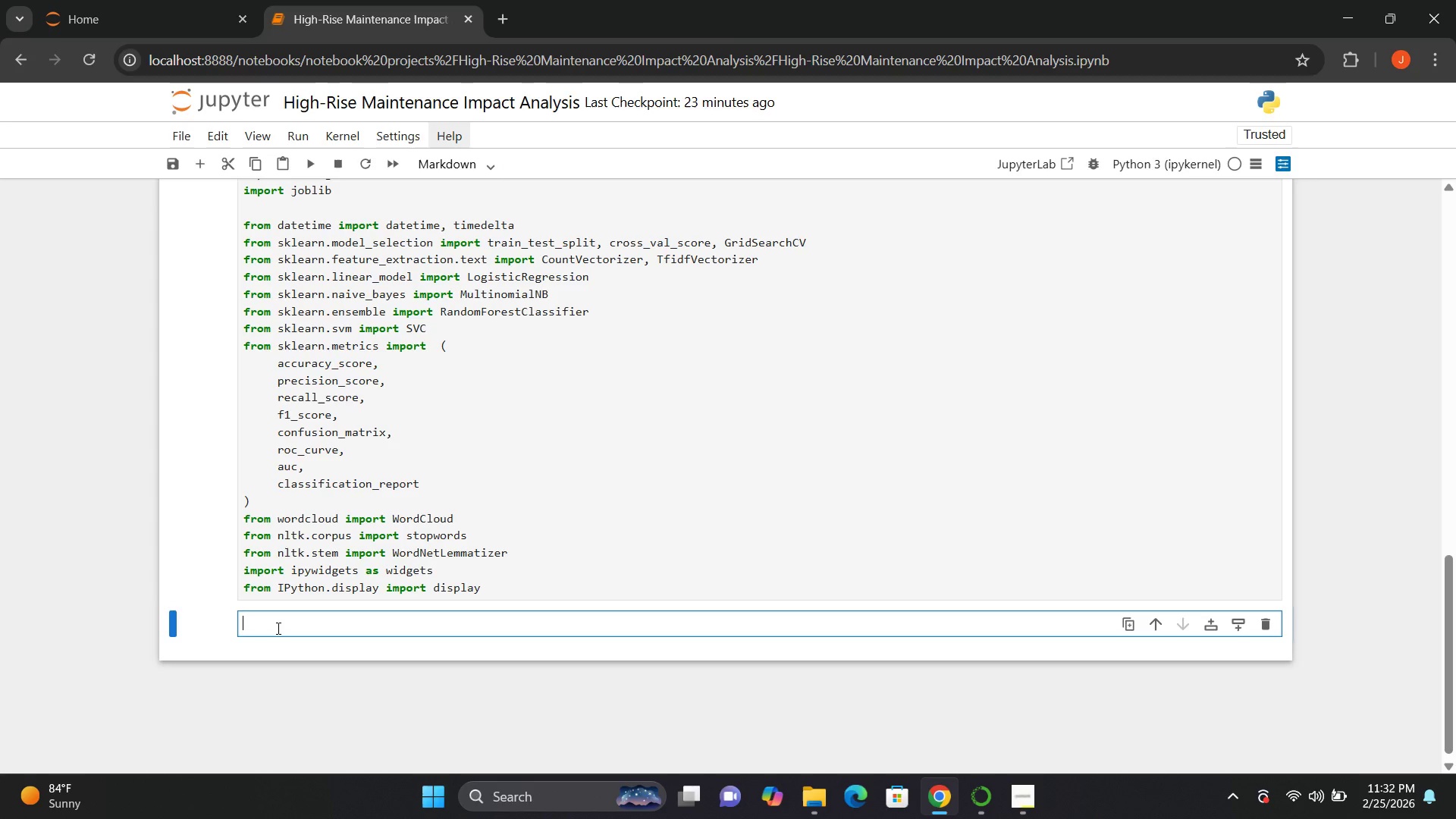 
type(# d)
key(Backspace)
type(Dataset Creation)
 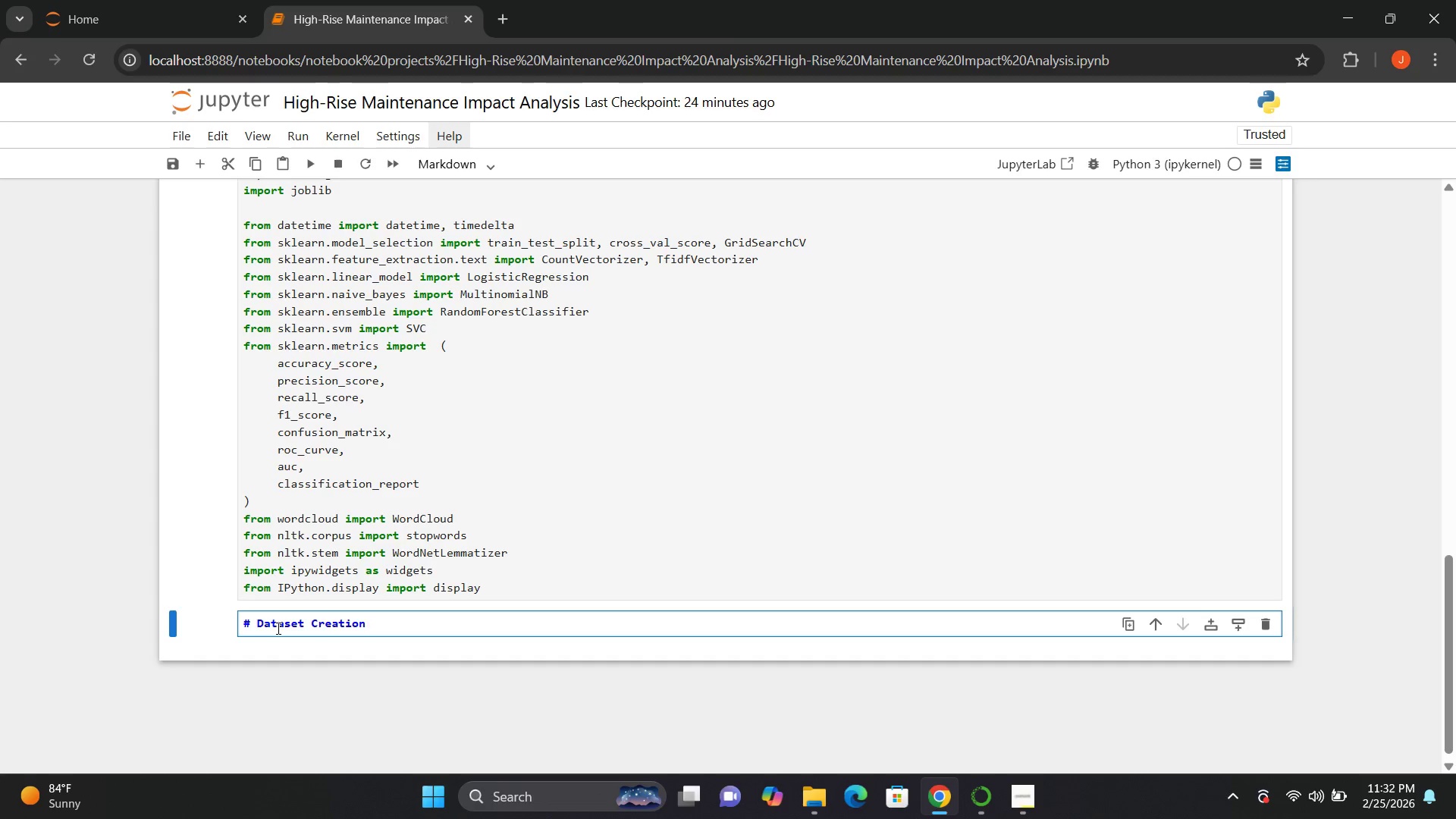 
key(Enter)
 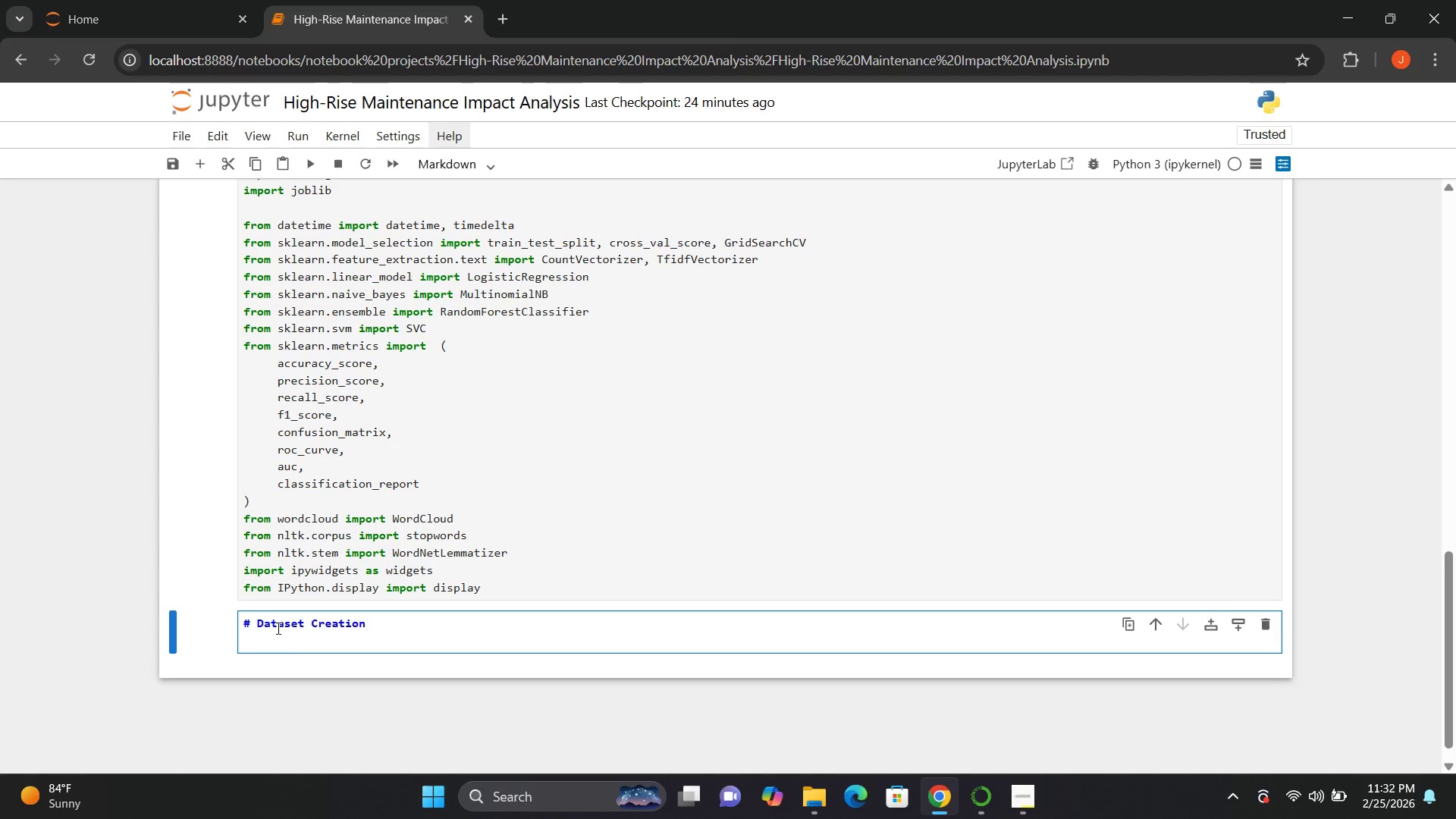 
key(Enter)
 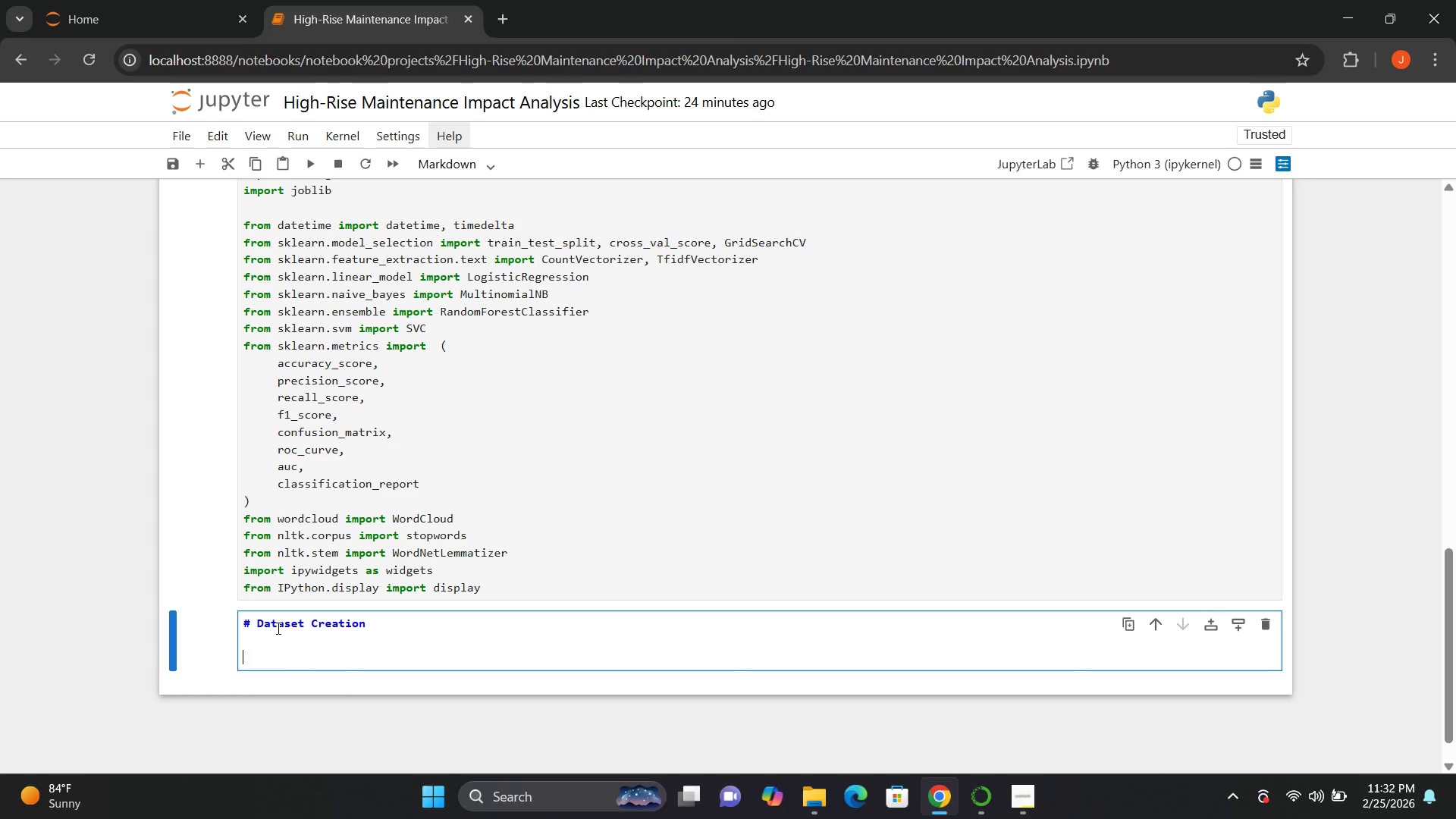 
type(We simulate 24 months of municipal 311-style sevice)
key(Backspace)
key(Backspace)
key(Backspace)
key(Backspace)
type(rvice requesta)
key(Backspace)
key(Backspace)
key(Backspace)
type(sts including:)
 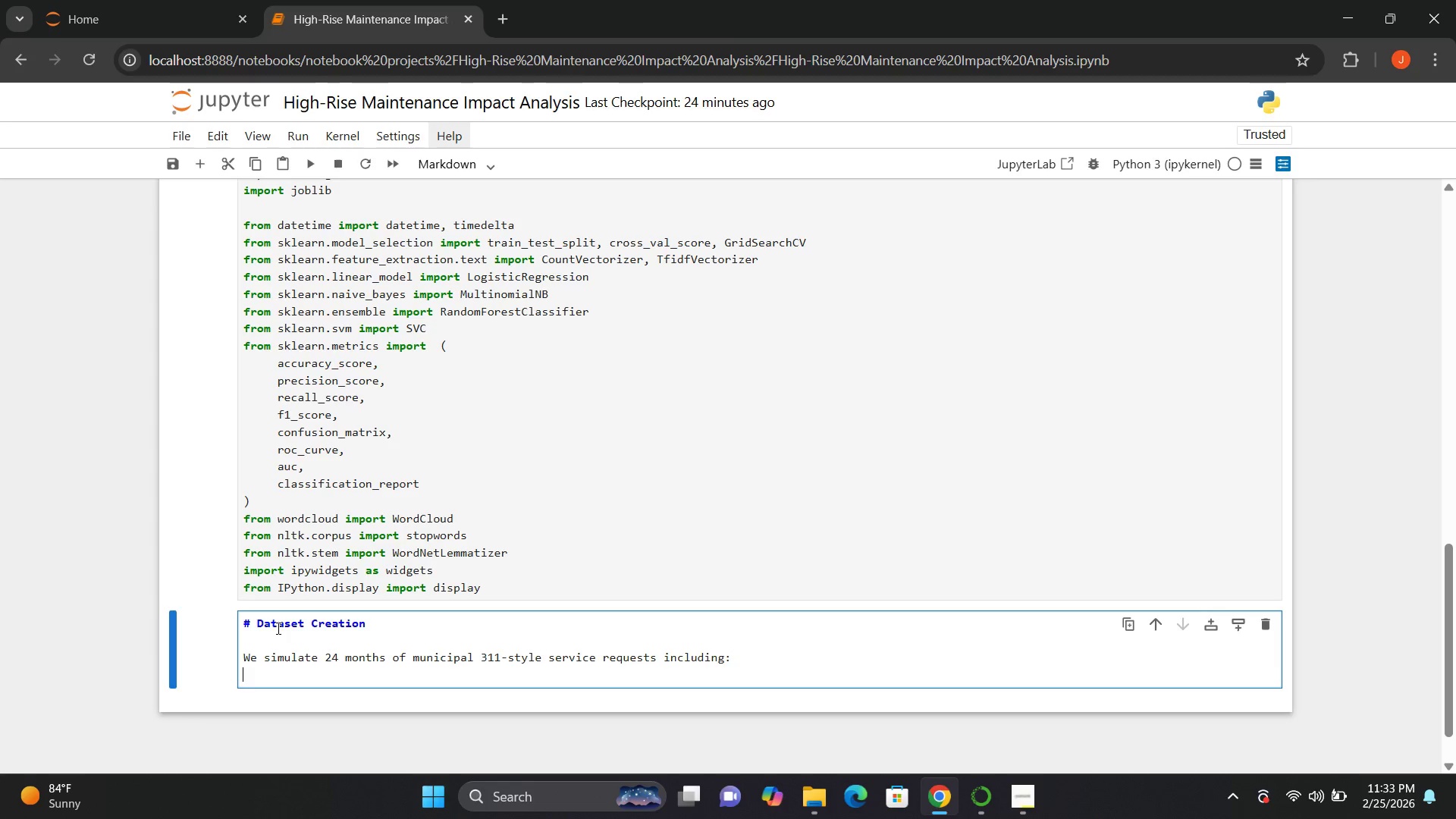 
 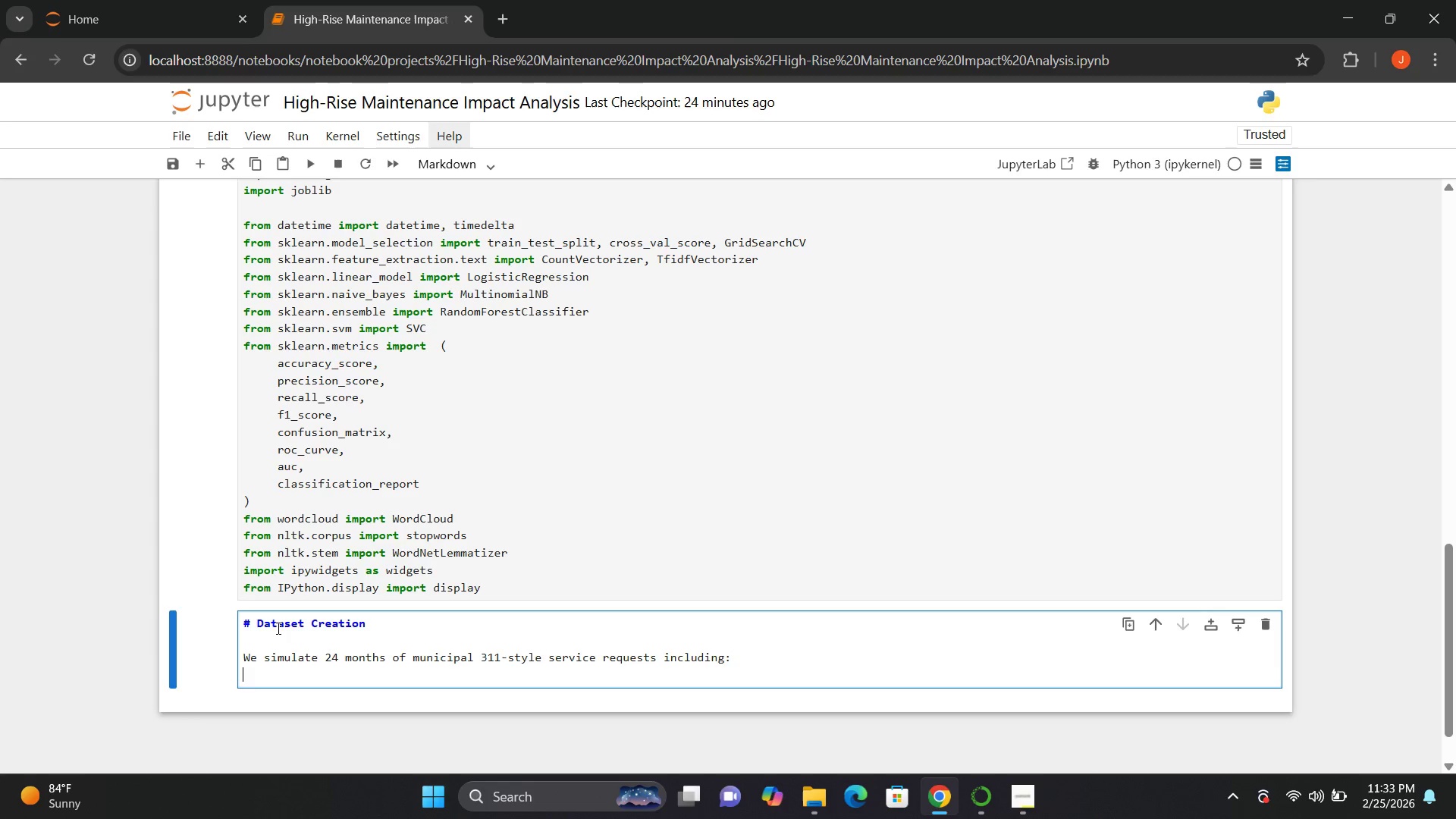 
key(Enter)
 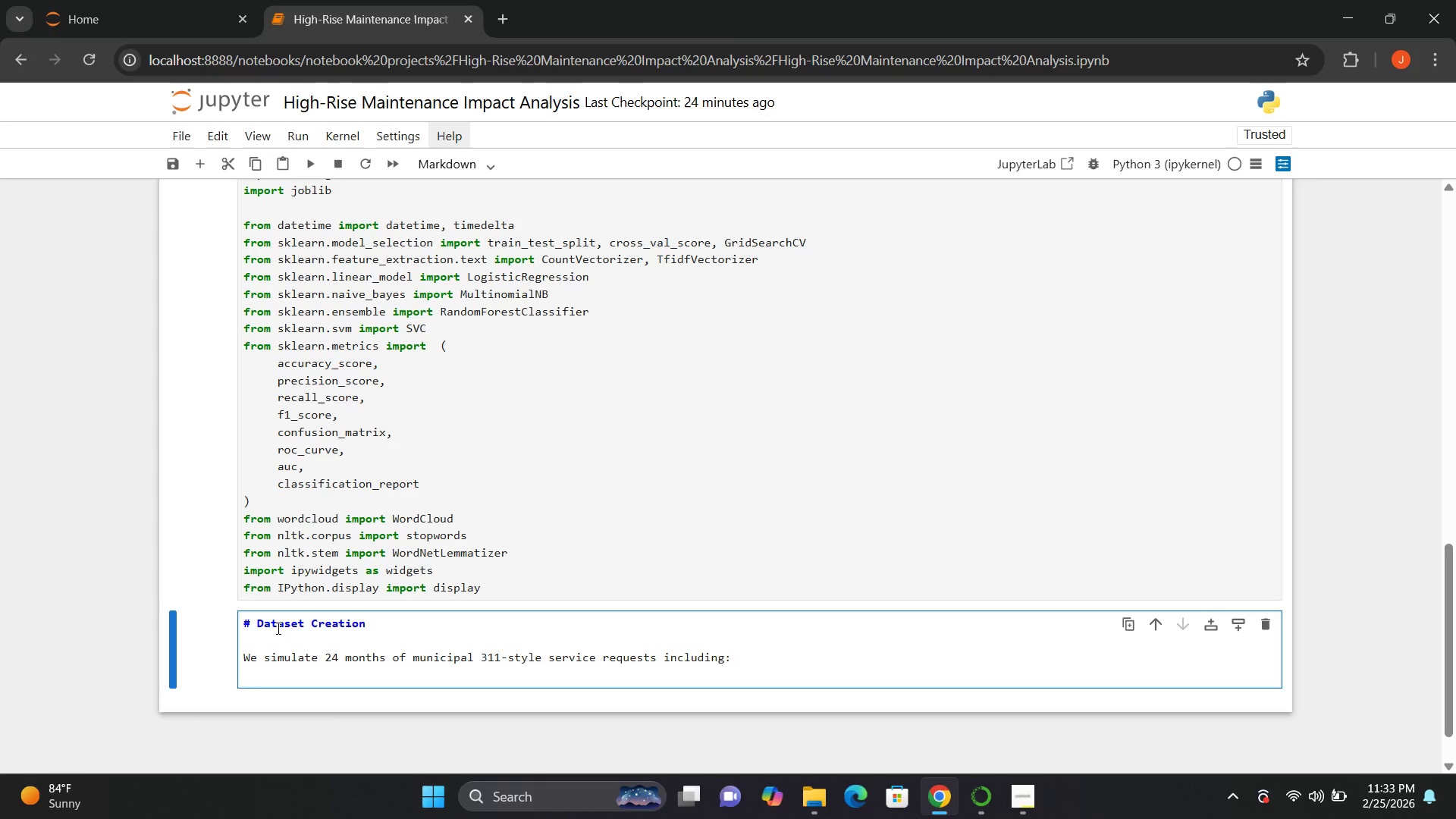 
key(Enter)
 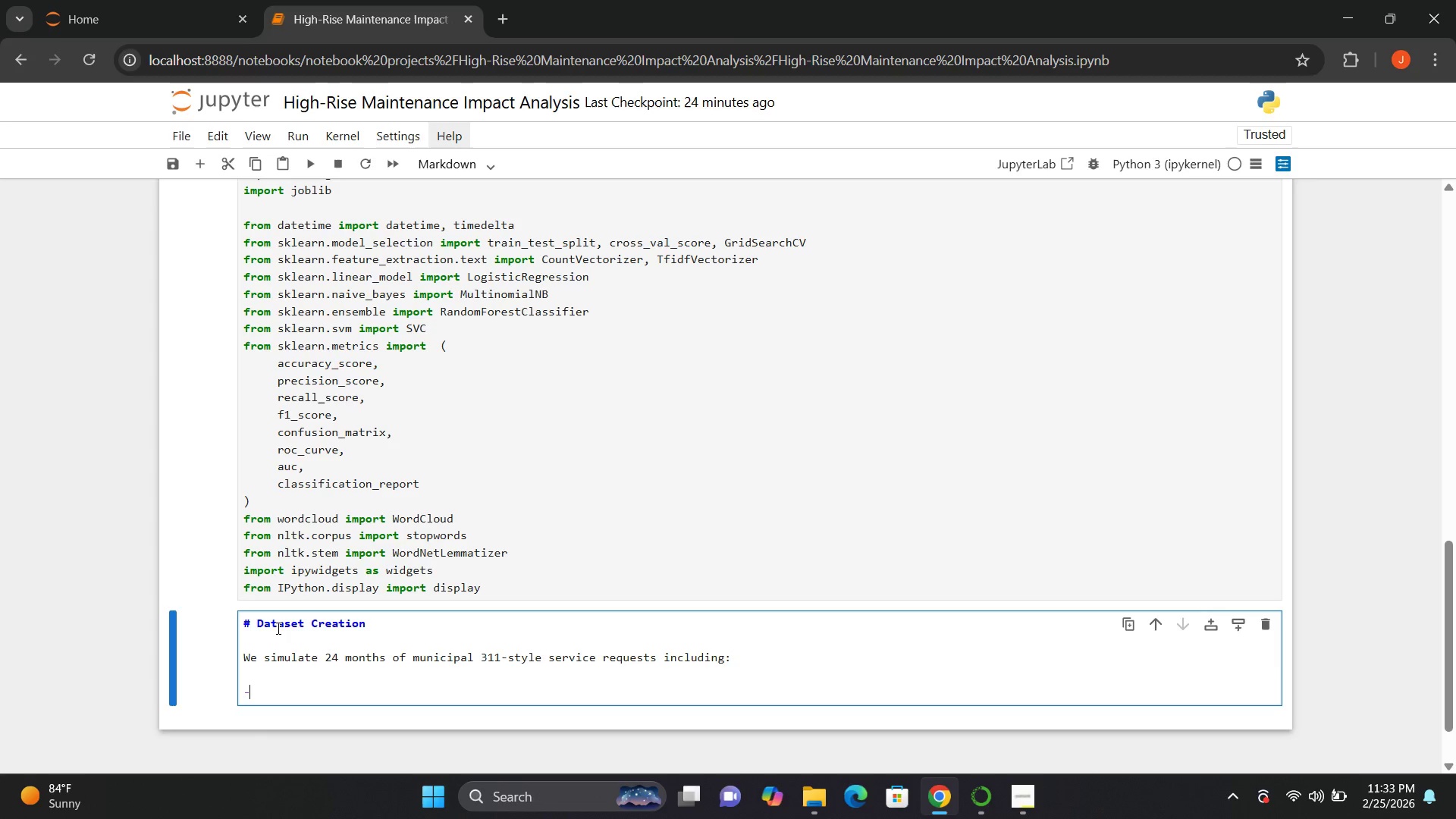 
type(- Complaint Date)
 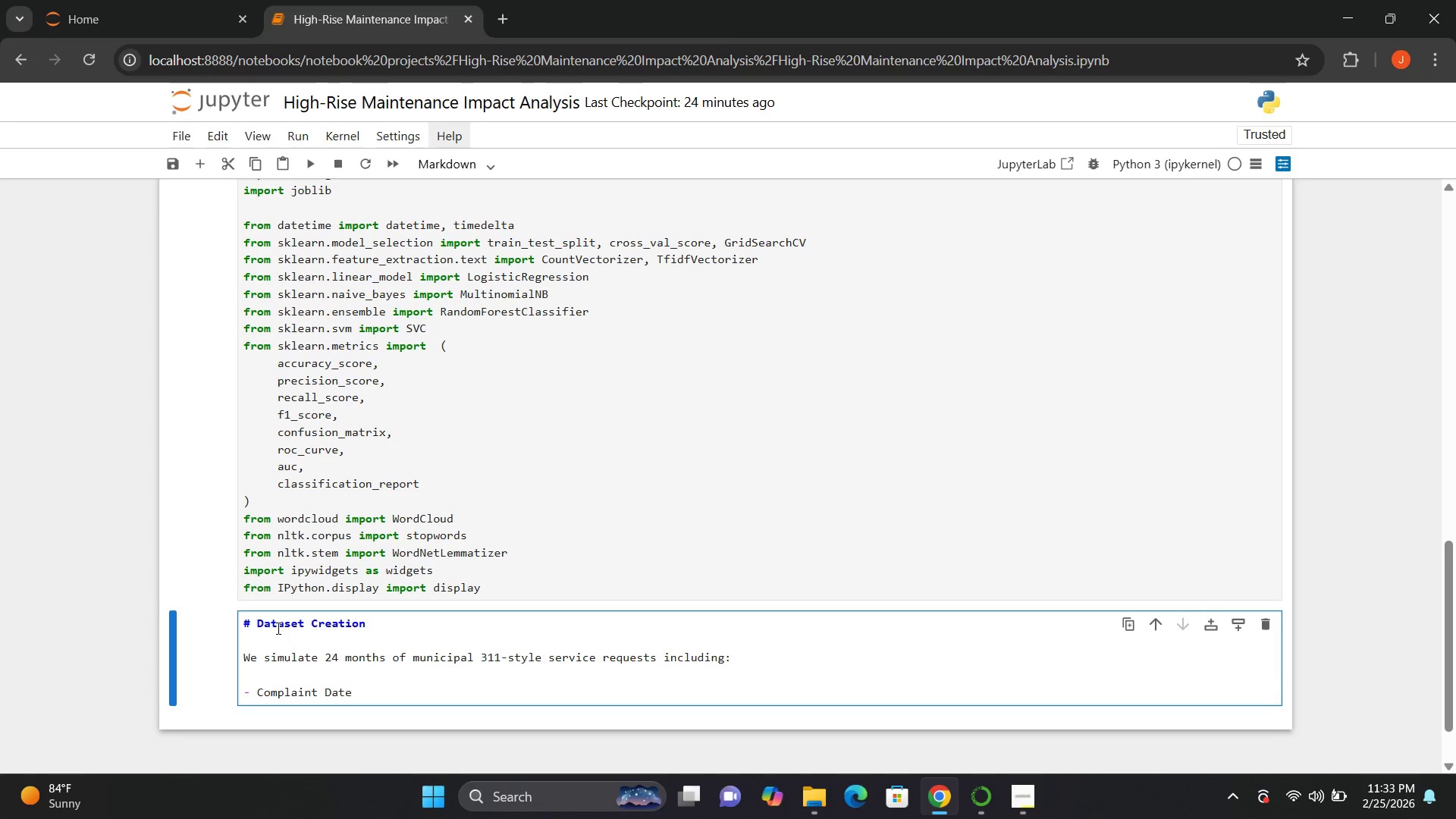 
key(Enter)
 